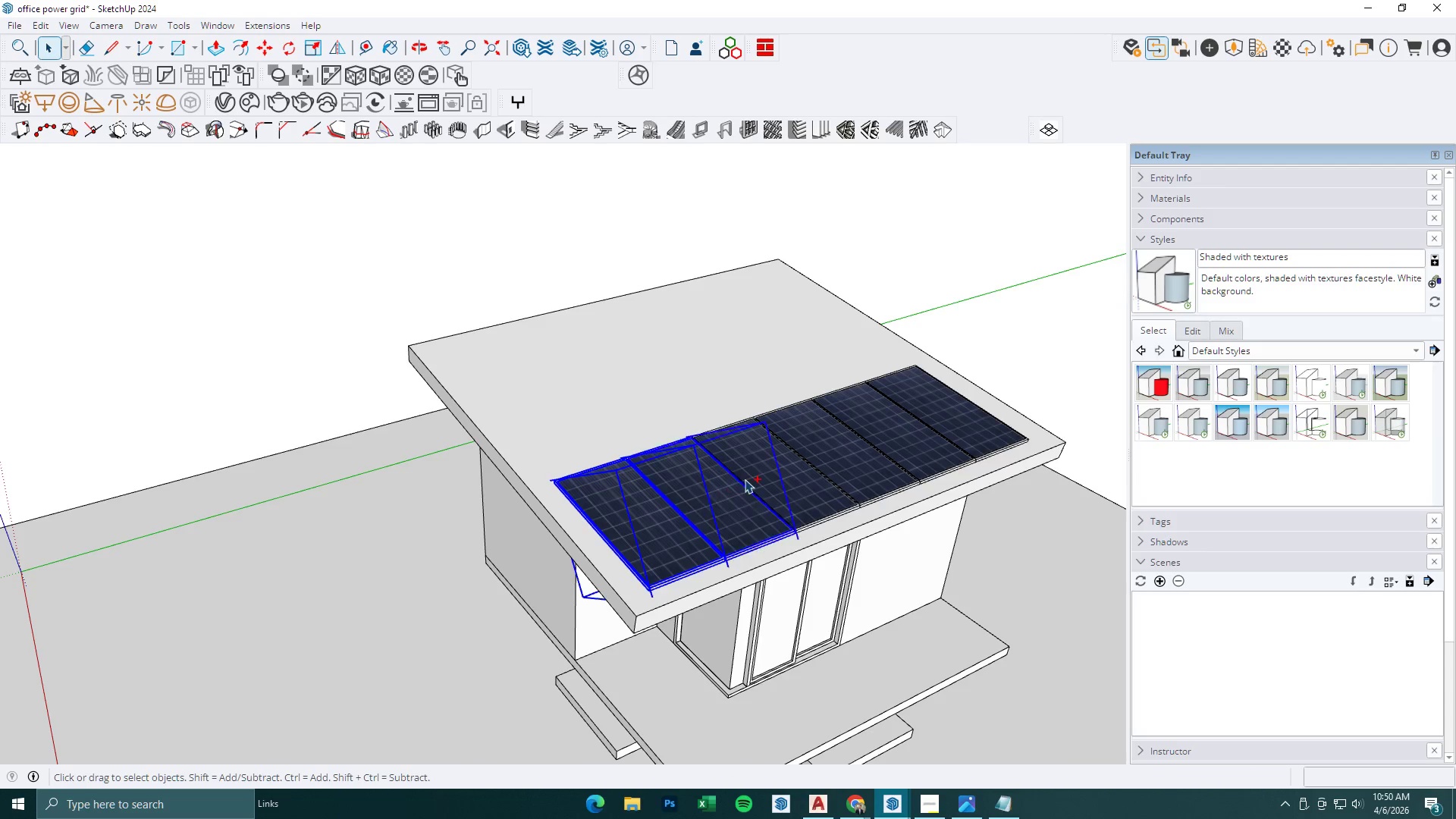 
triple_click([745, 479])
 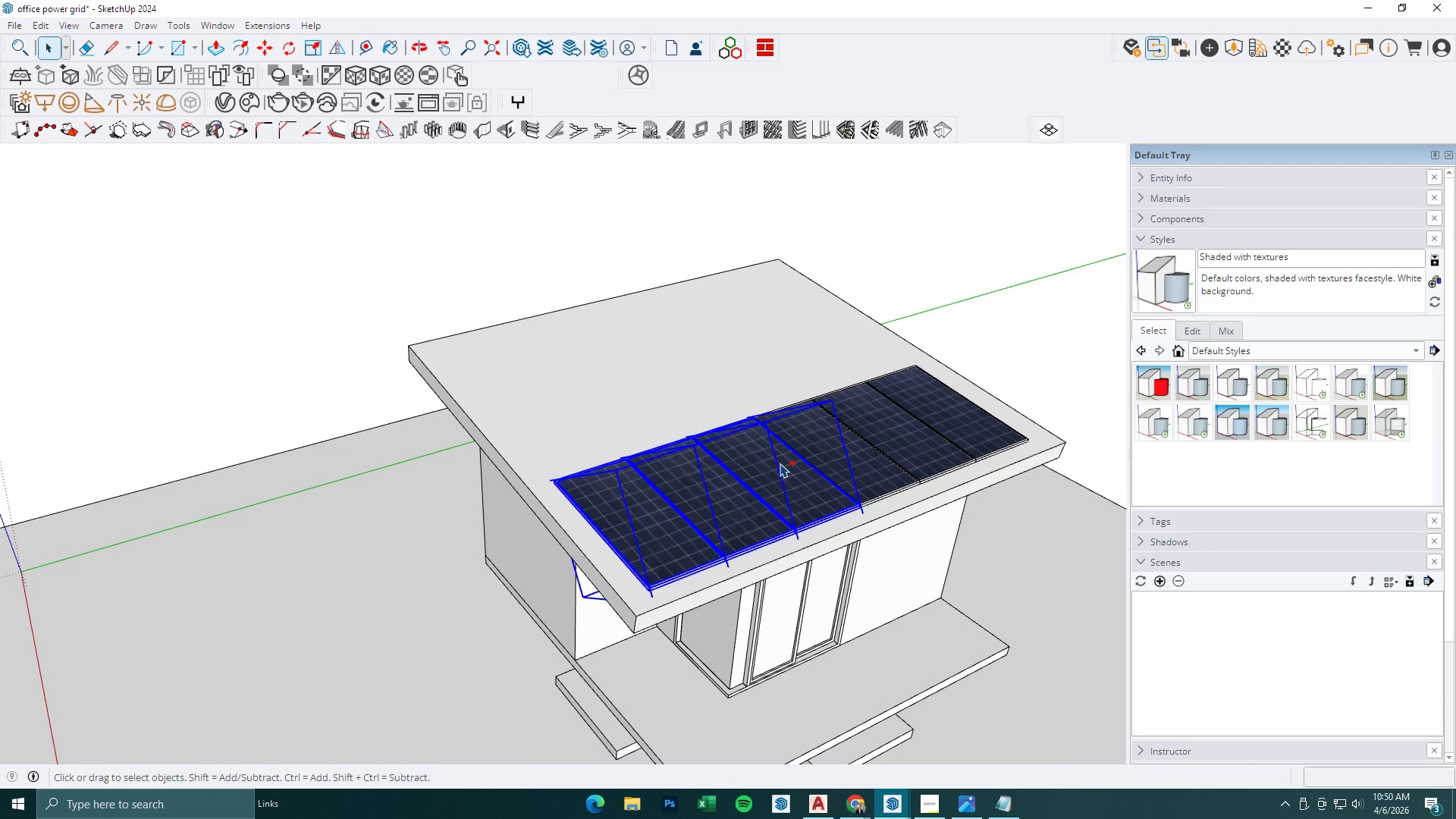 
triple_click([813, 453])
 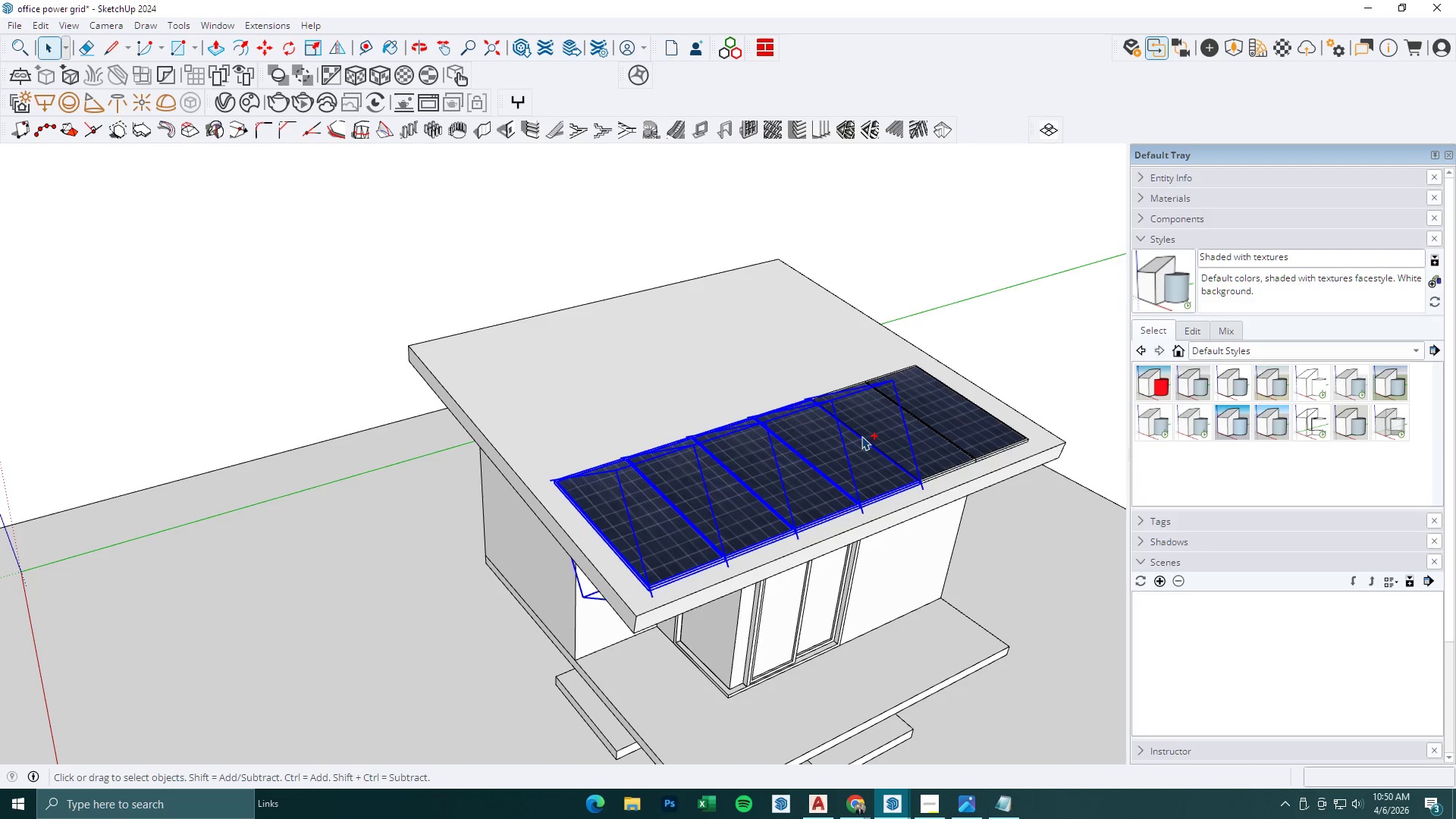 
triple_click([878, 429])
 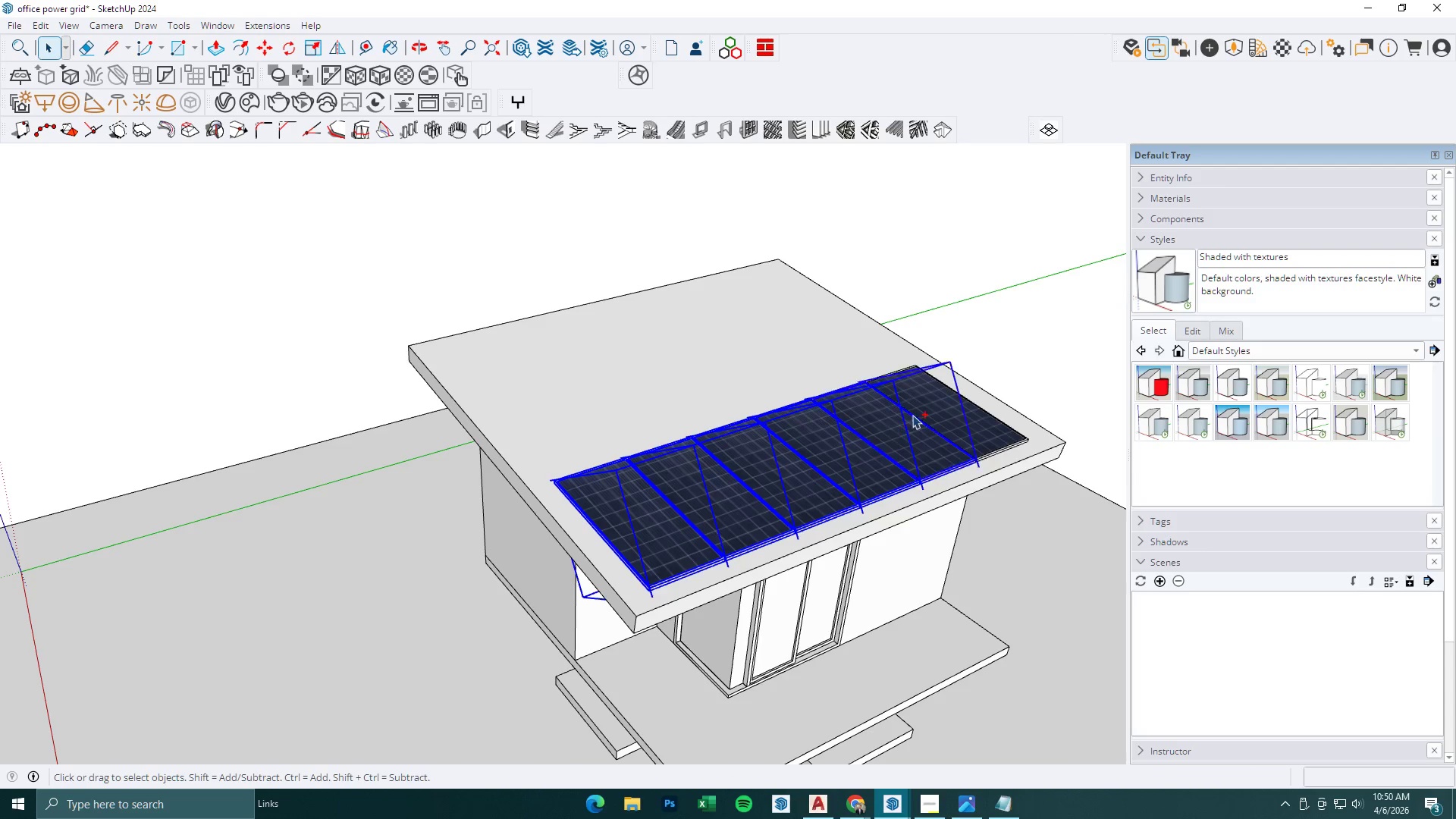 
key(Control+ControlLeft)
 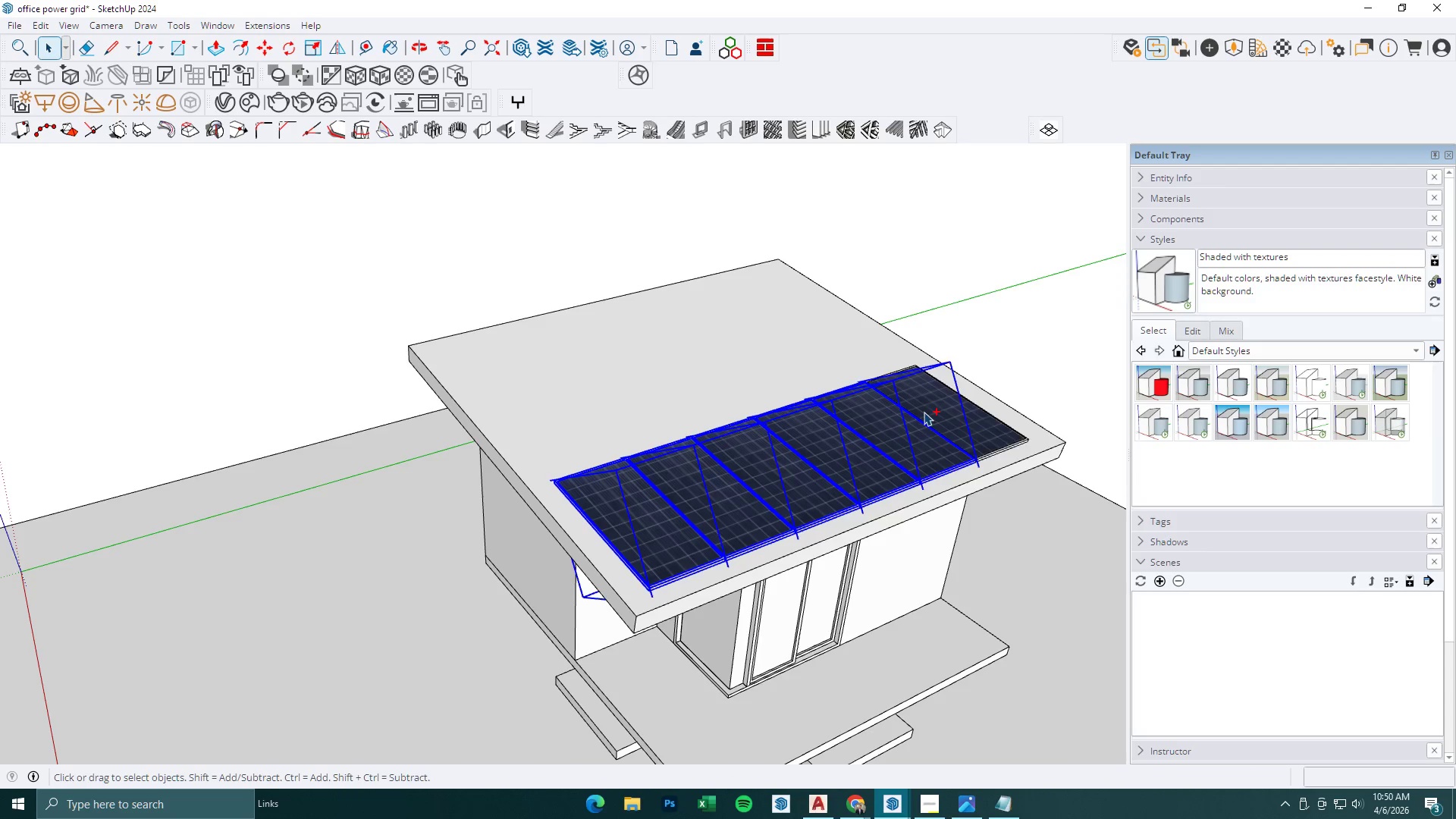 
key(Control+ControlLeft)
 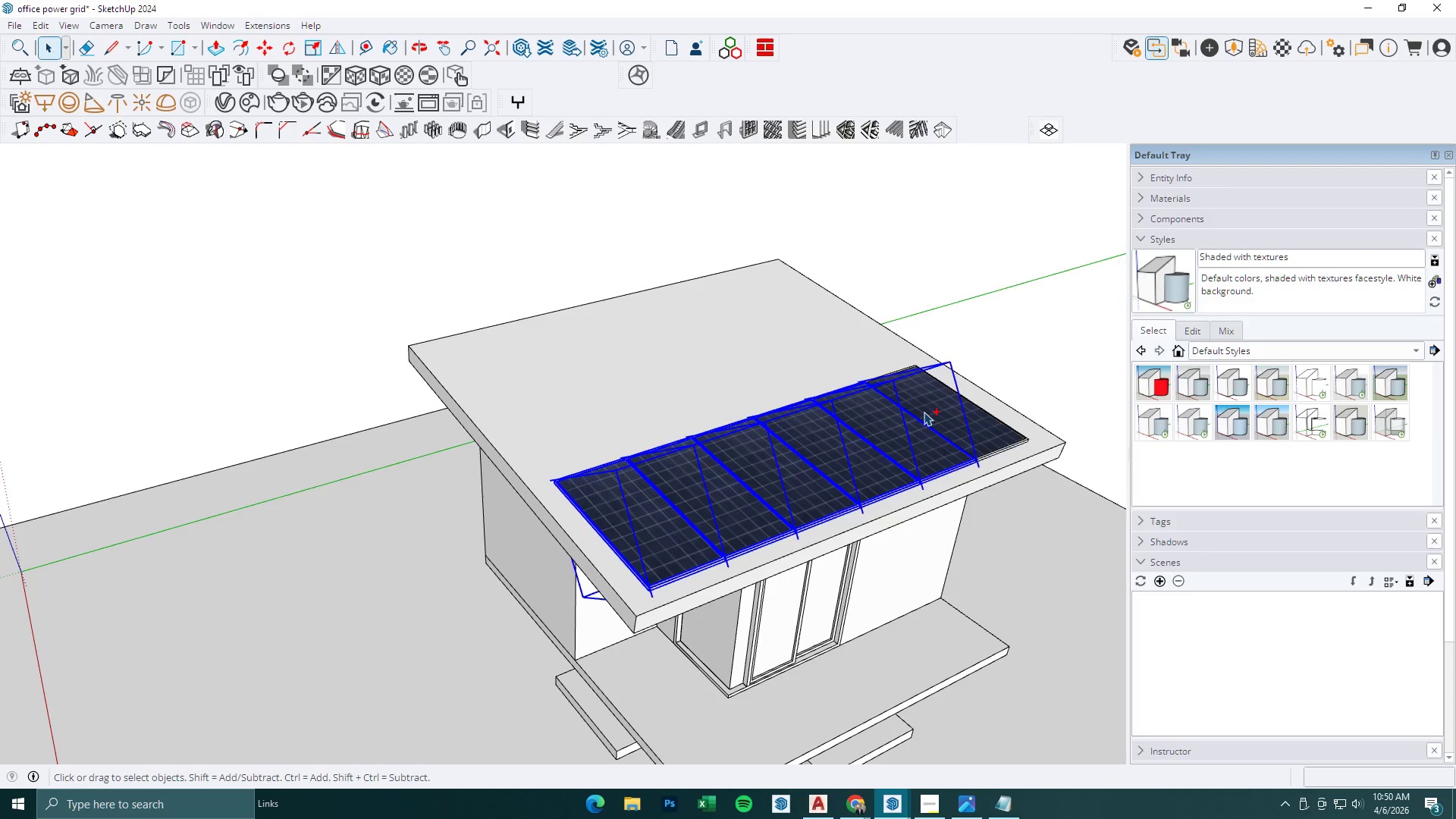 
key(Control+ControlLeft)
 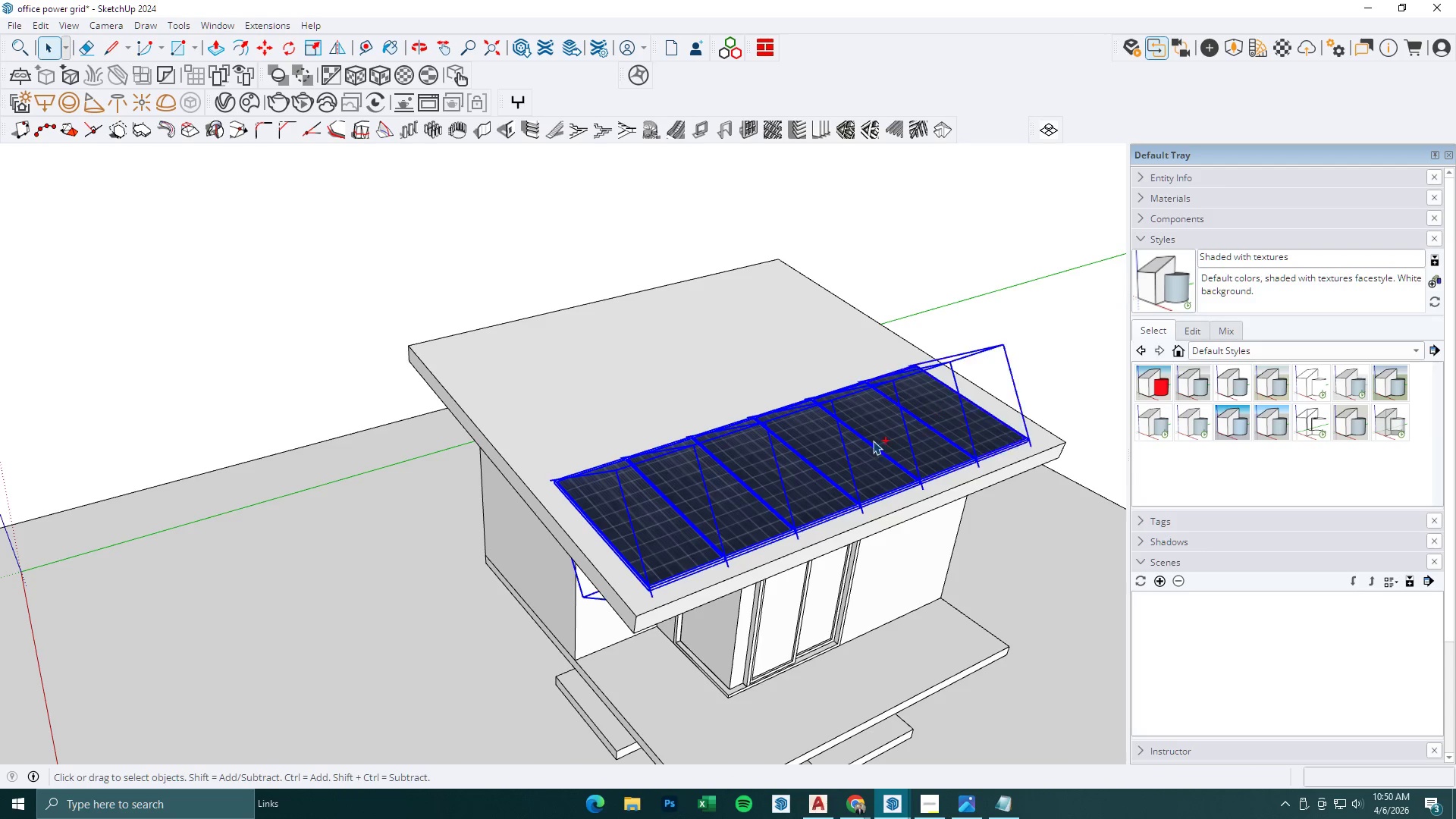 
key(Control+ControlLeft)
 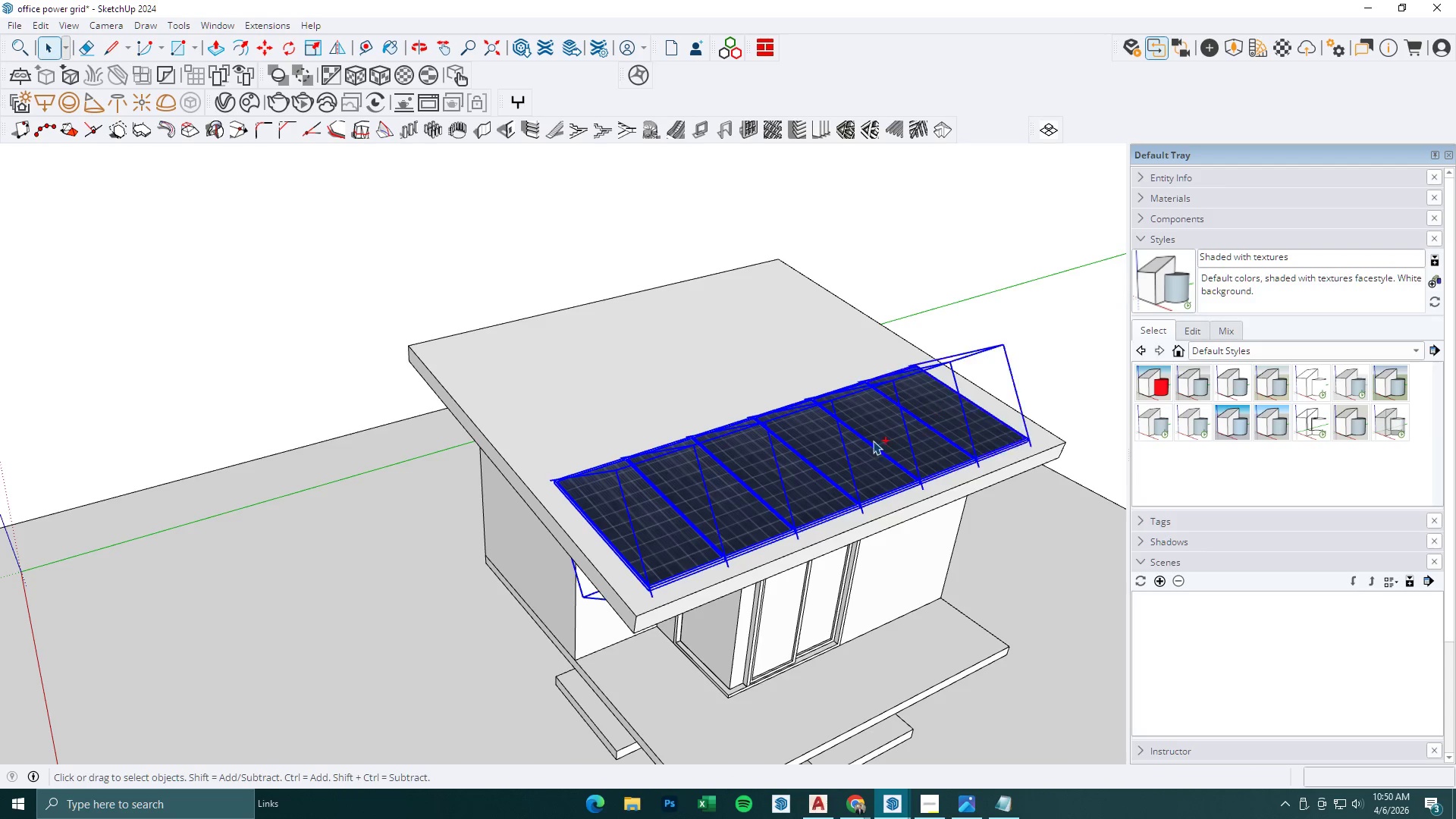 
key(Control+ControlLeft)
 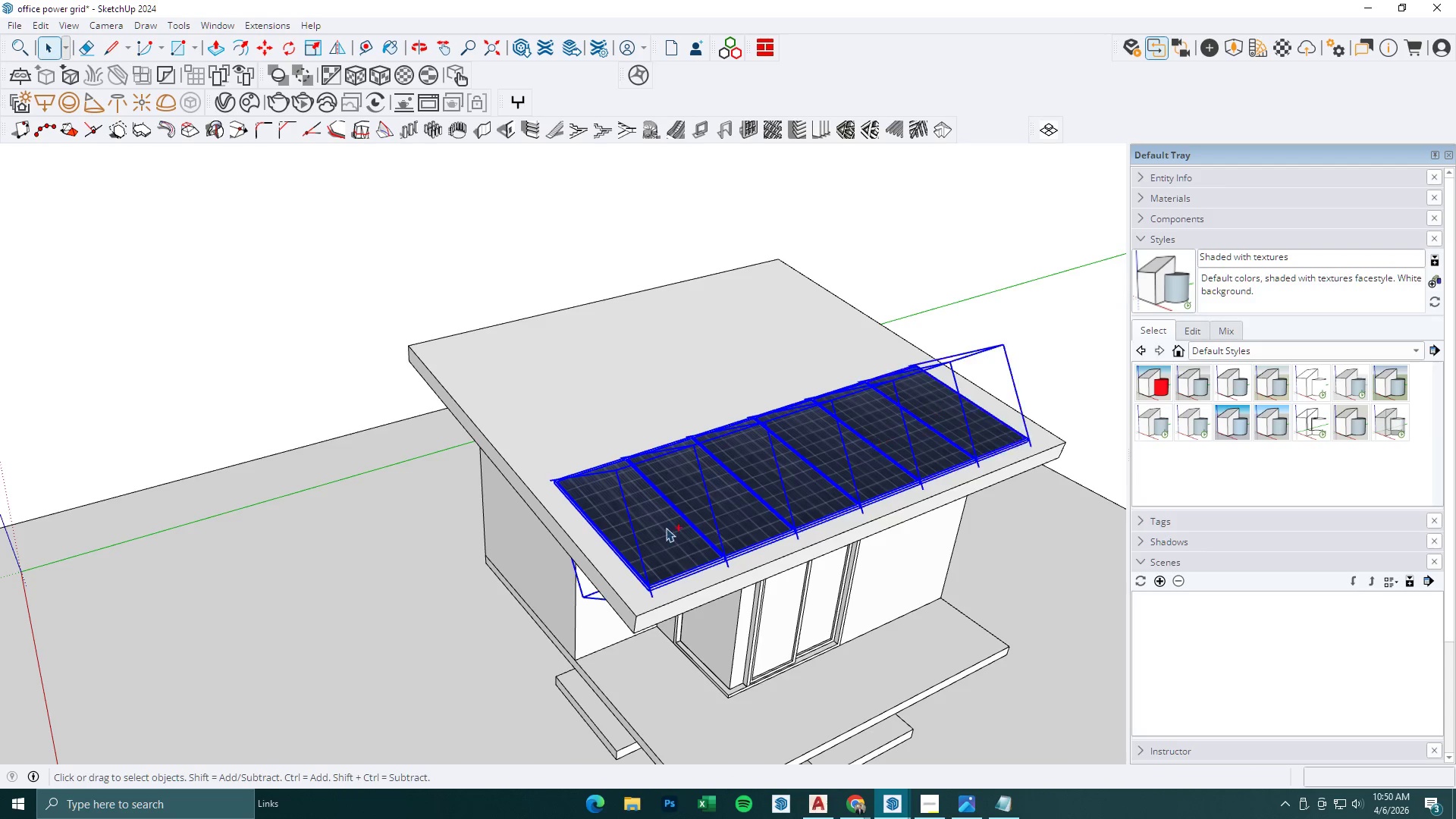 
key(Control+ControlLeft)
 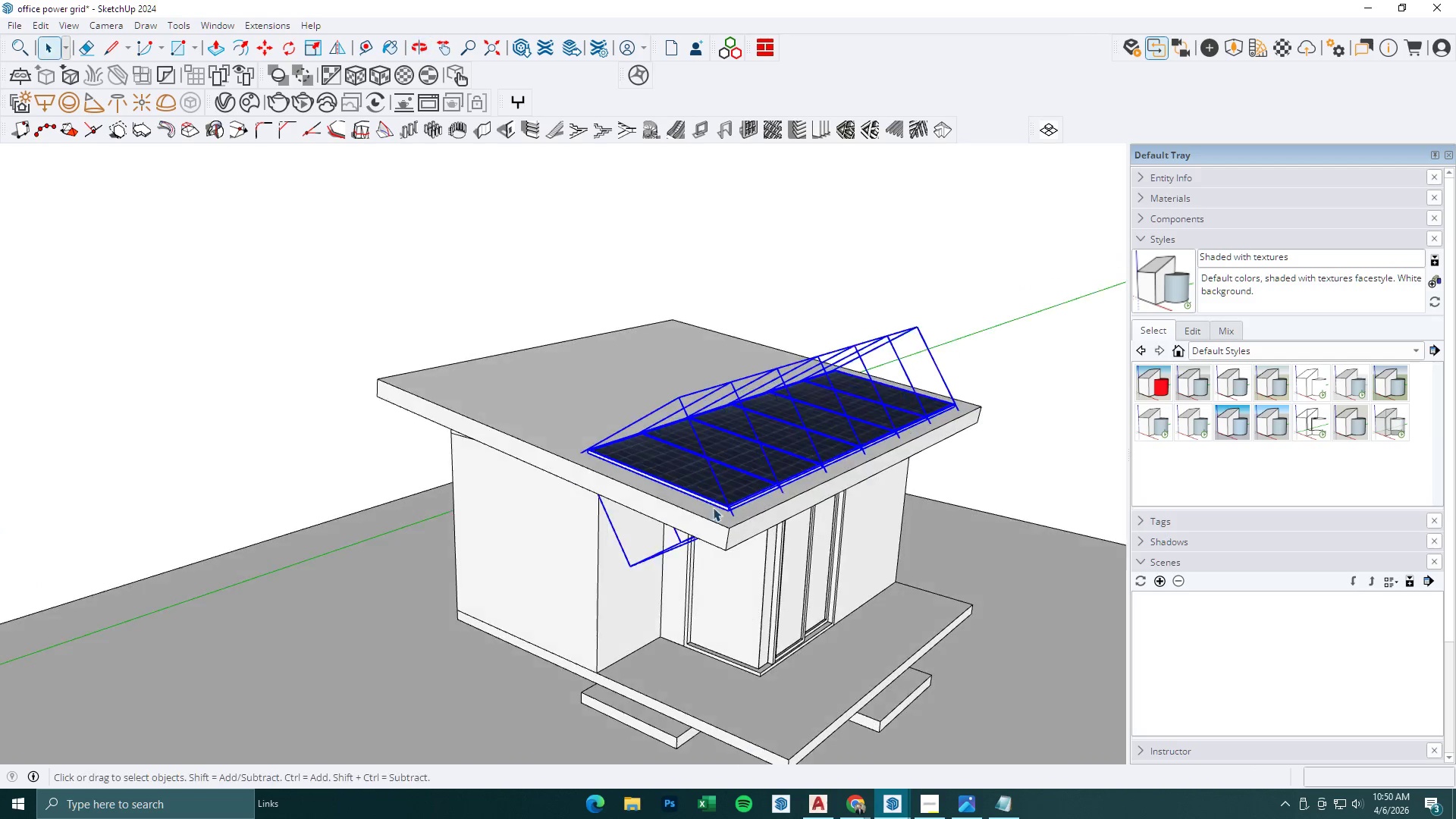 
scroll: coordinate [725, 508], scroll_direction: up, amount: 11.0
 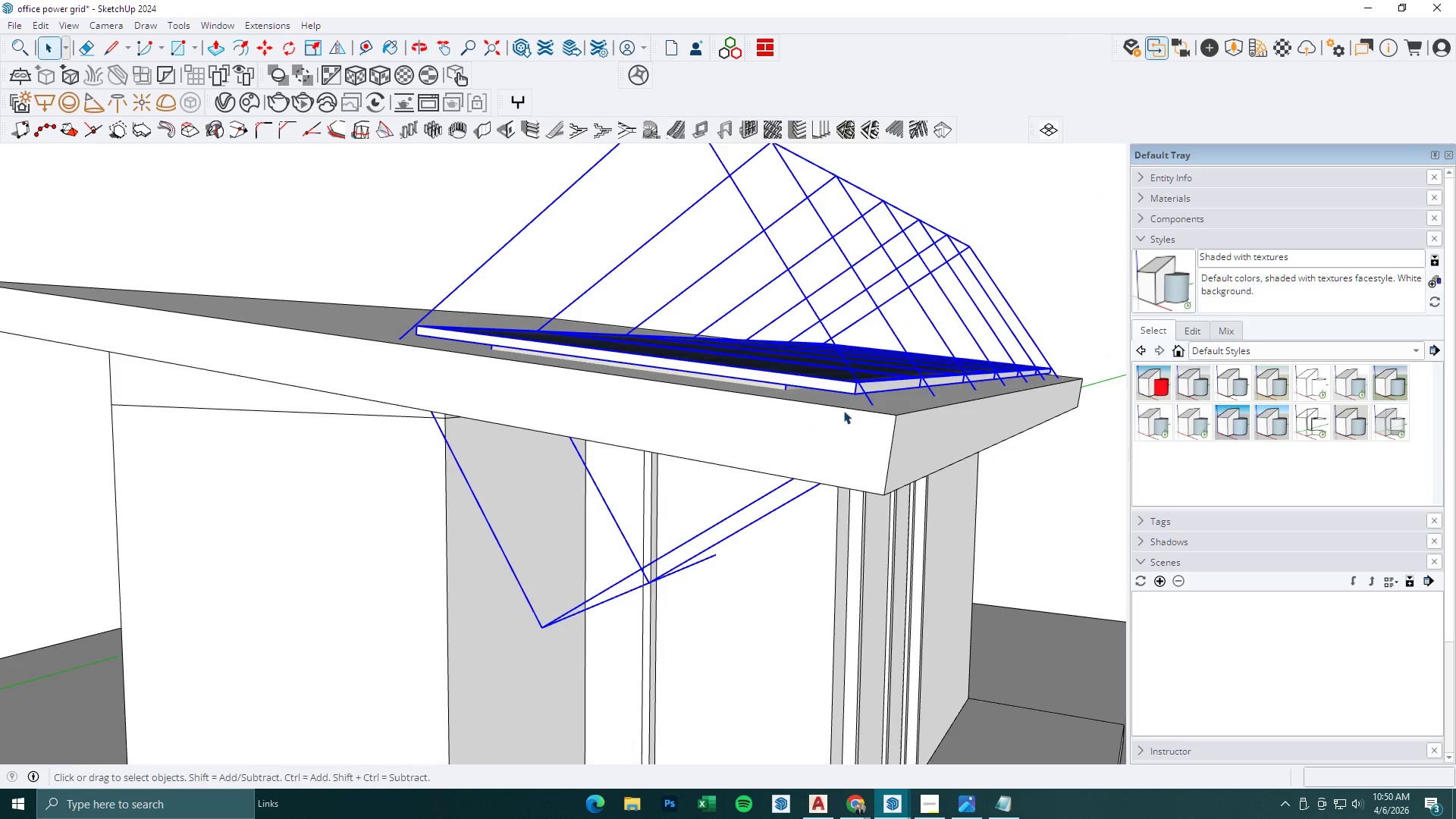 
key(M)
 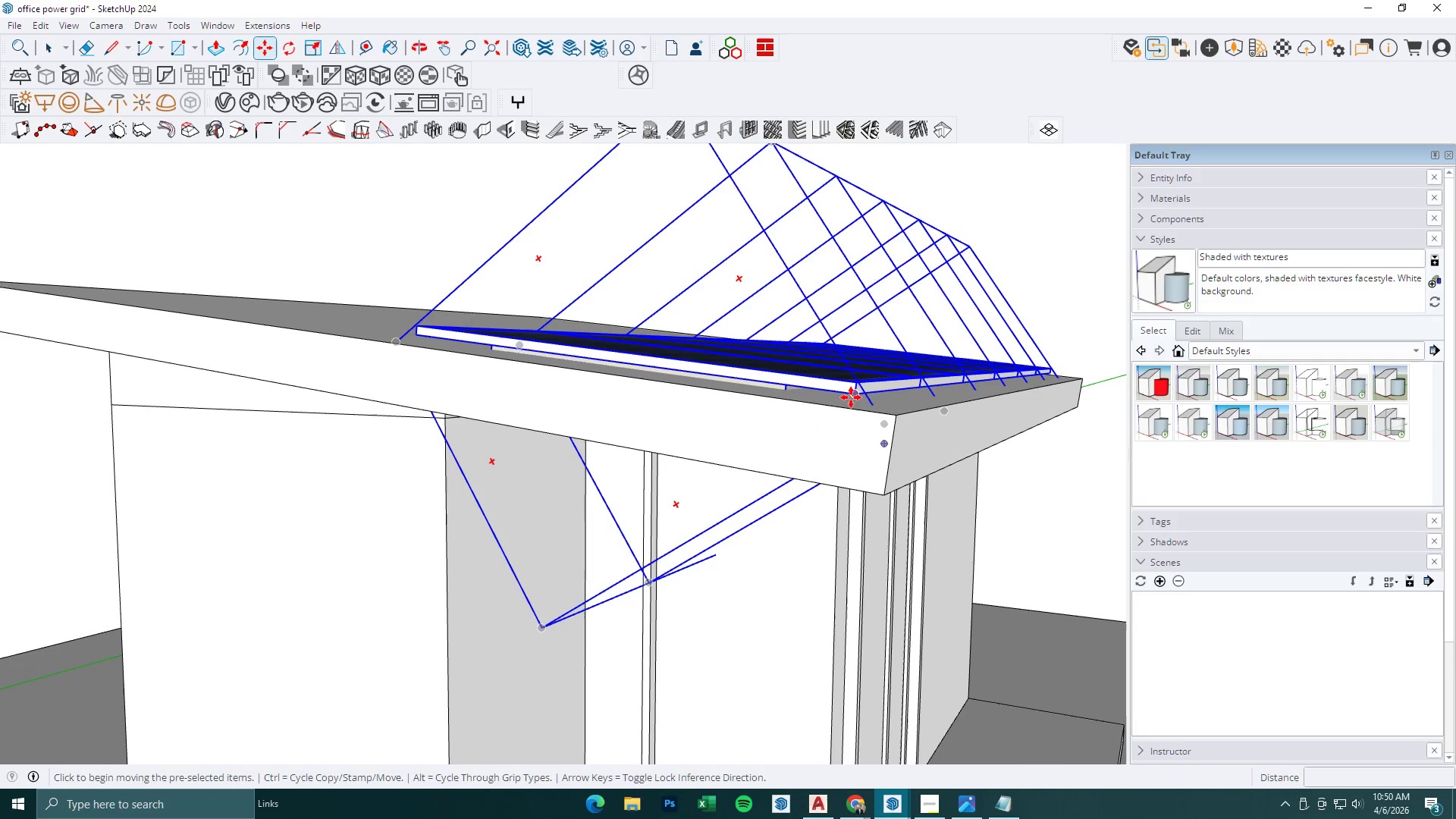 
left_click([851, 397])
 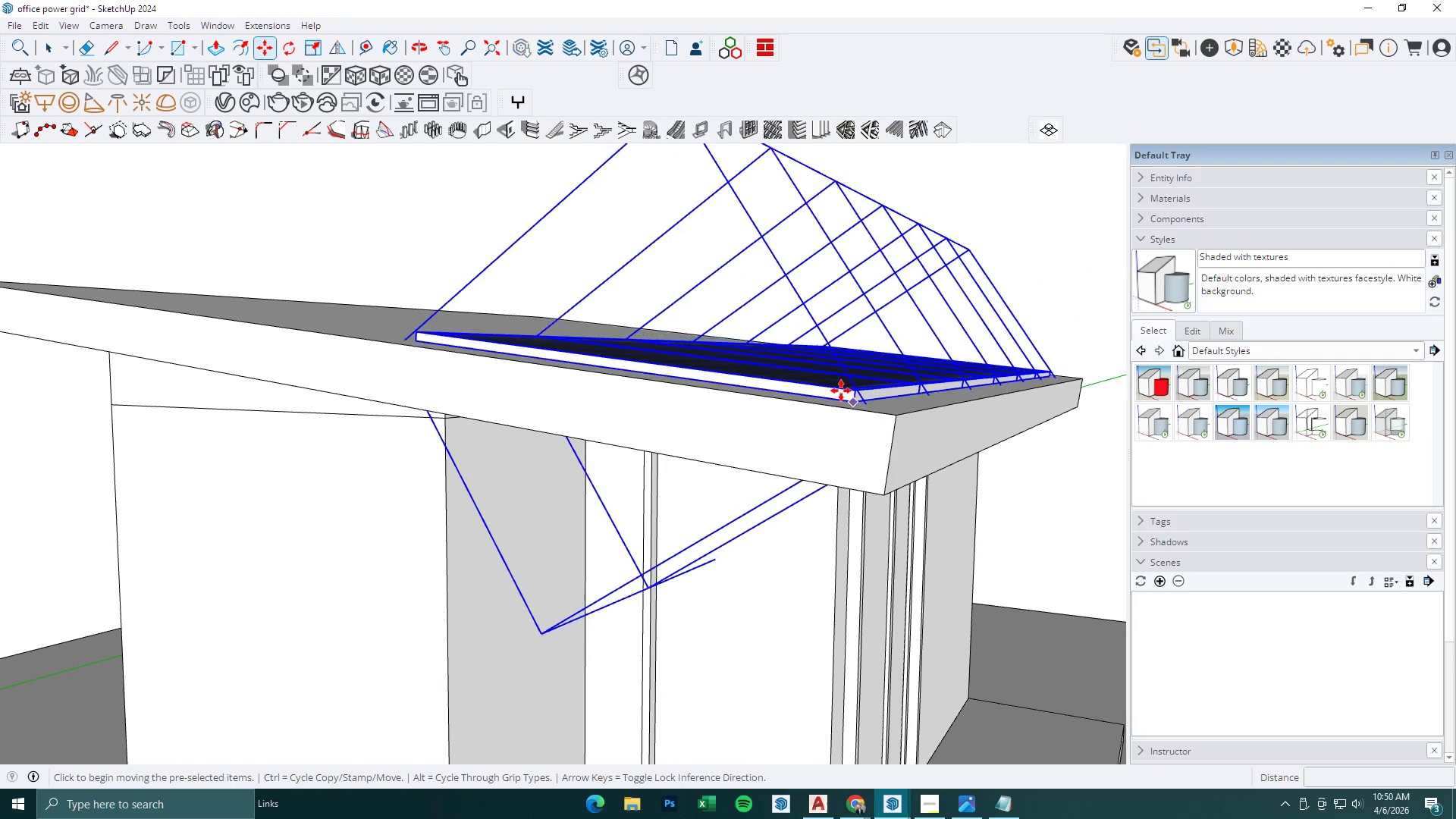 
key(Control+ControlLeft)
 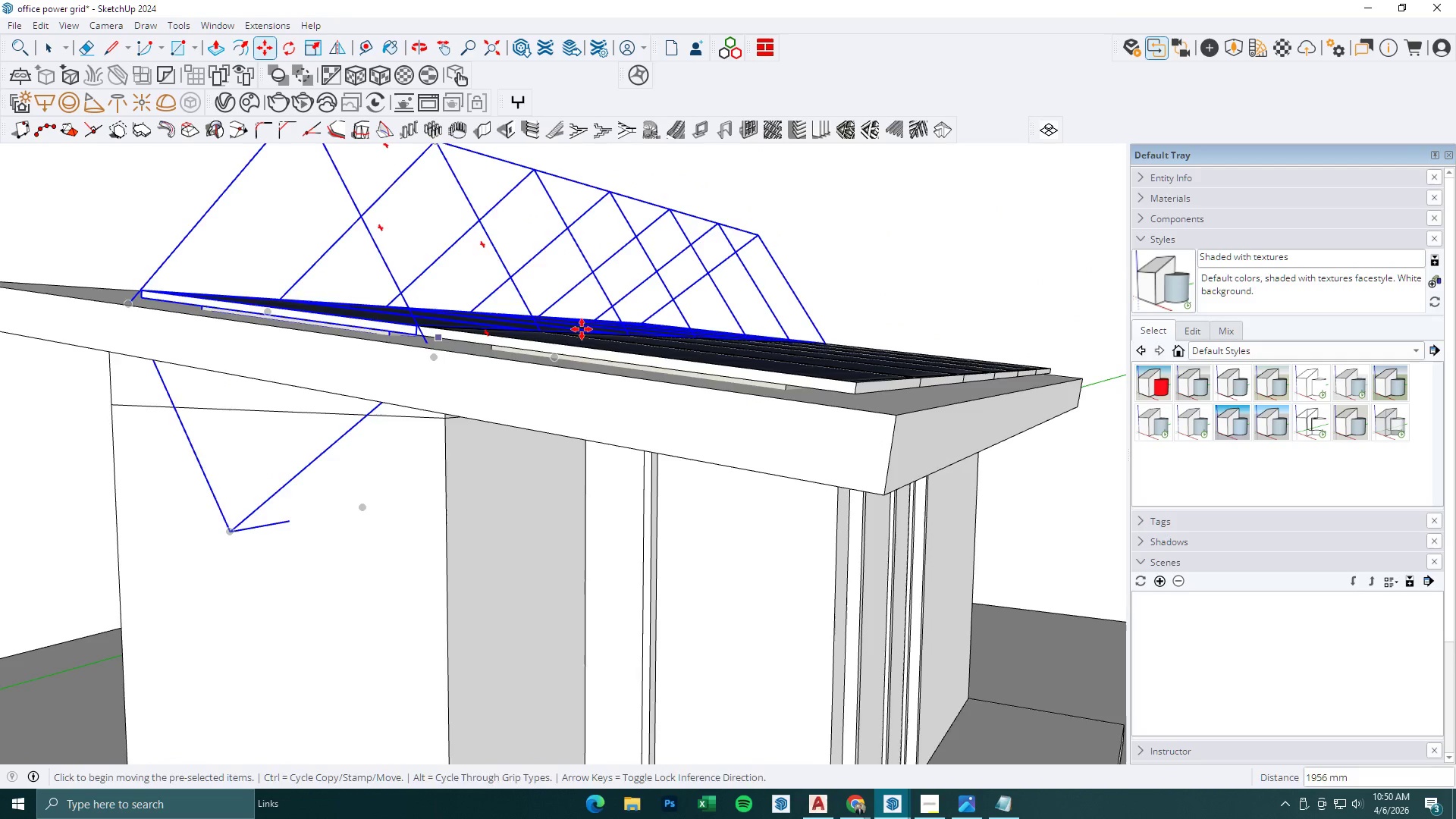 
scroll: coordinate [490, 529], scroll_direction: down, amount: 11.0
 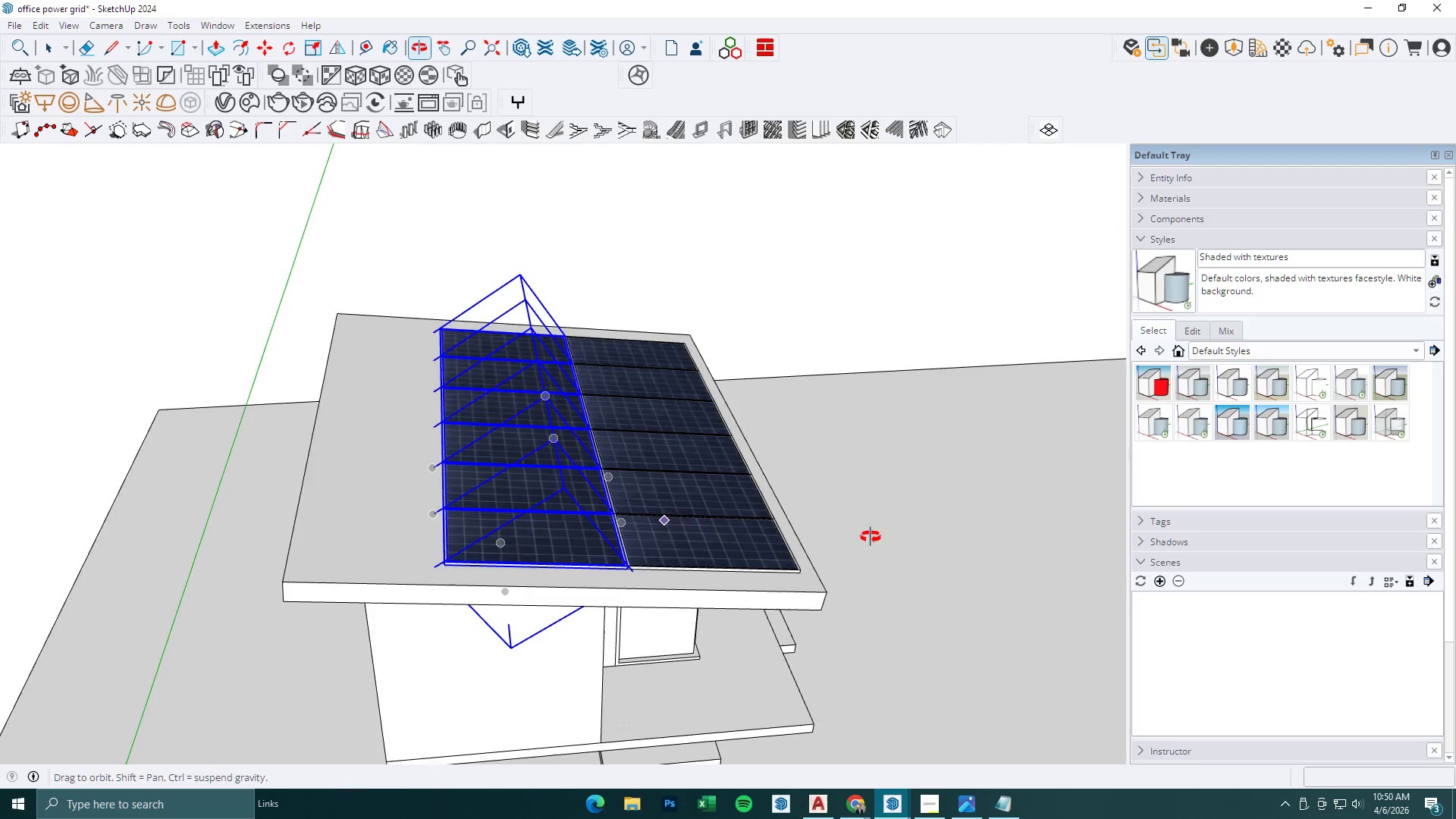 
scroll: coordinate [619, 580], scroll_direction: up, amount: 4.0
 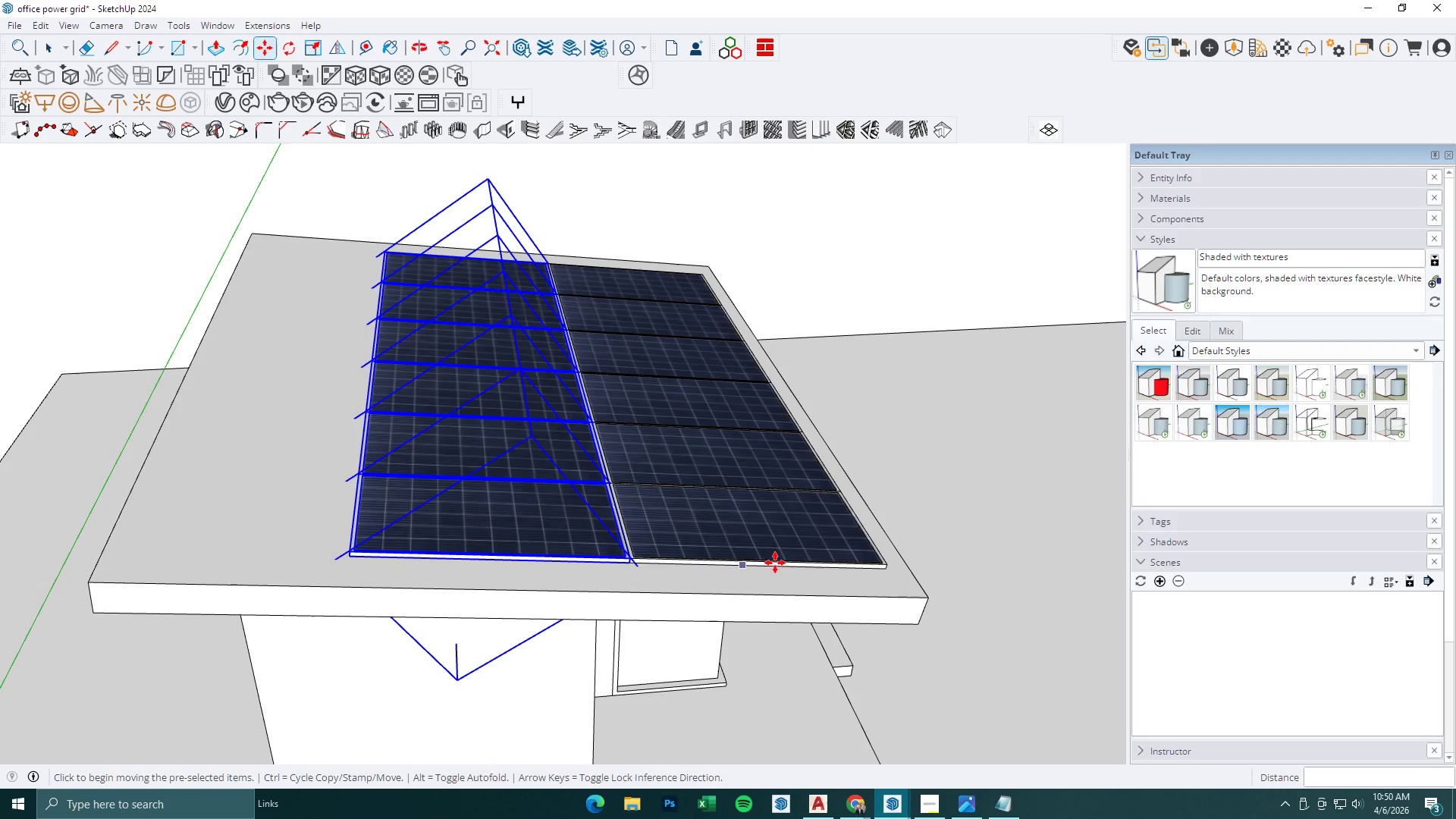 
key(Space)
 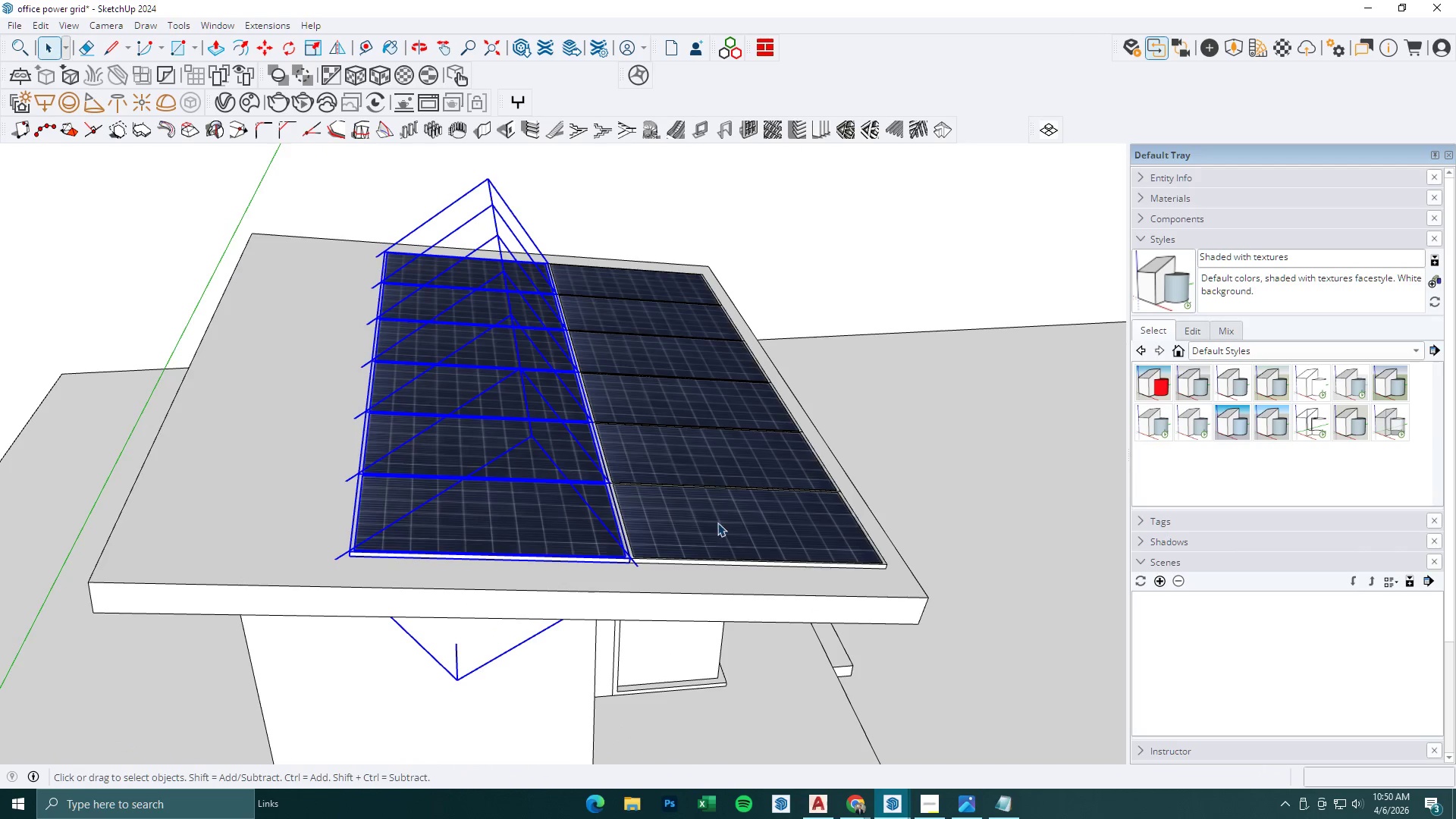 
hold_key(key=ControlLeft, duration=1.5)
double_click([697, 469])
 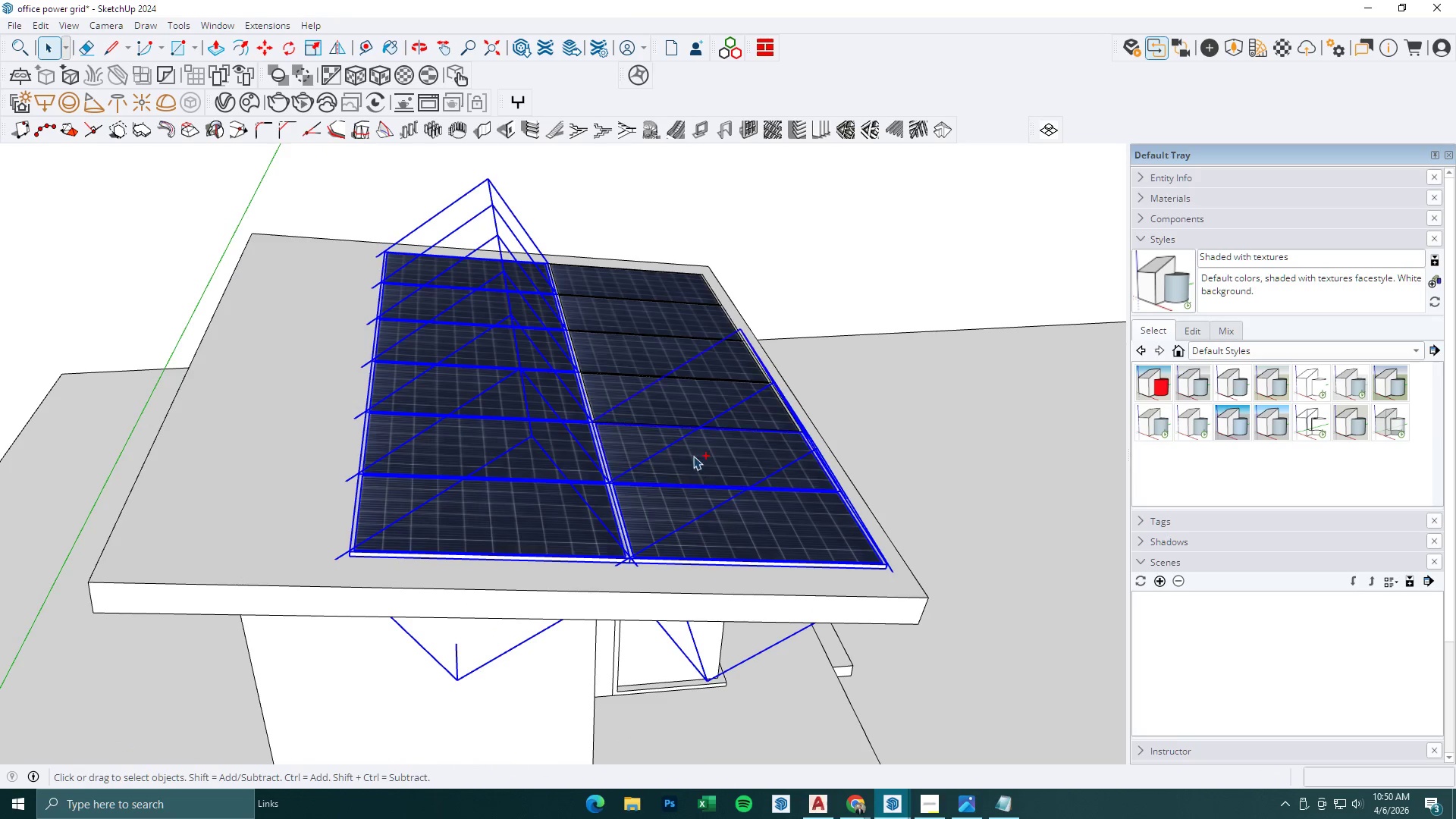 
triple_click([666, 396])
 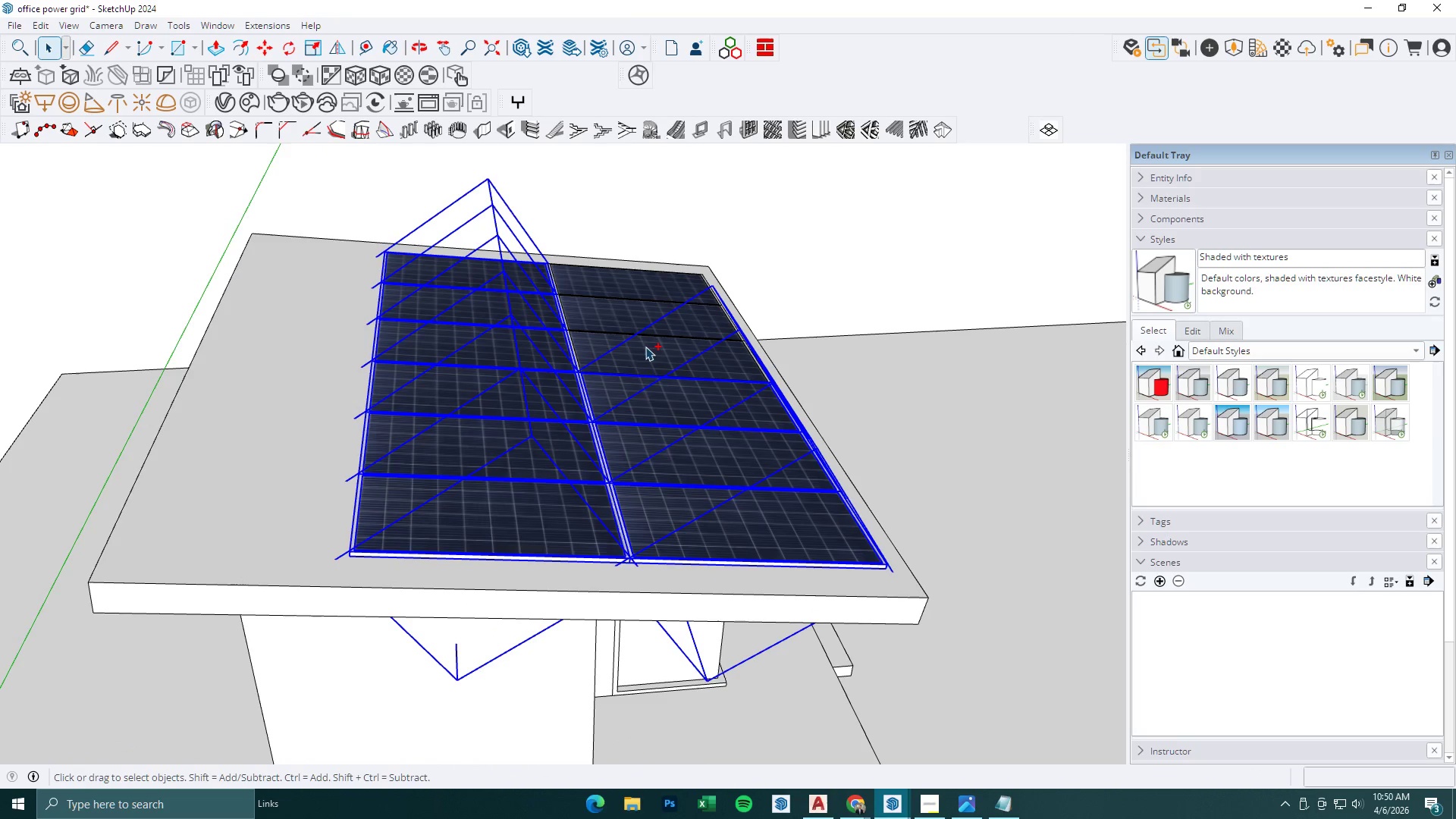 
triple_click([643, 339])
 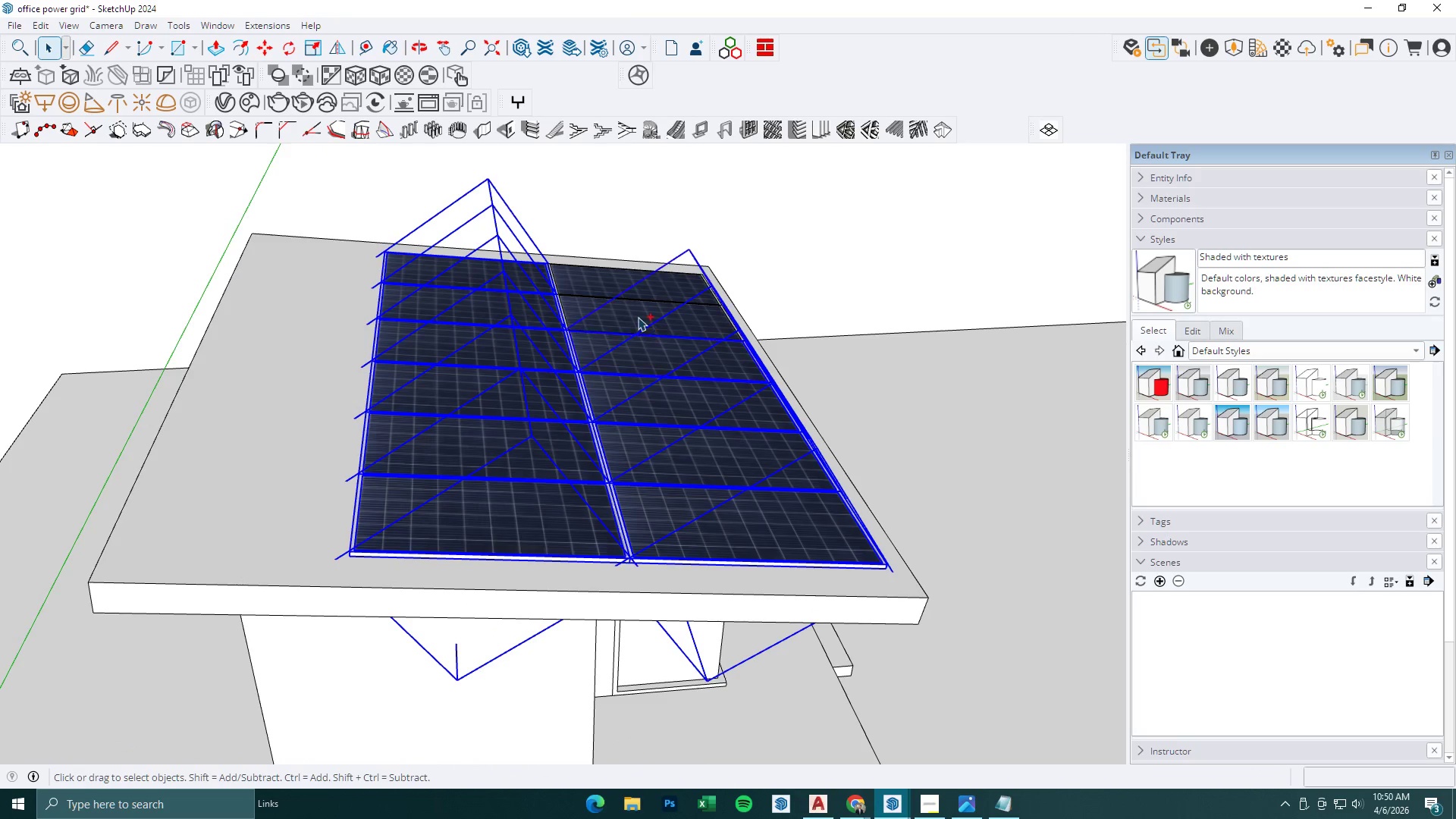 
triple_click([636, 312])
 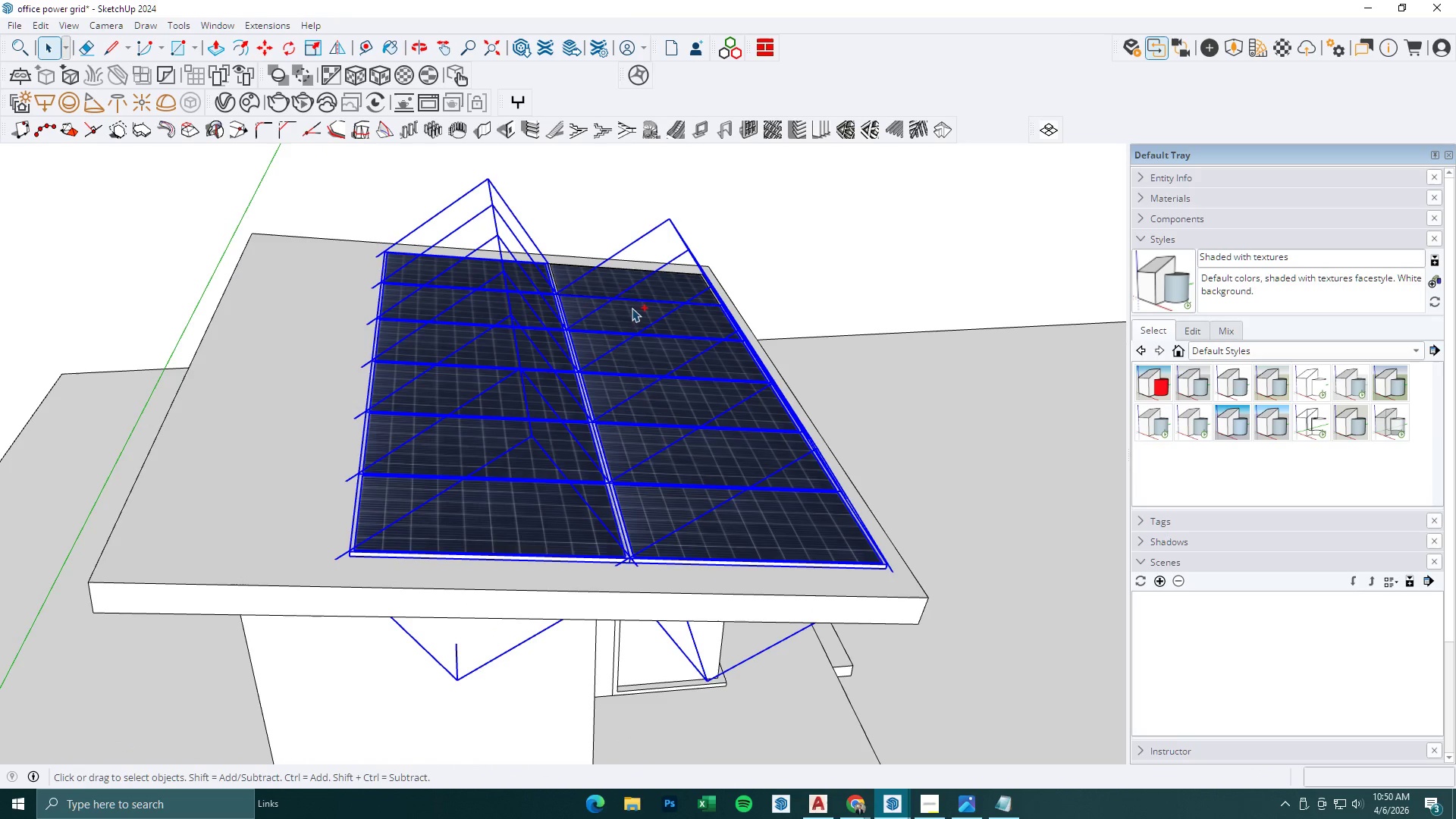 
hold_key(key=ControlLeft, duration=0.53)
triple_click([621, 286])
 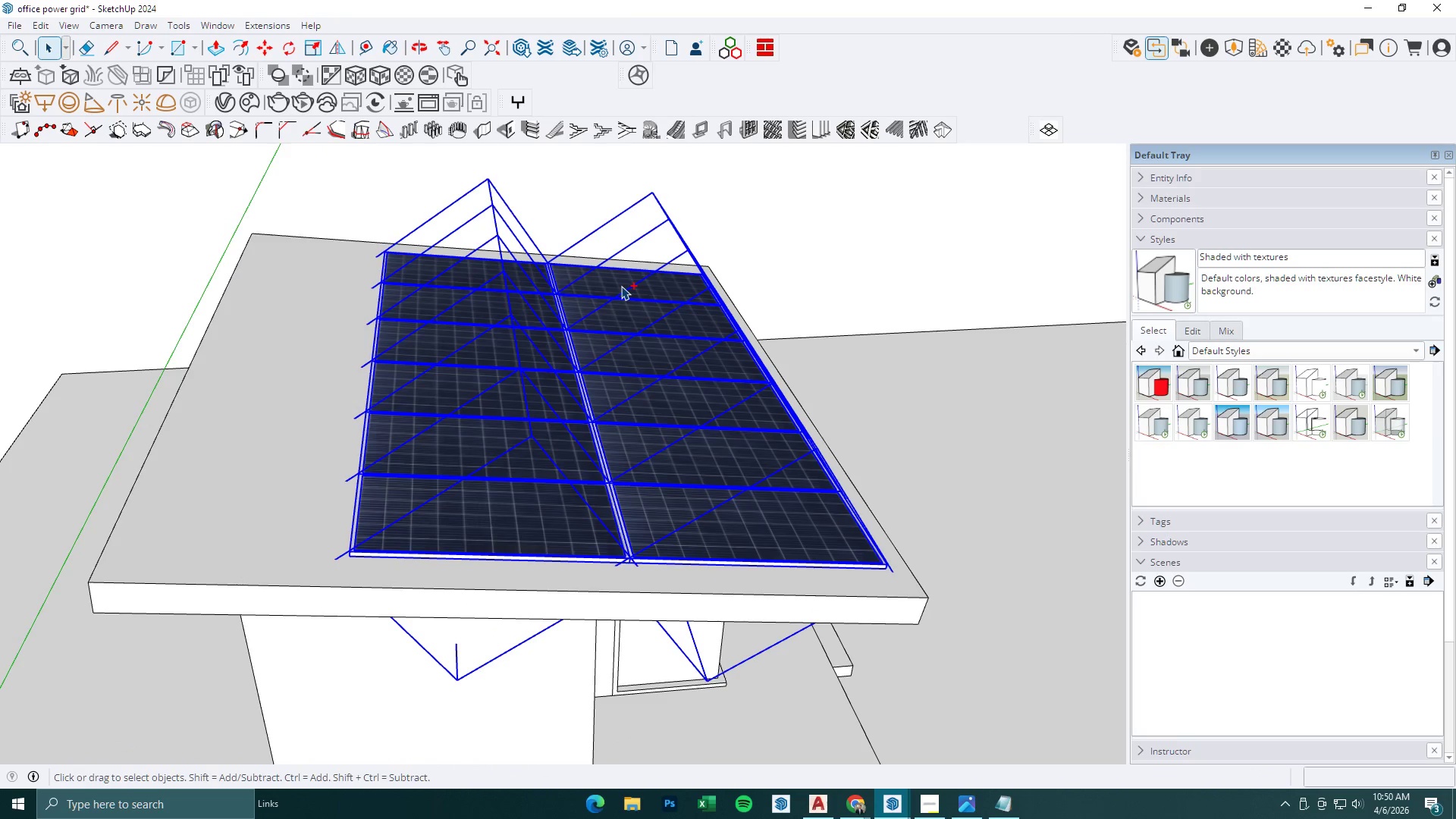 
right_click([621, 286])
 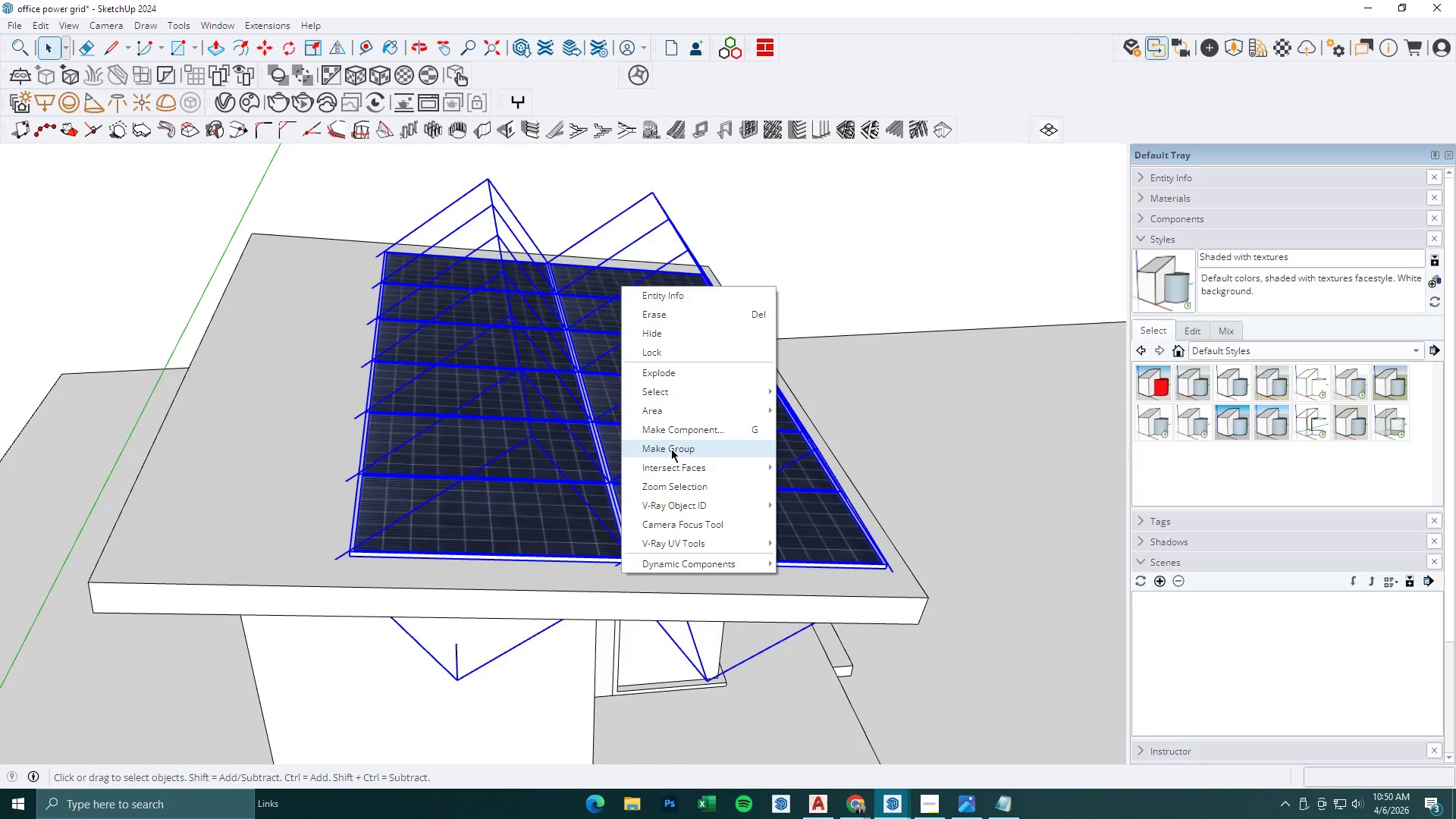 
double_click([636, 416])
 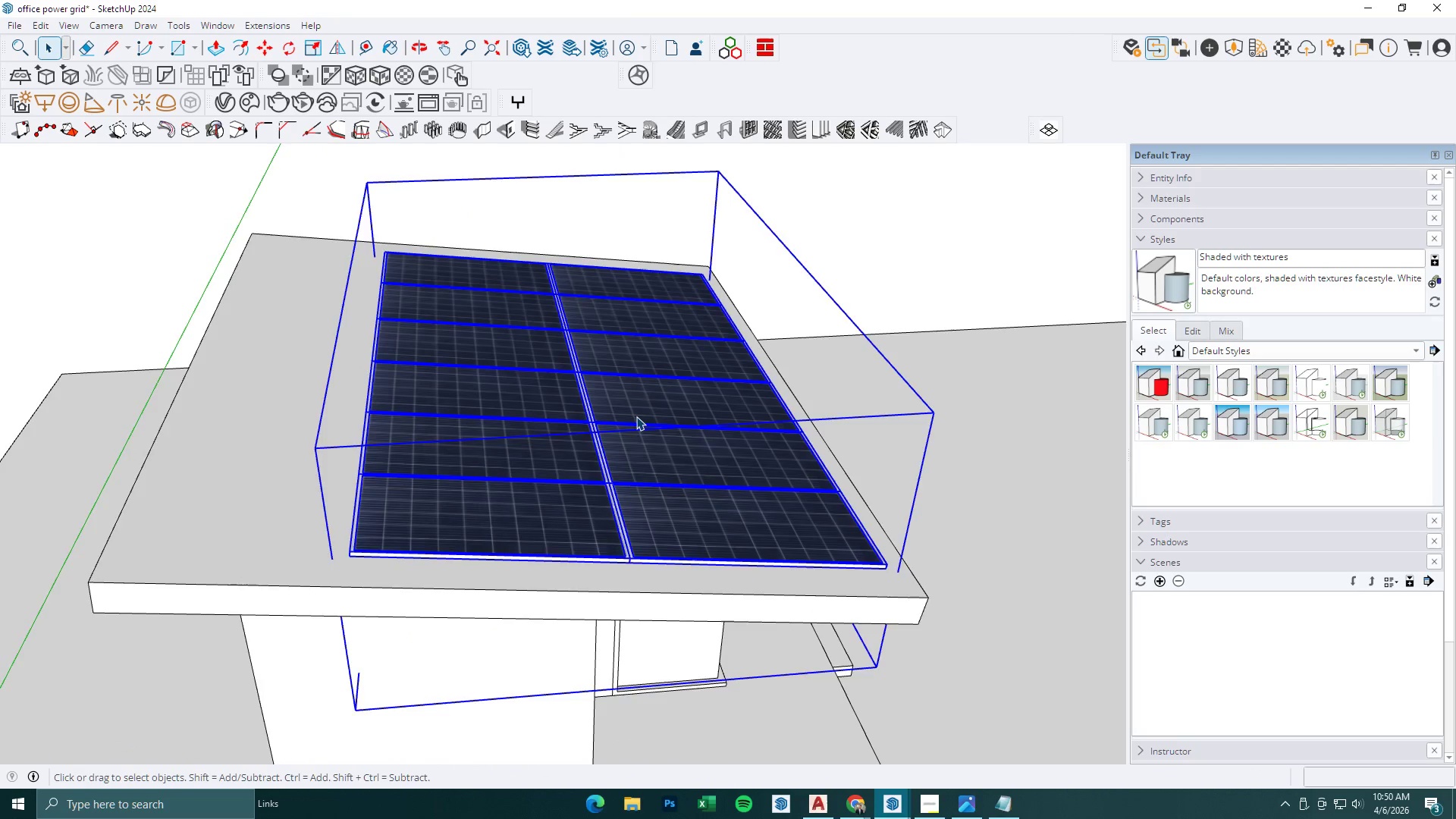 
triple_click([636, 416])
 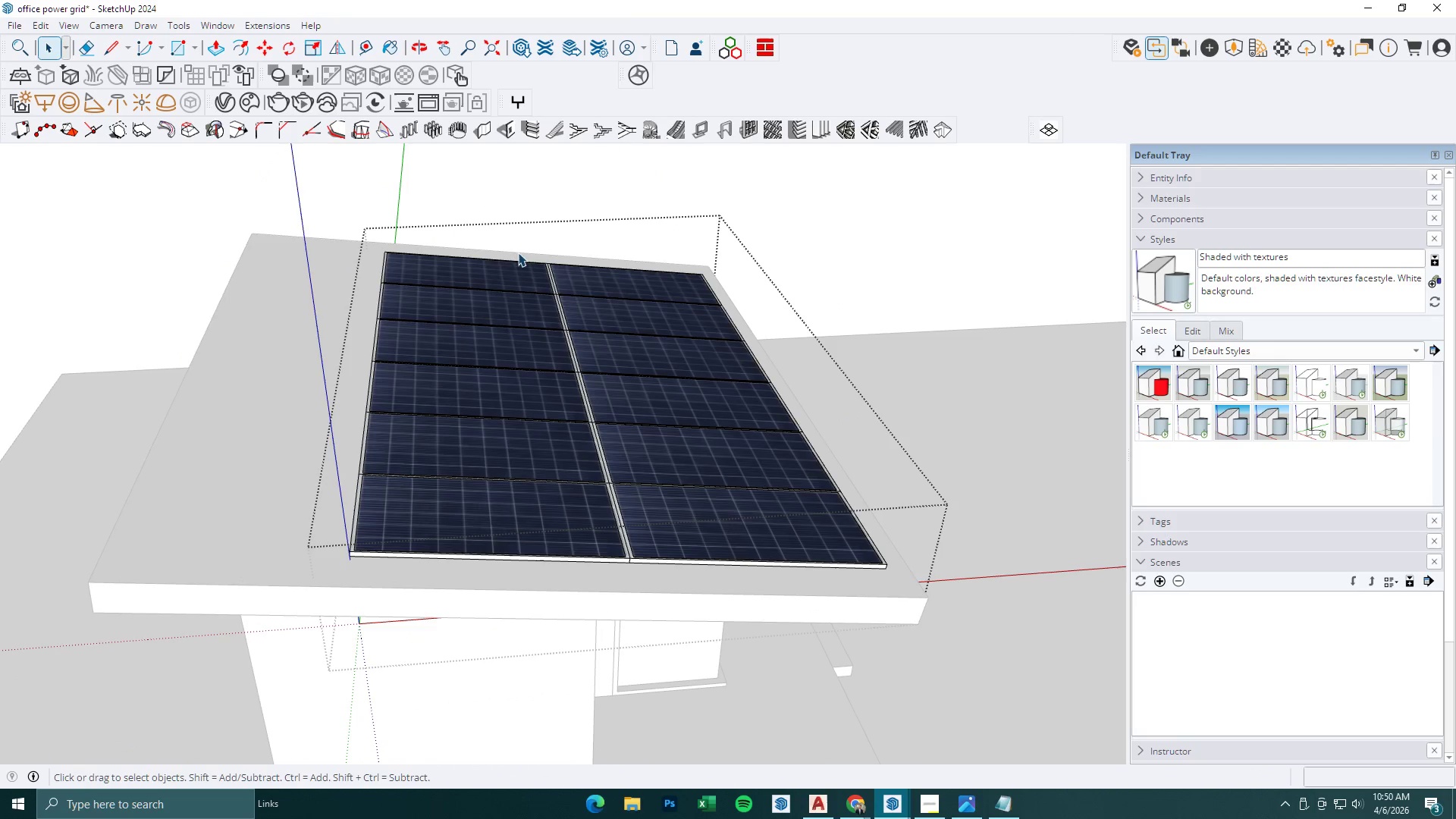 
left_click_drag(start_coordinate=[503, 236], to_coordinate=[427, 654])
 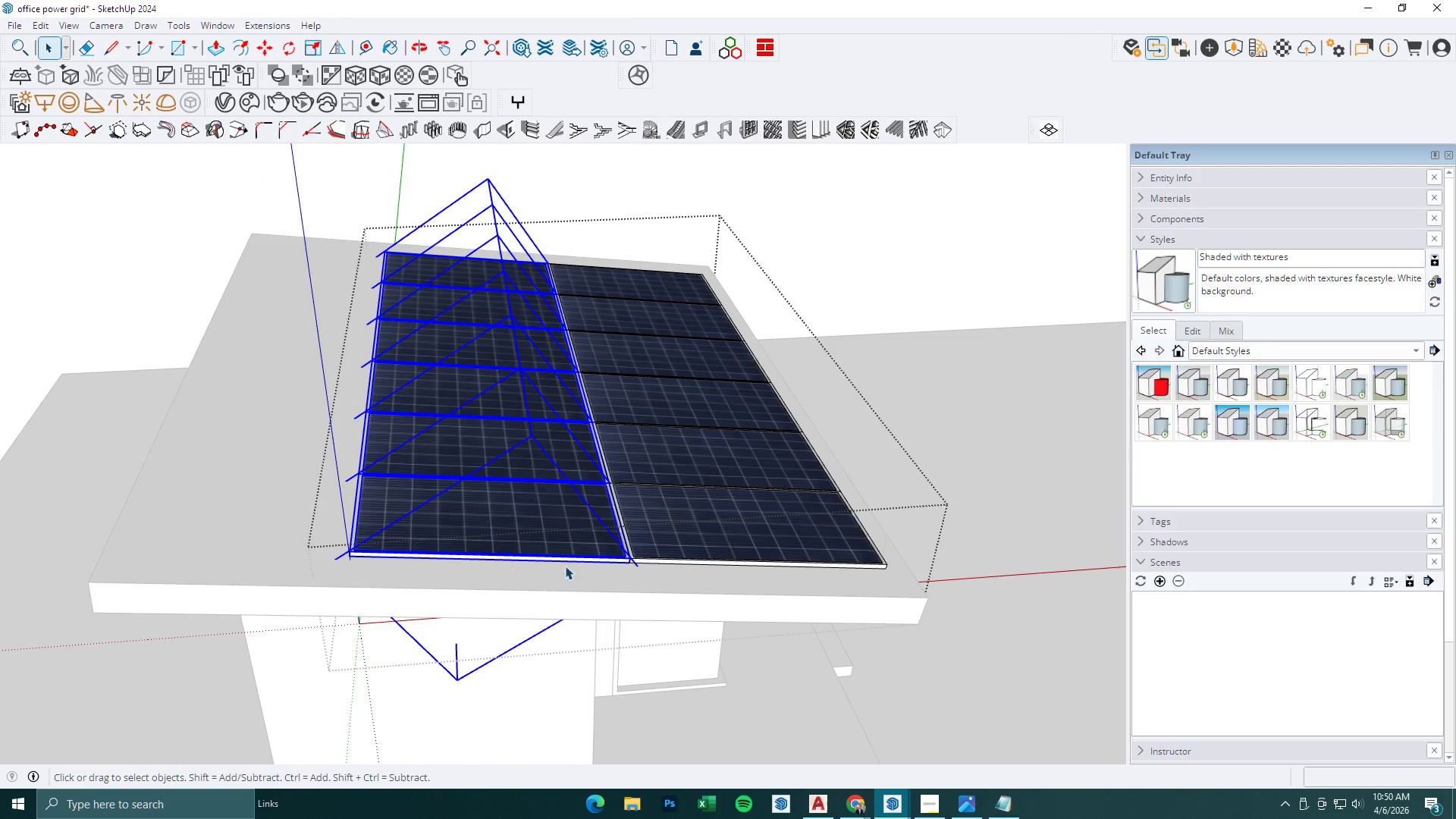 
key(M)
 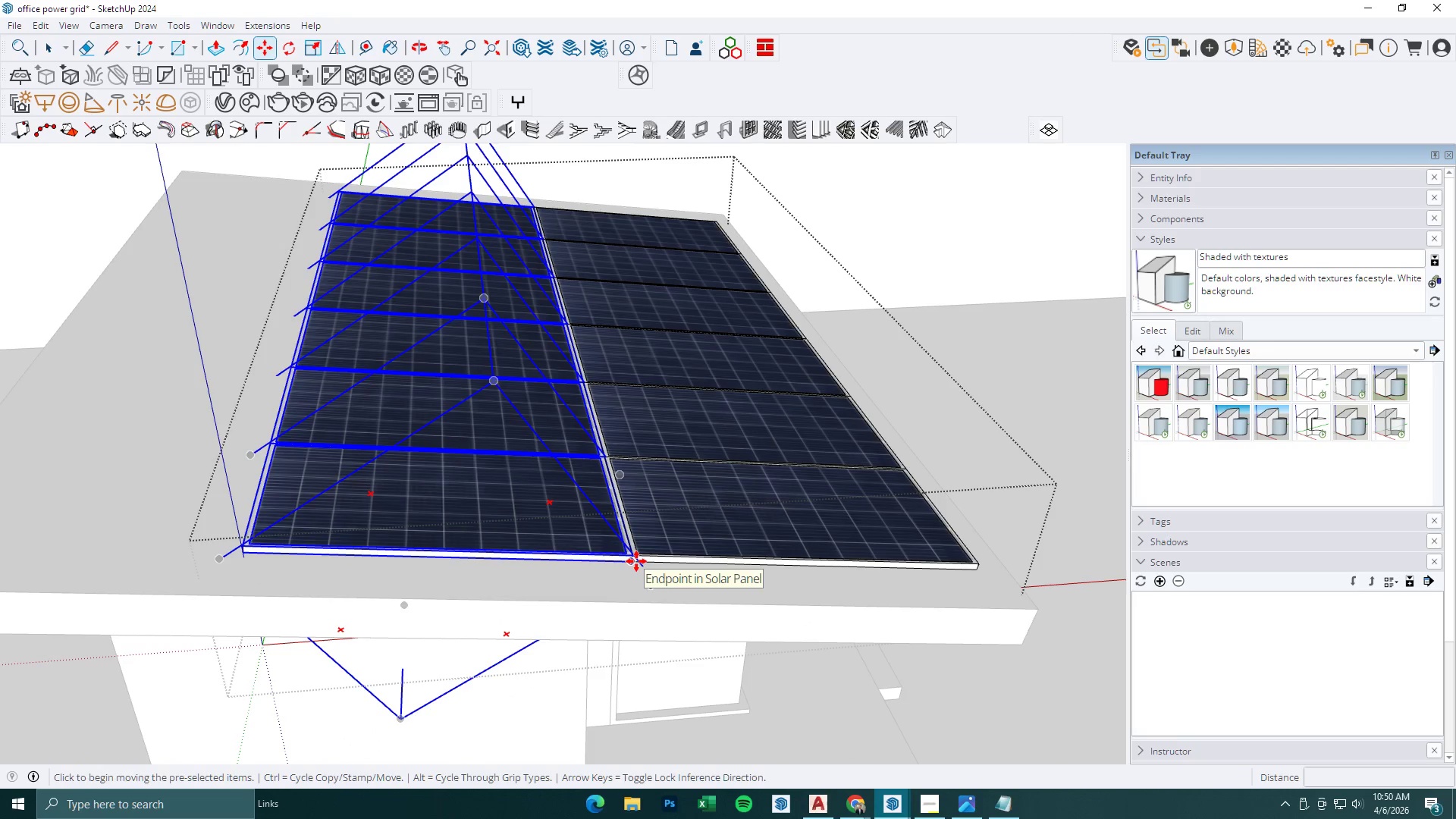 
scroll: coordinate [631, 563], scroll_direction: up, amount: 3.0
 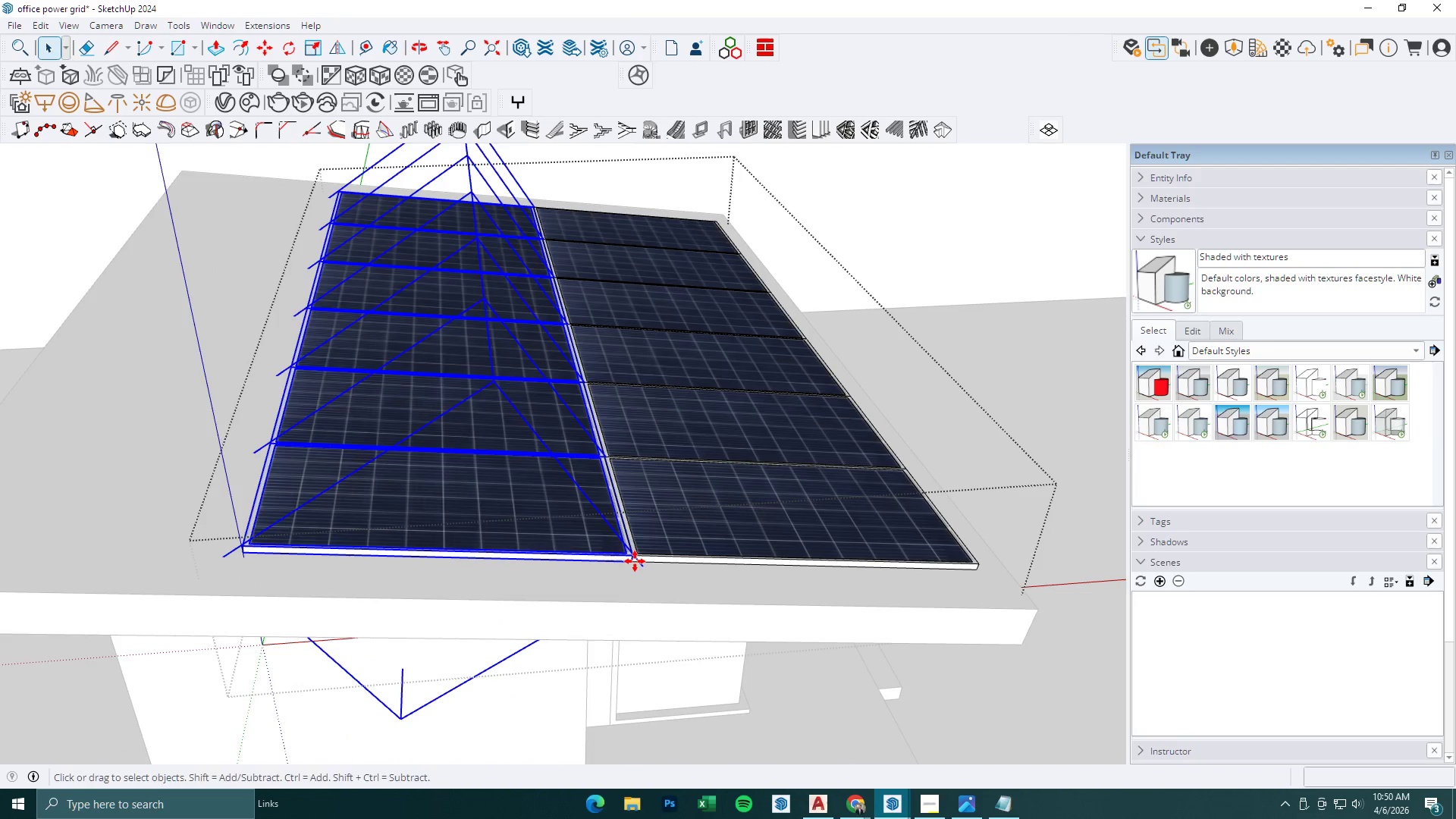 
left_click([636, 561])
 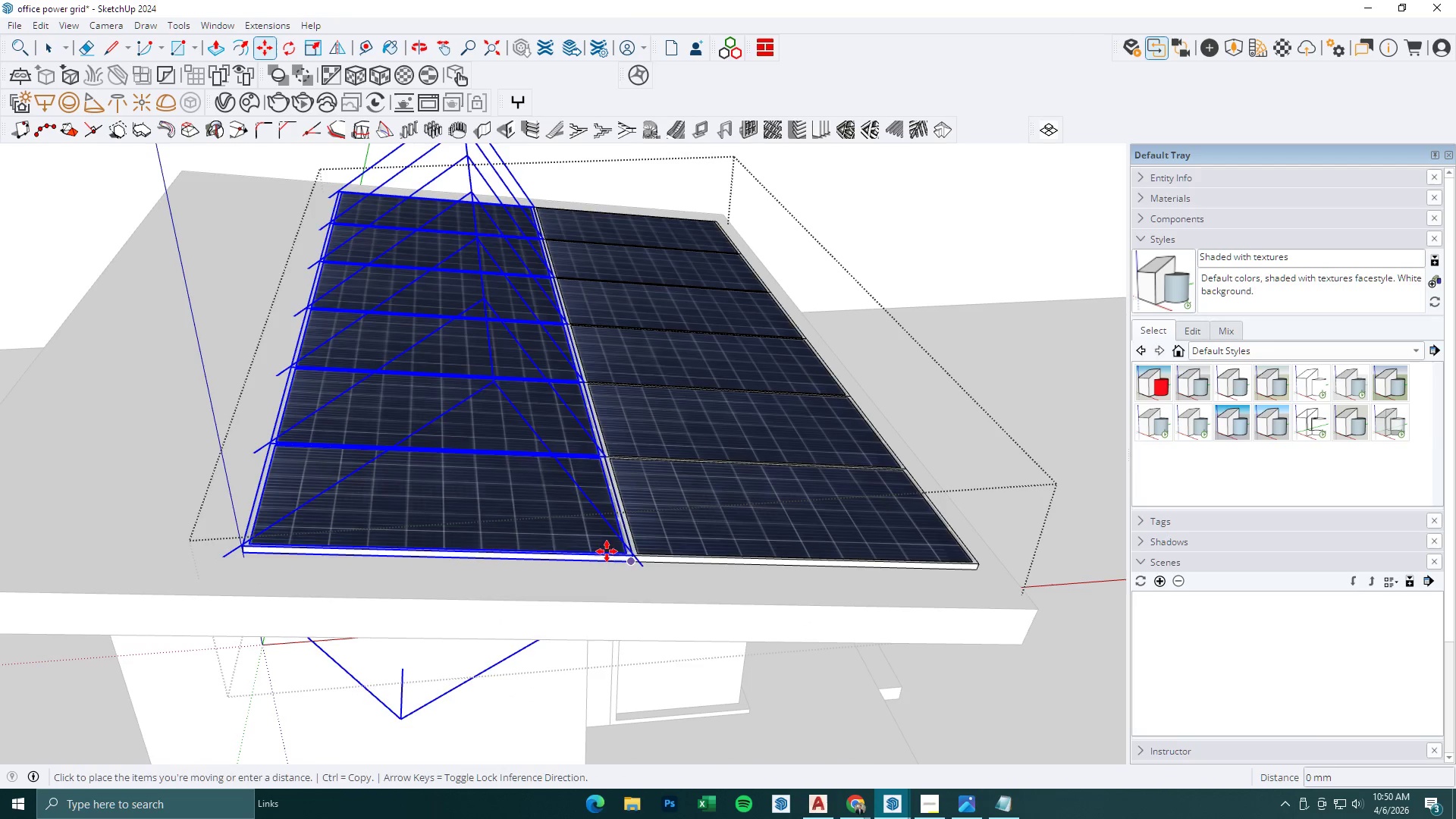 
key(Control+ControlLeft)
 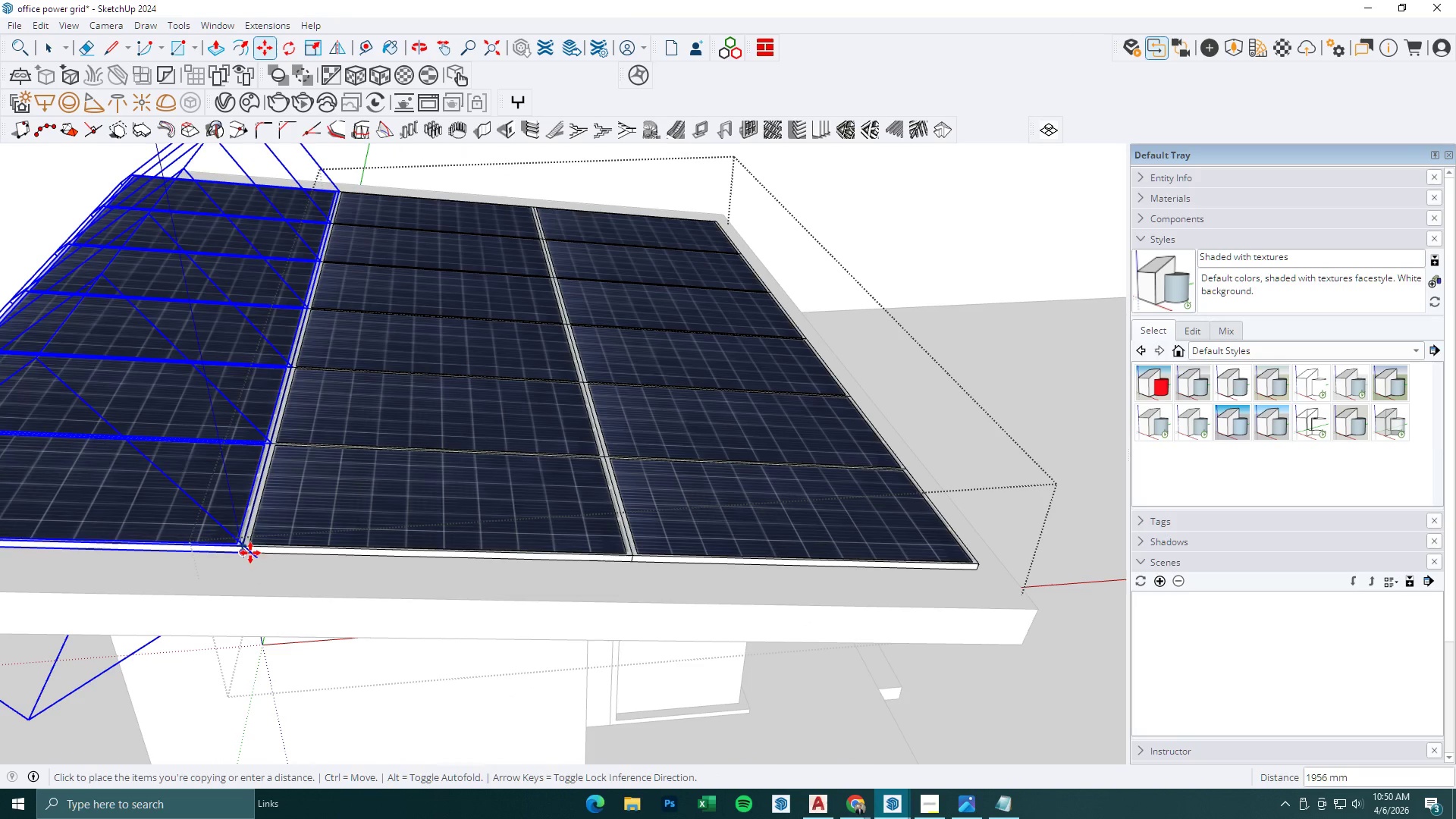 
left_click([248, 555])
 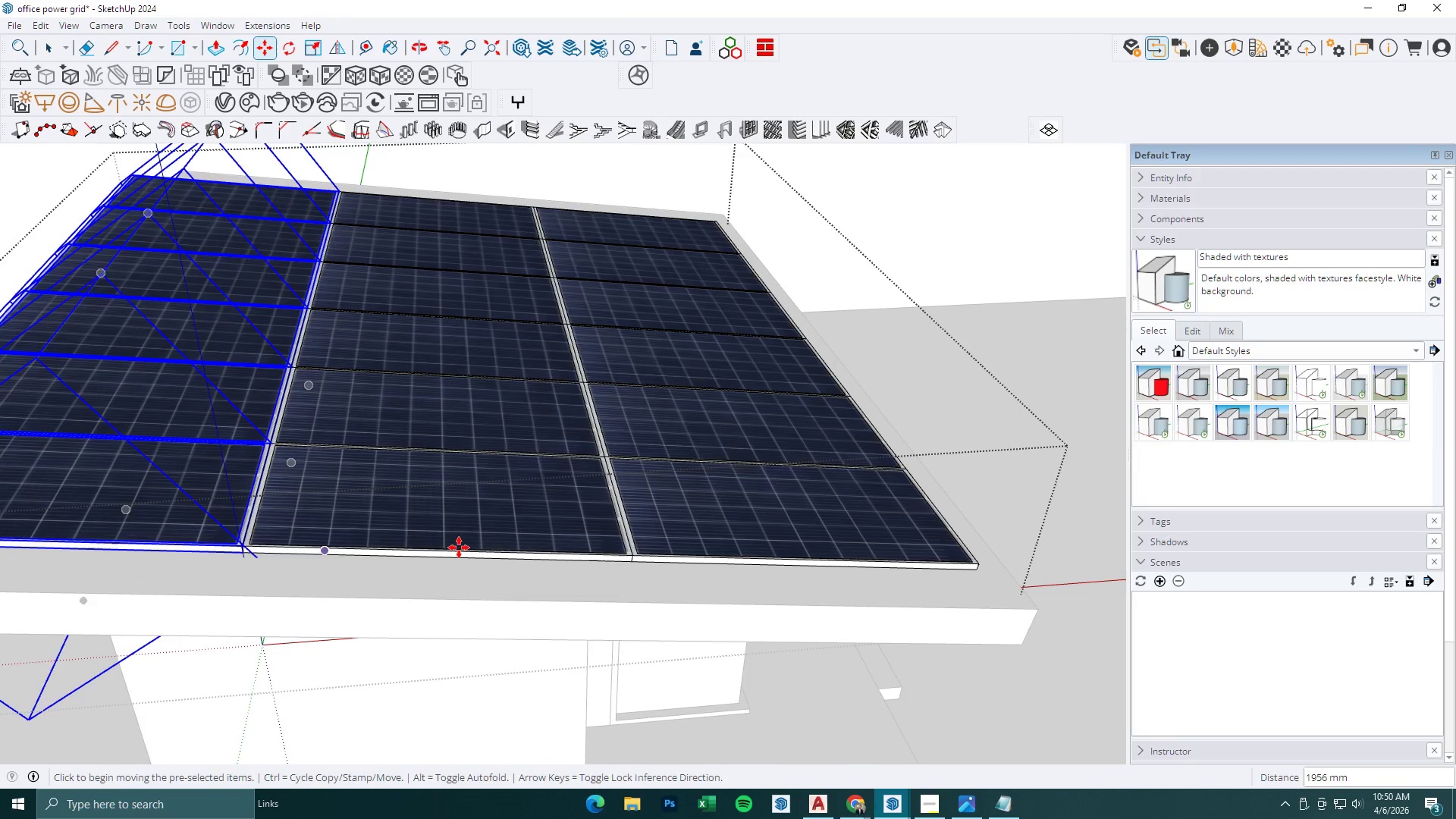 
scroll: coordinate [461, 550], scroll_direction: down, amount: 6.0
 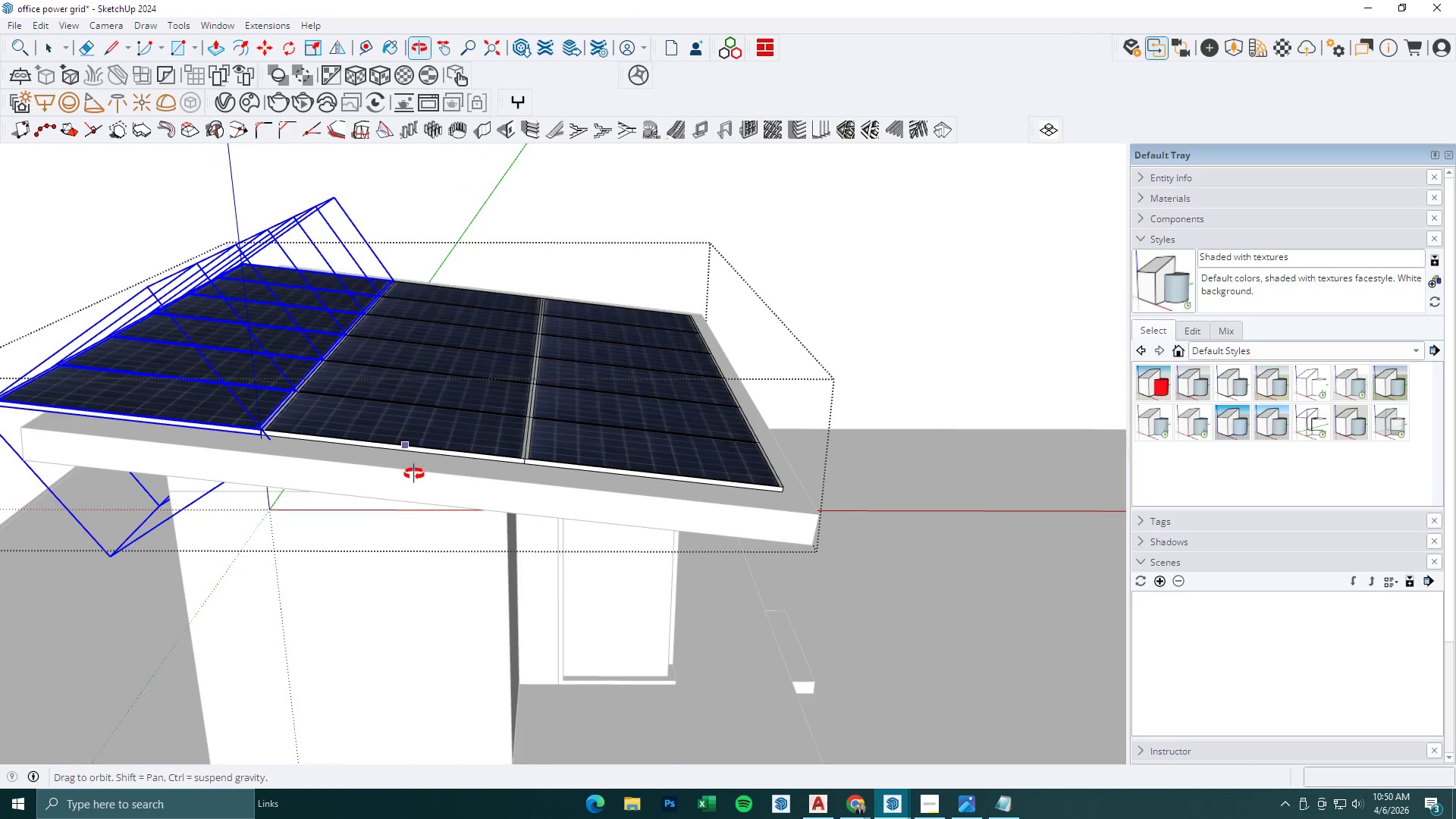 
key(Space)
 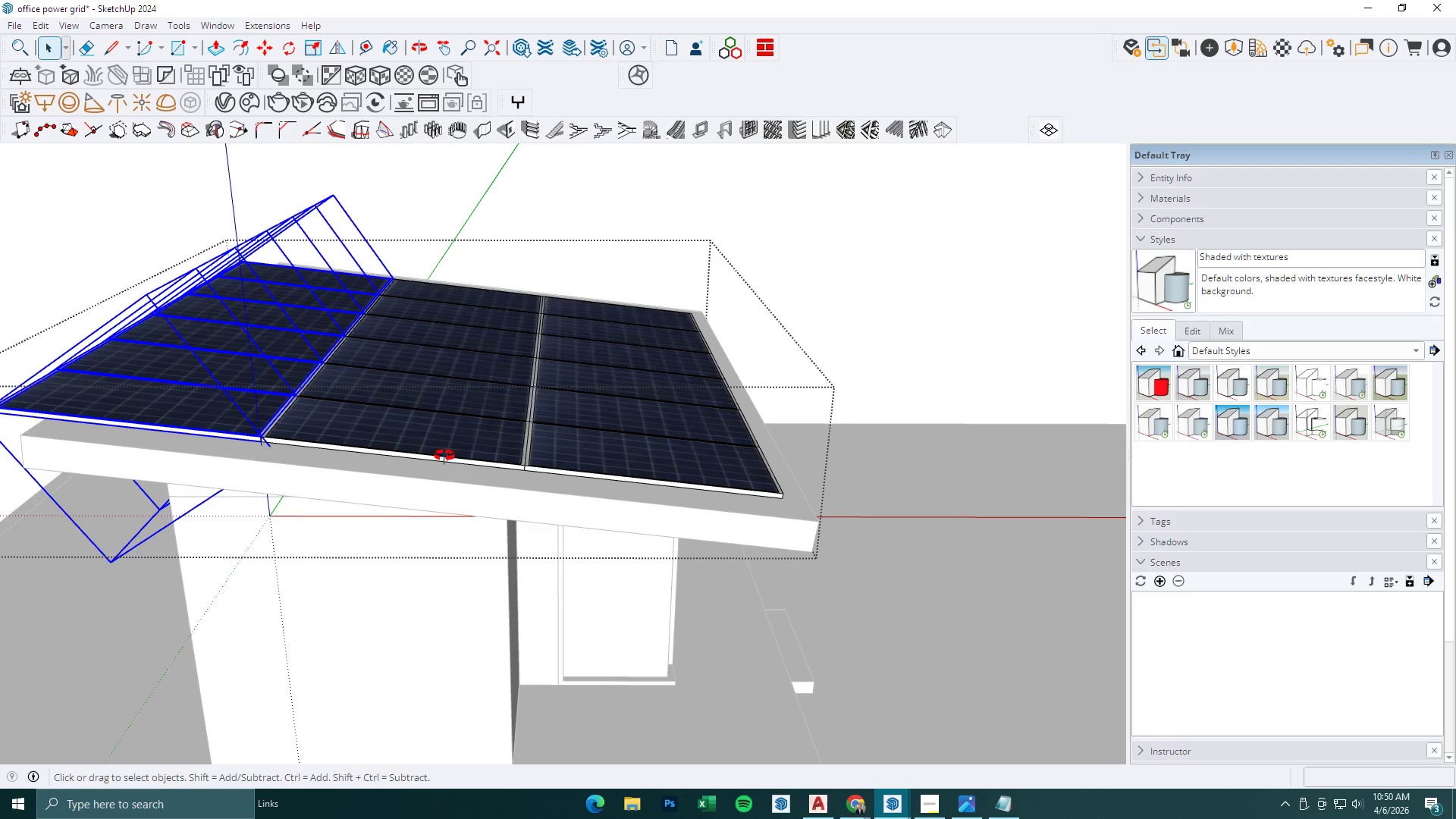 
key(Escape)
 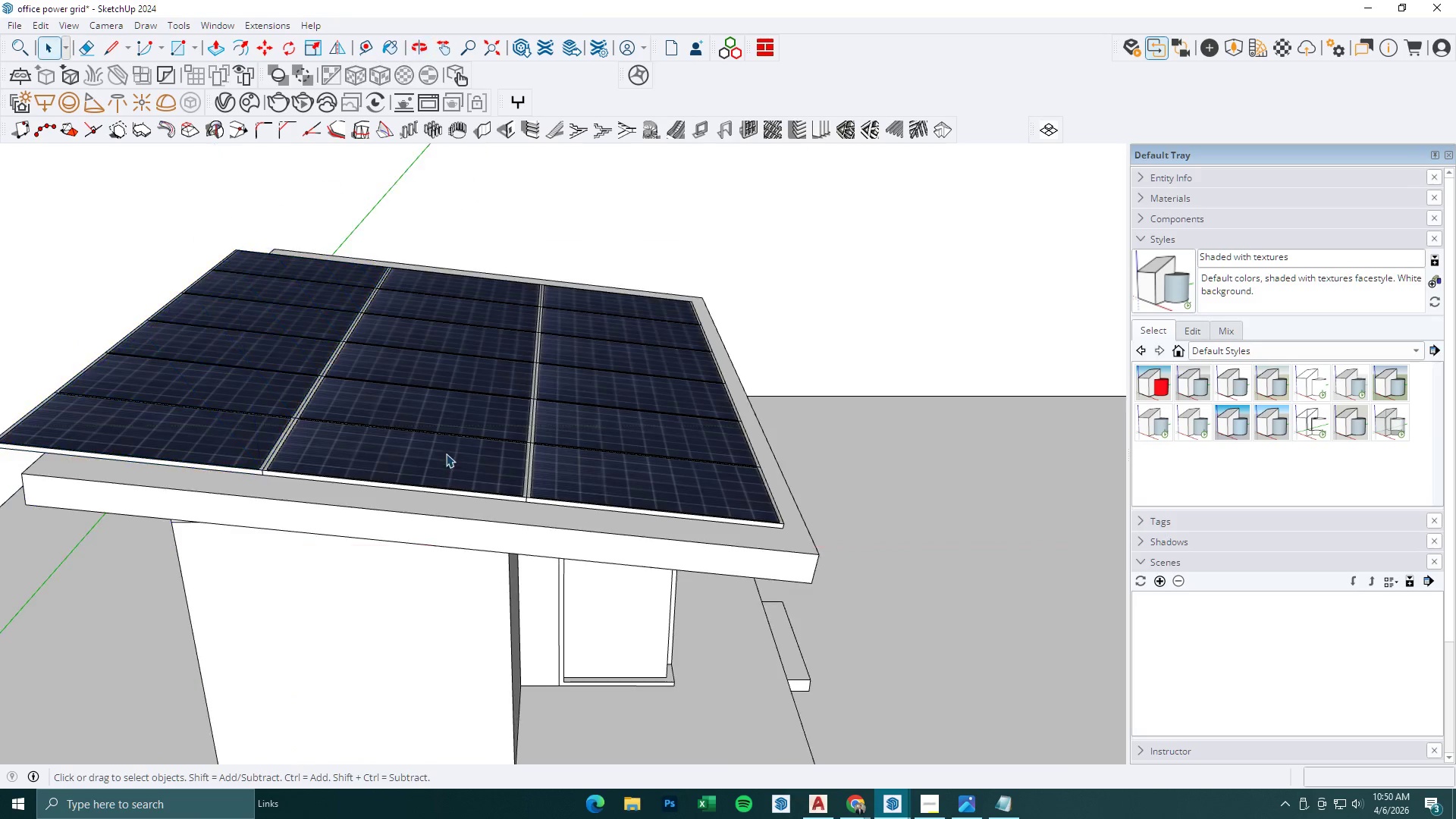 
key(Escape)
 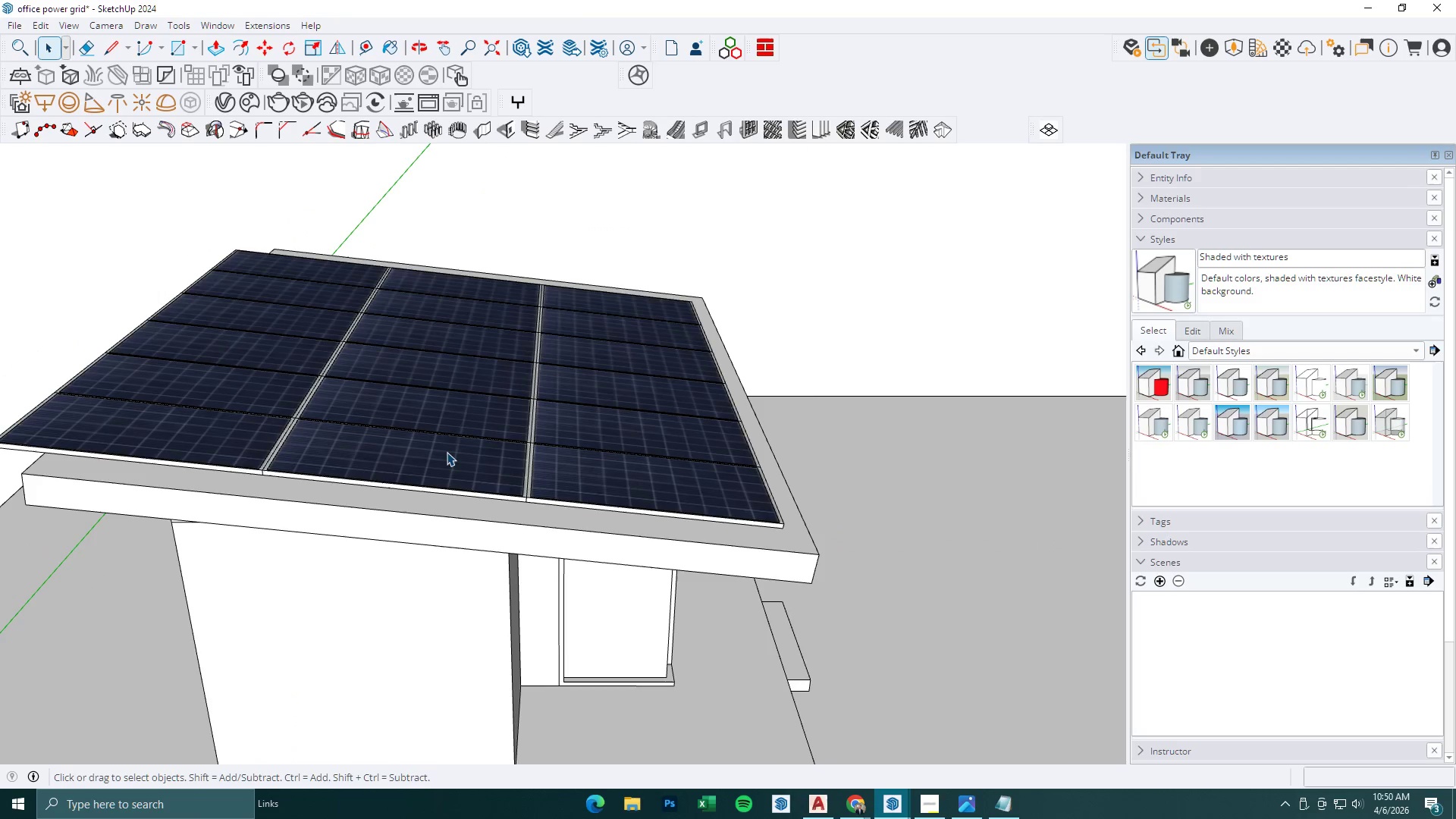 
left_click([447, 452])
 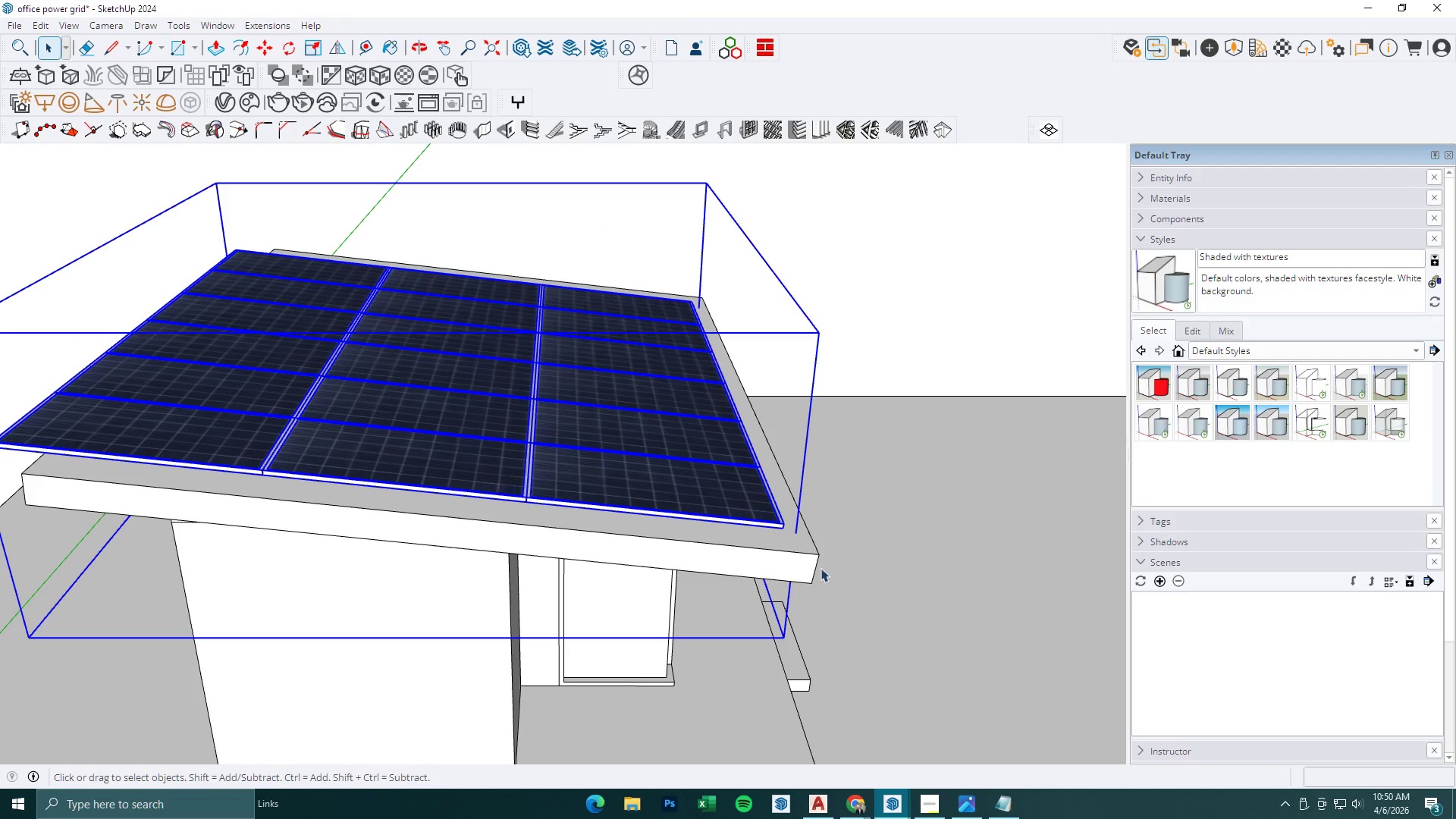 
scroll: coordinate [795, 542], scroll_direction: up, amount: 4.0
 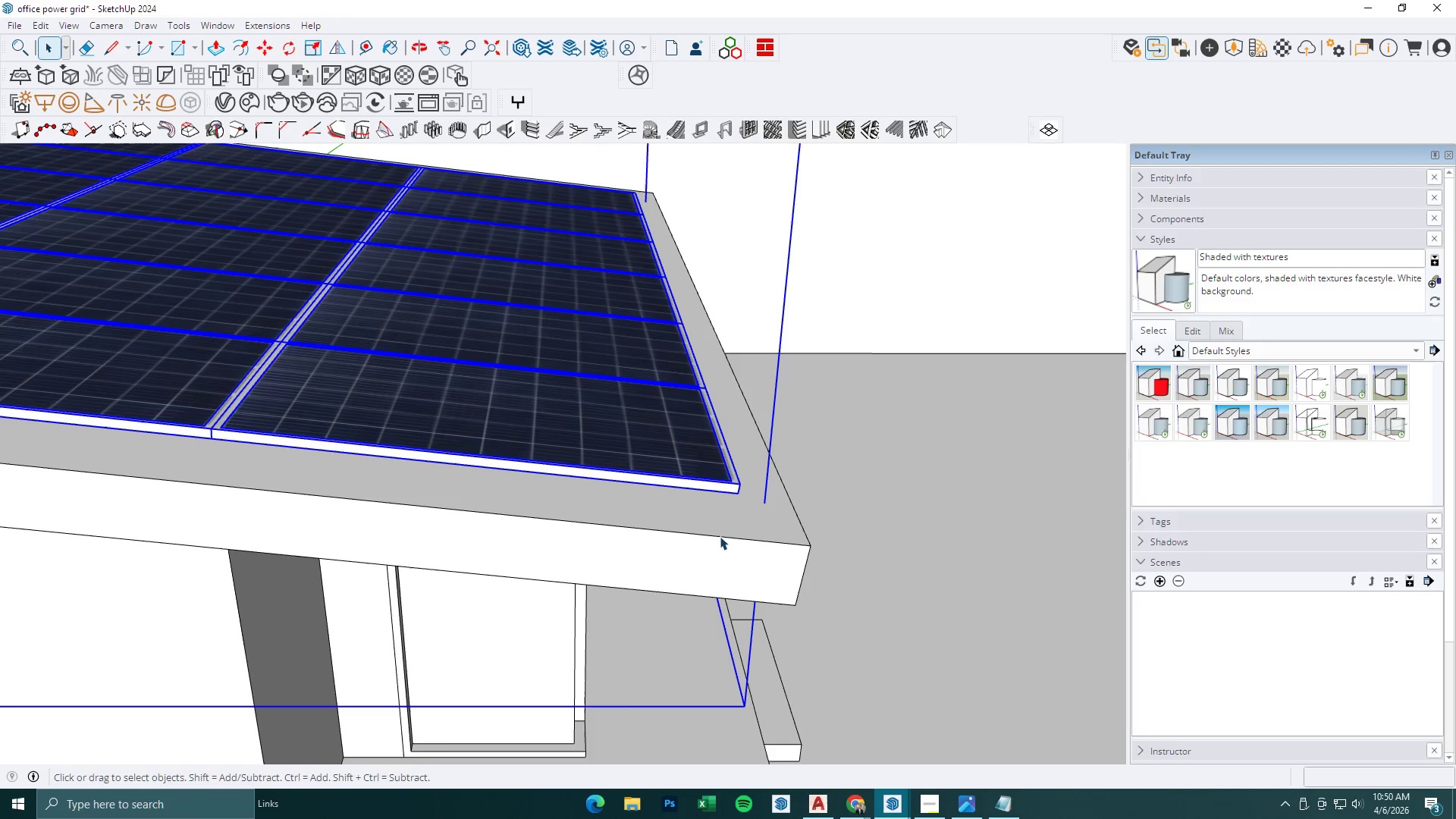 
key(M)
 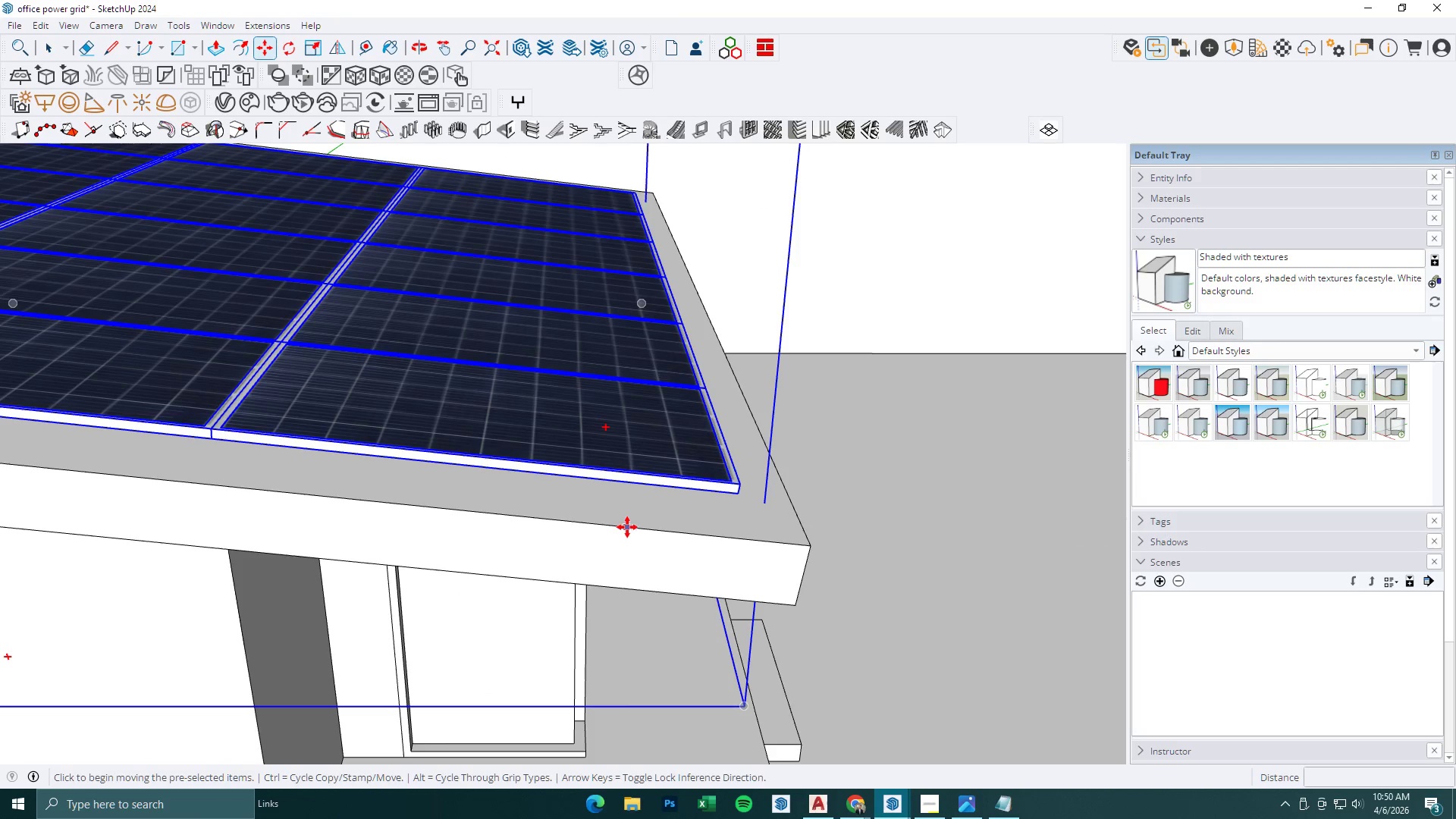 
left_click([627, 527])
 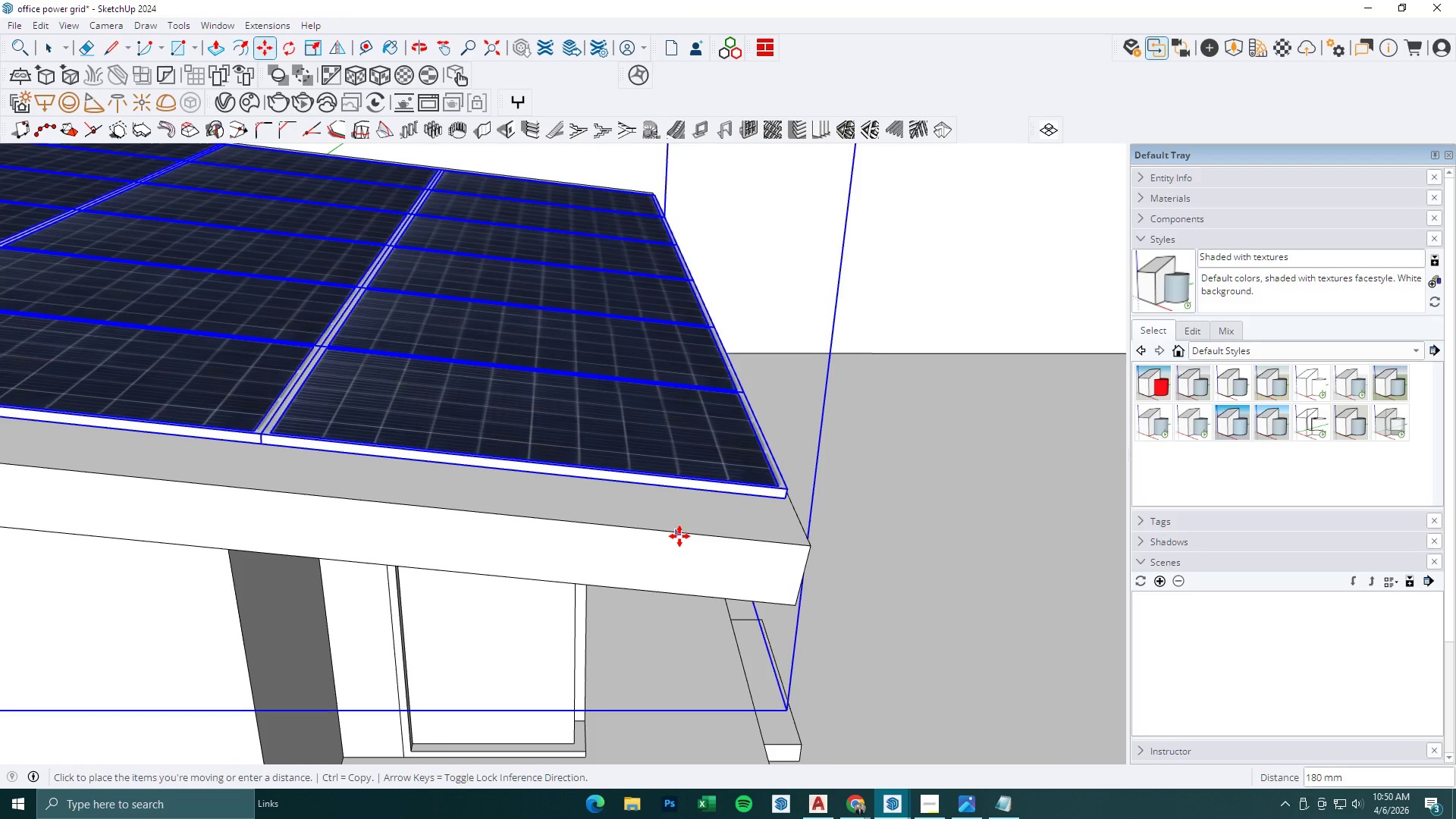 
left_click([679, 536])
 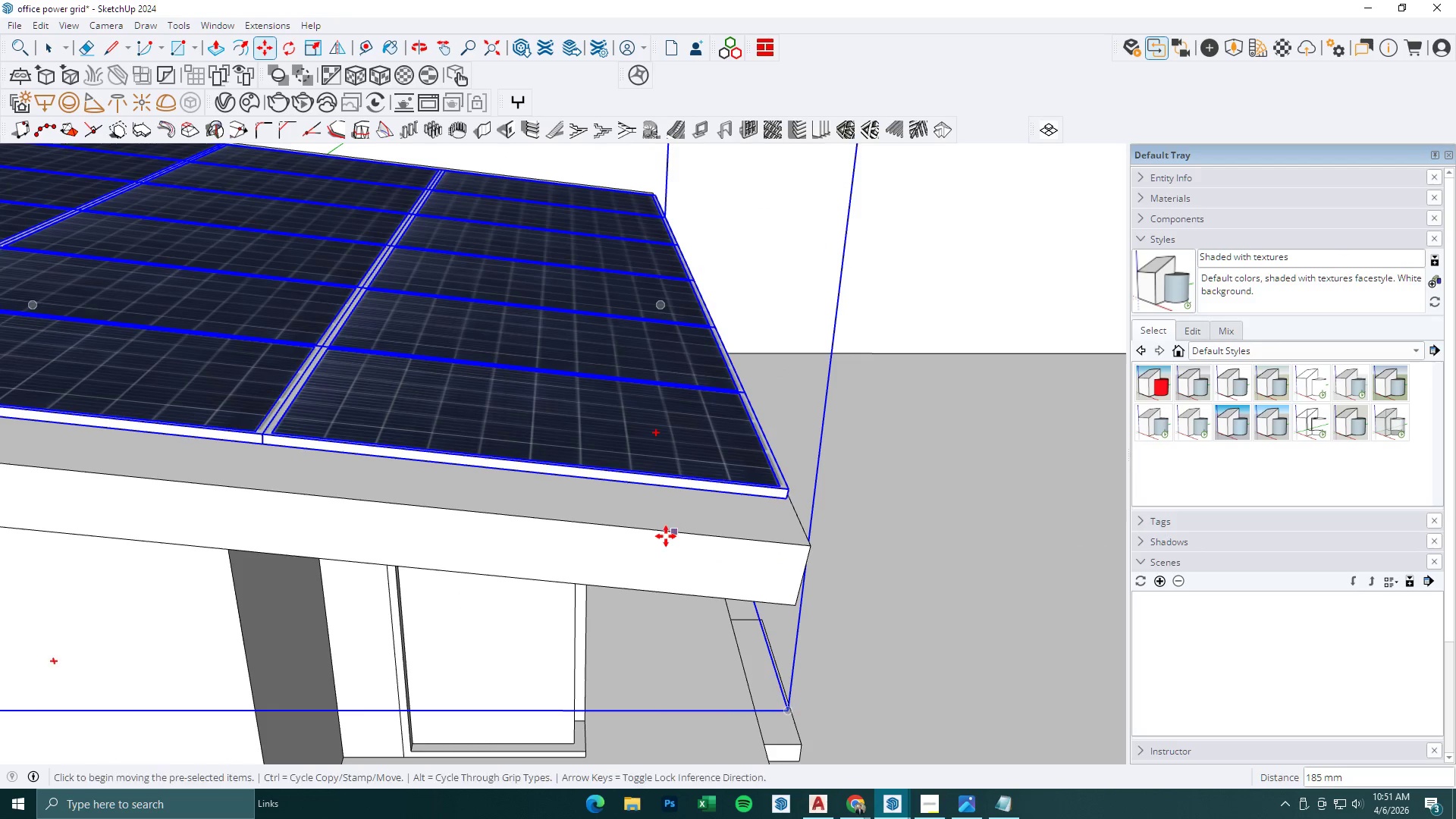 
scroll: coordinate [662, 552], scroll_direction: down, amount: 11.0
 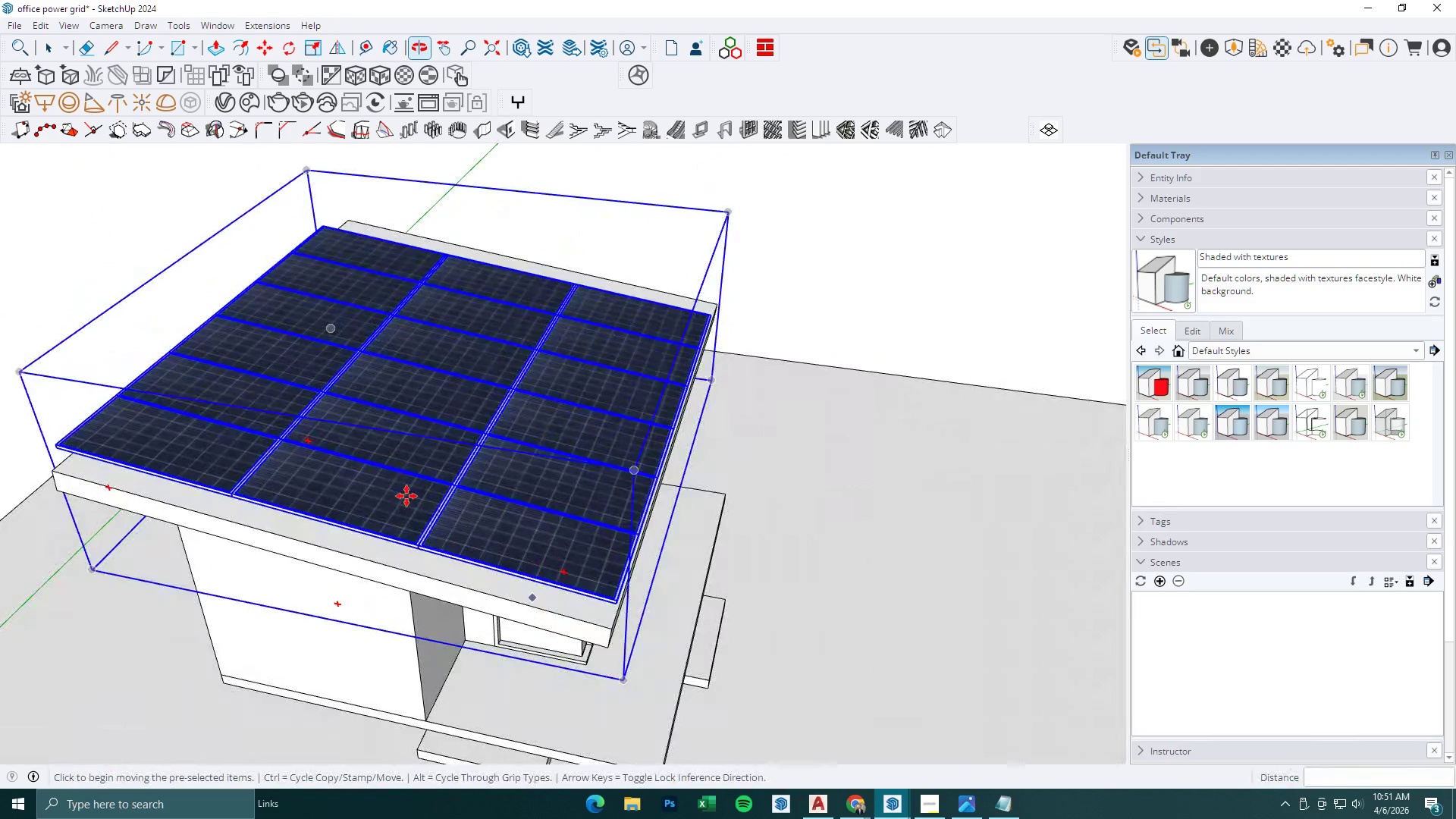 
left_click([963, 804])
 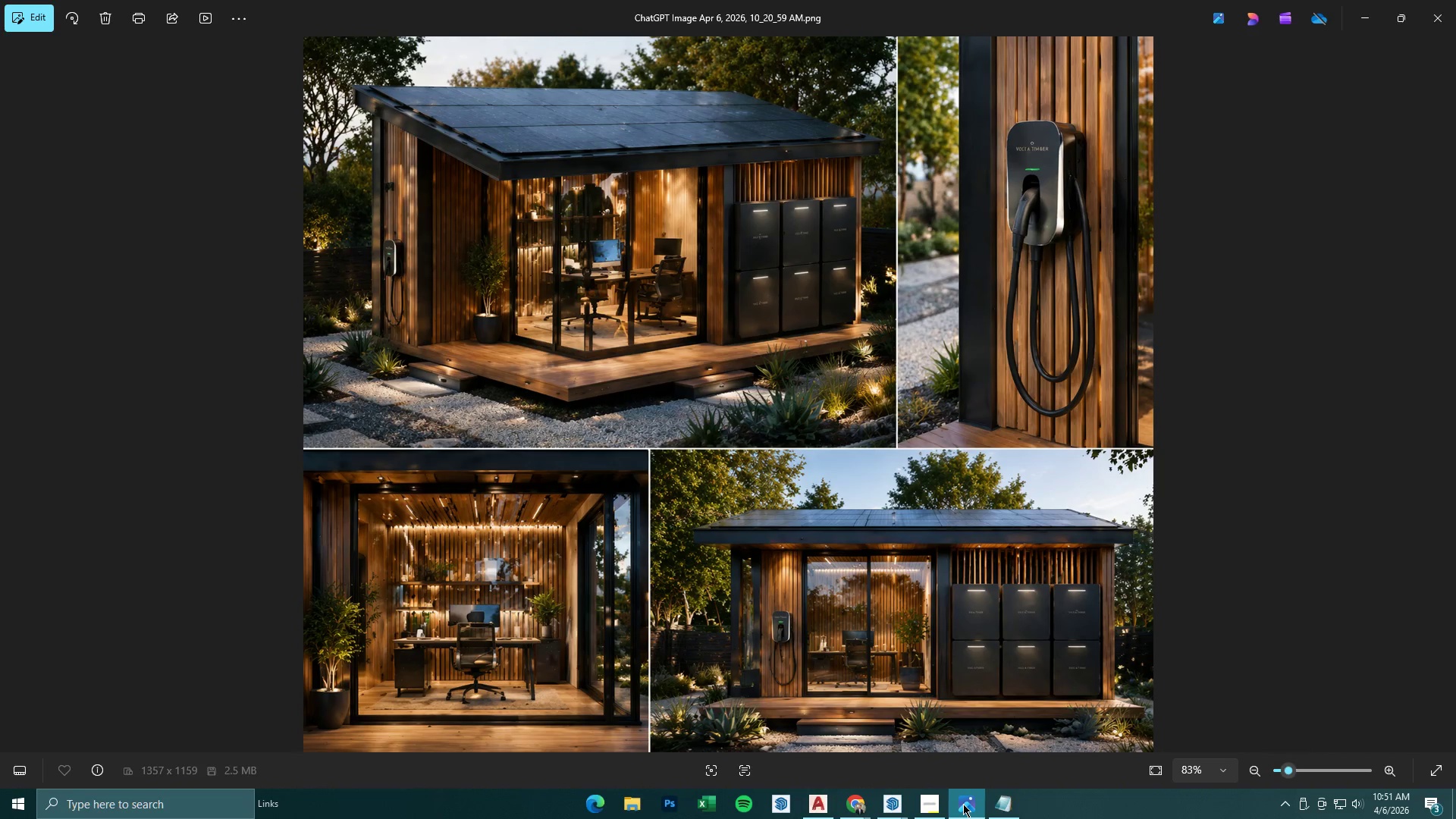 
wait(5.42)
 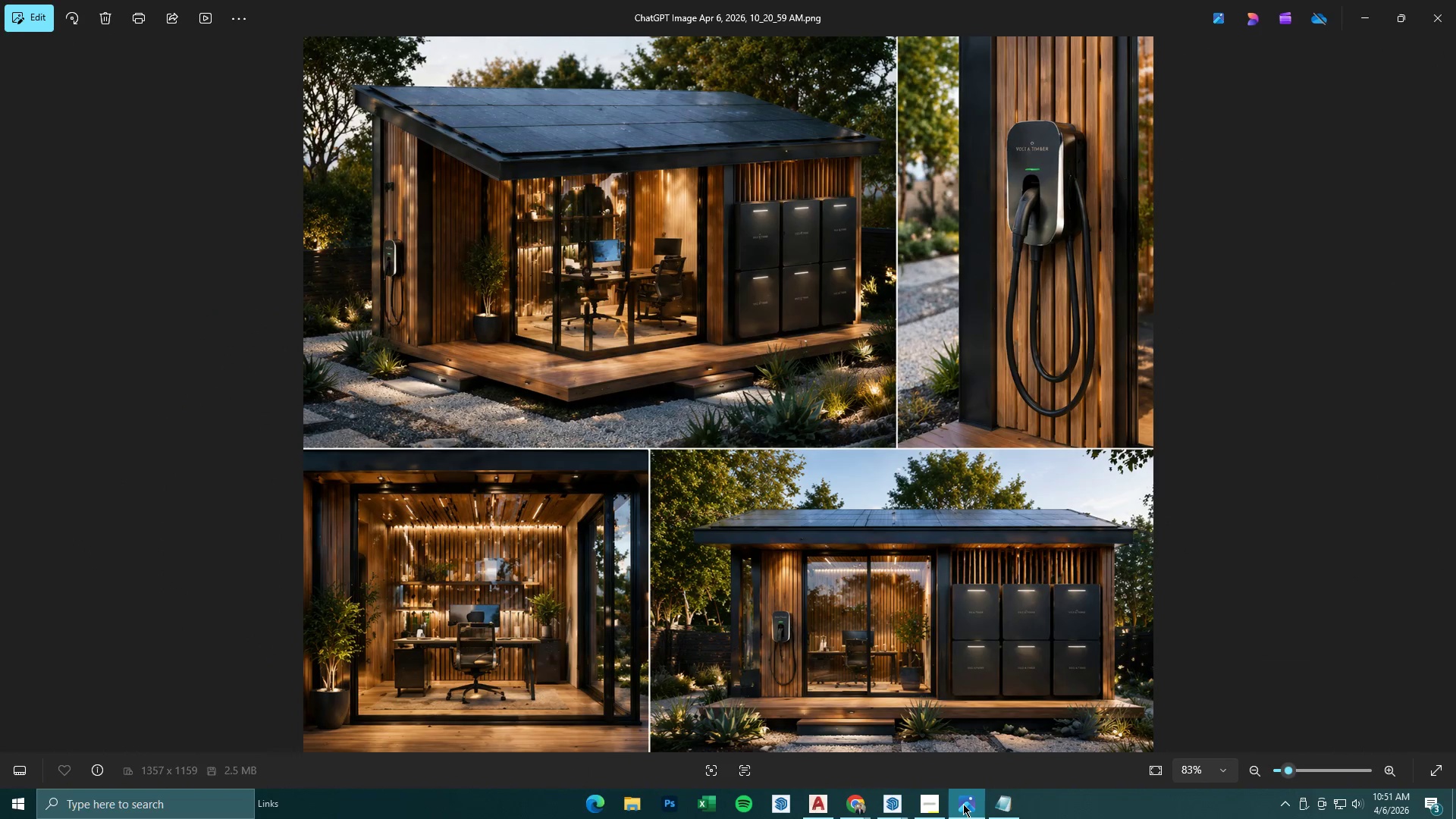 
left_click([963, 804])
 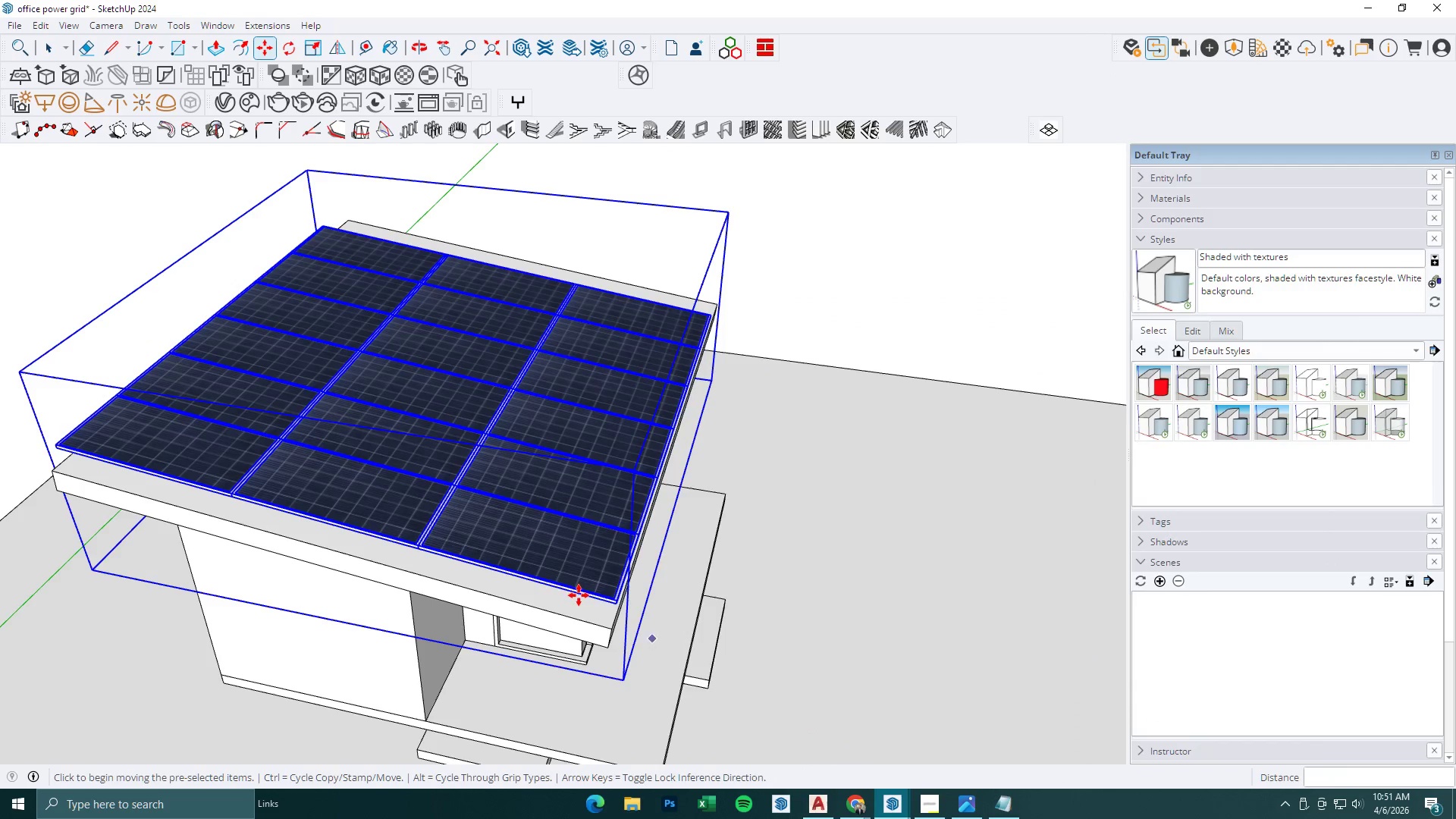 
scroll: coordinate [657, 657], scroll_direction: down, amount: 7.0
 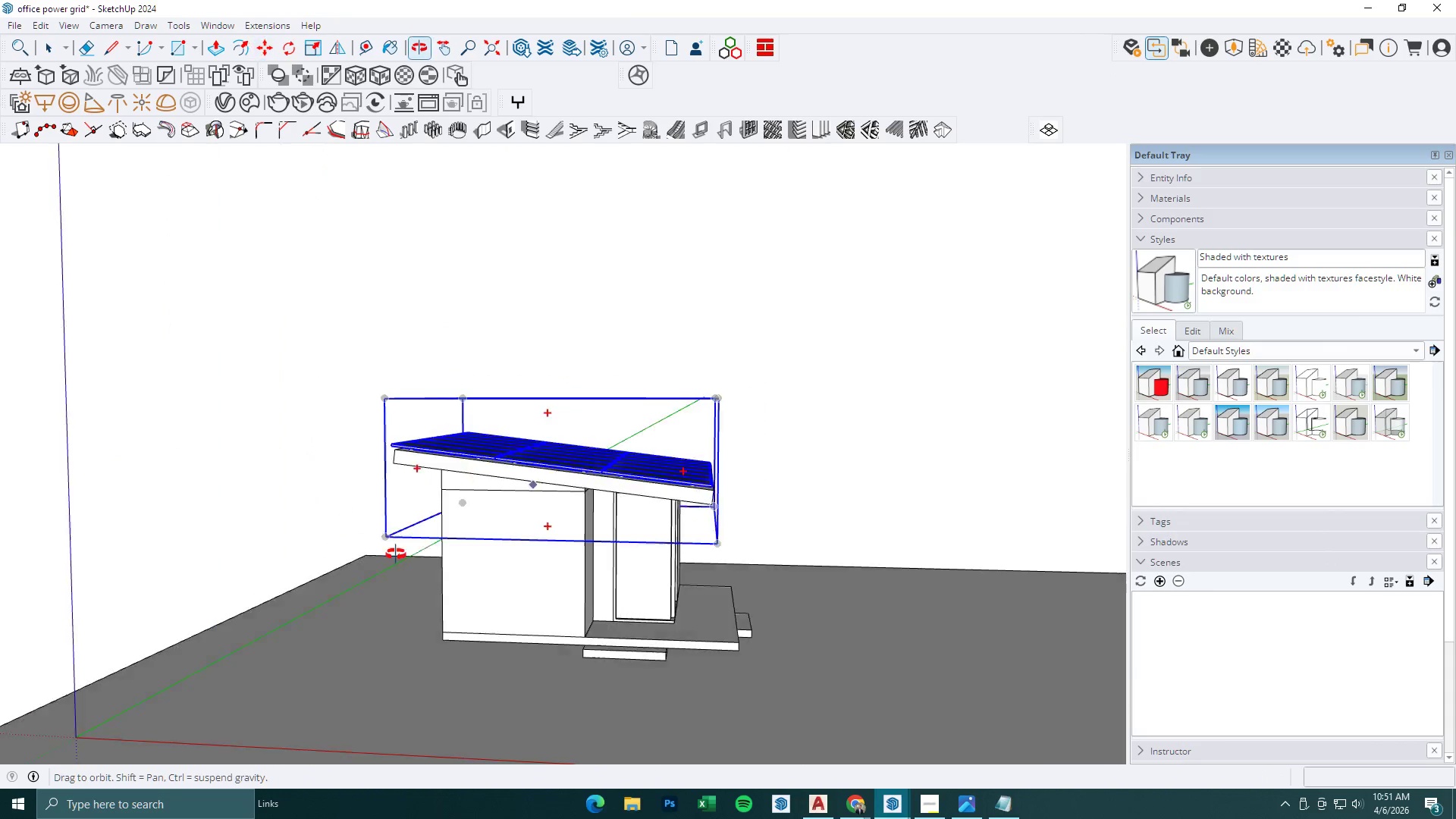 
scroll: coordinate [608, 532], scroll_direction: up, amount: 5.0
 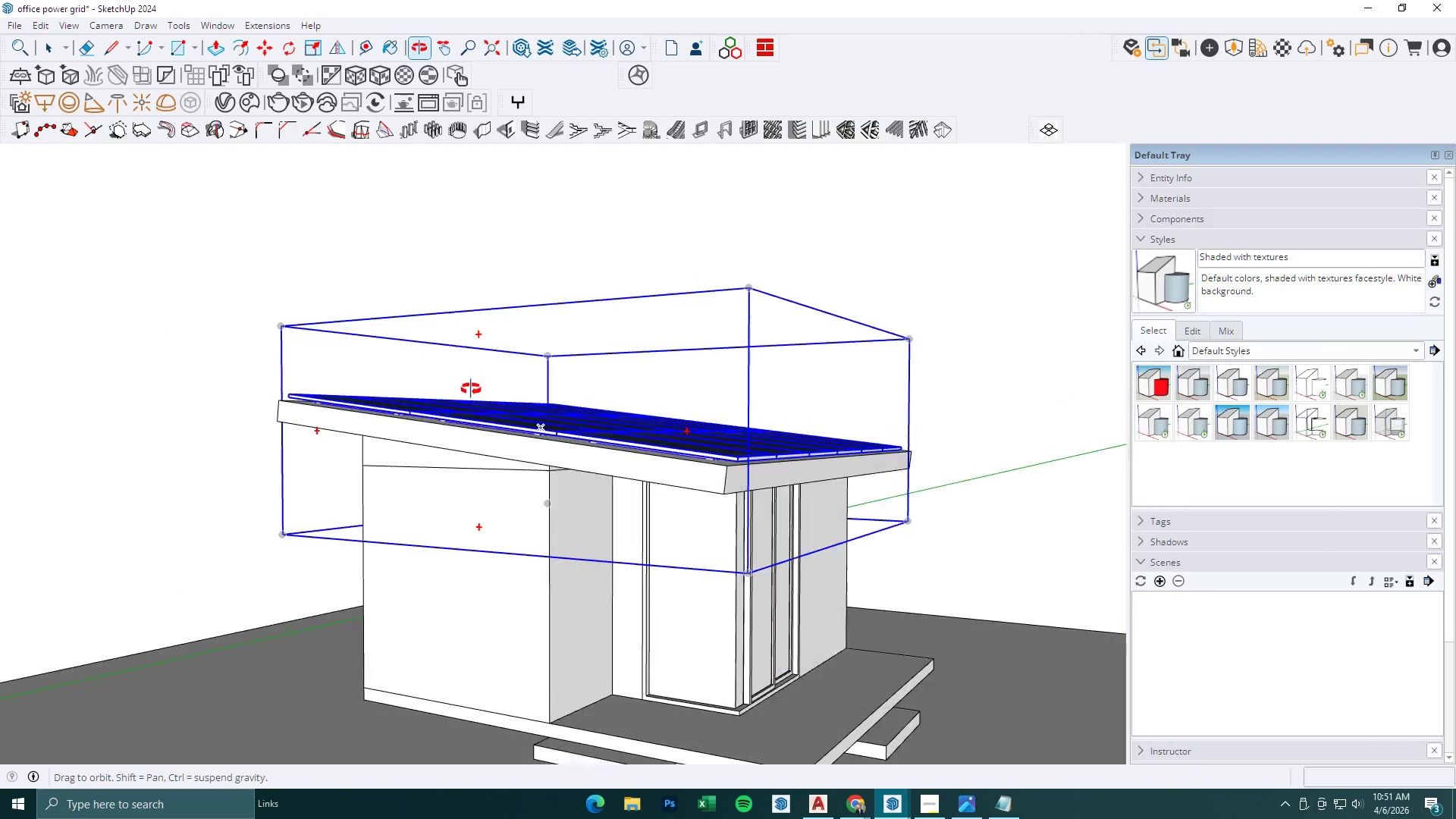 
key(Space)
 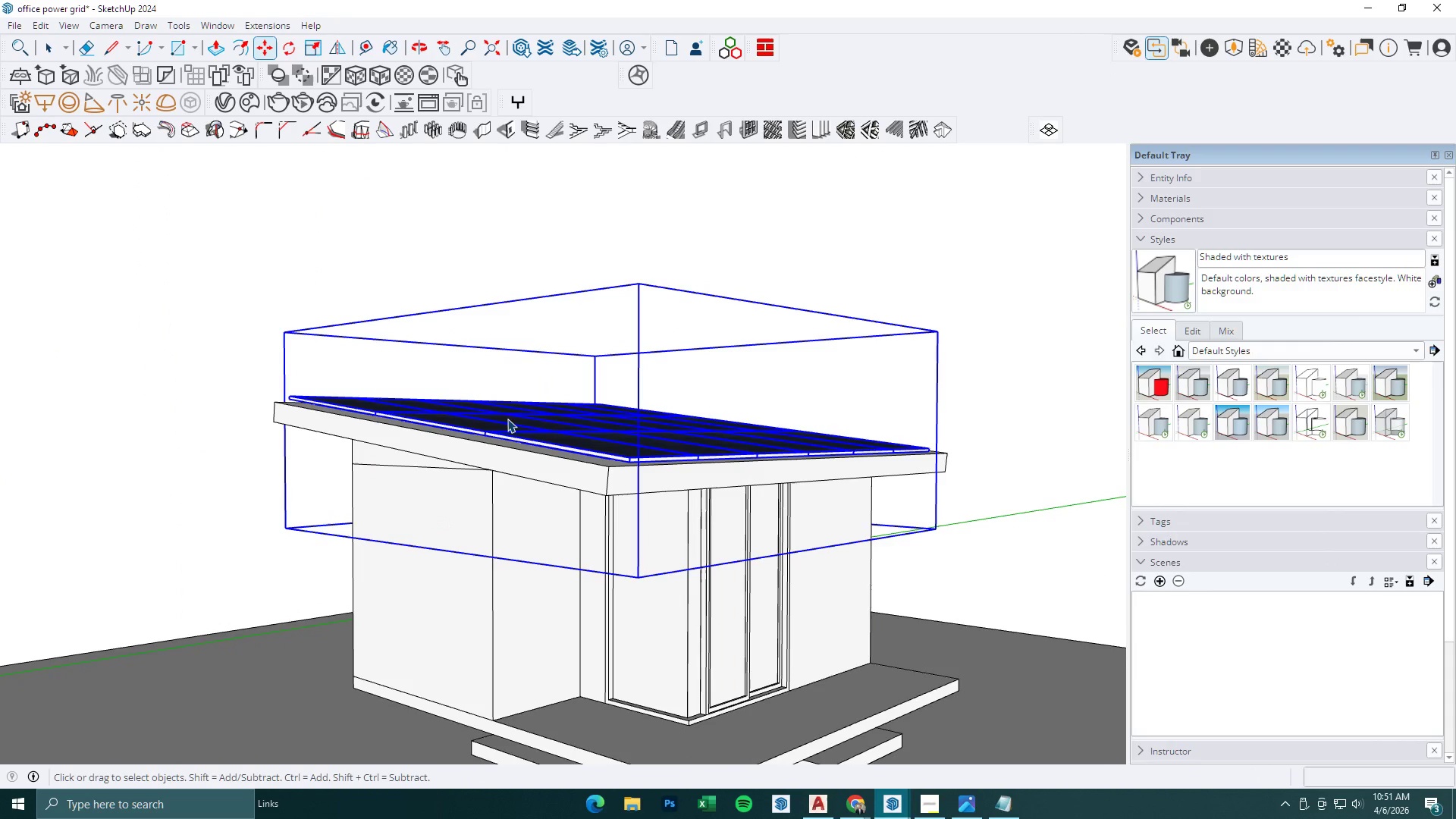 
key(Escape)
 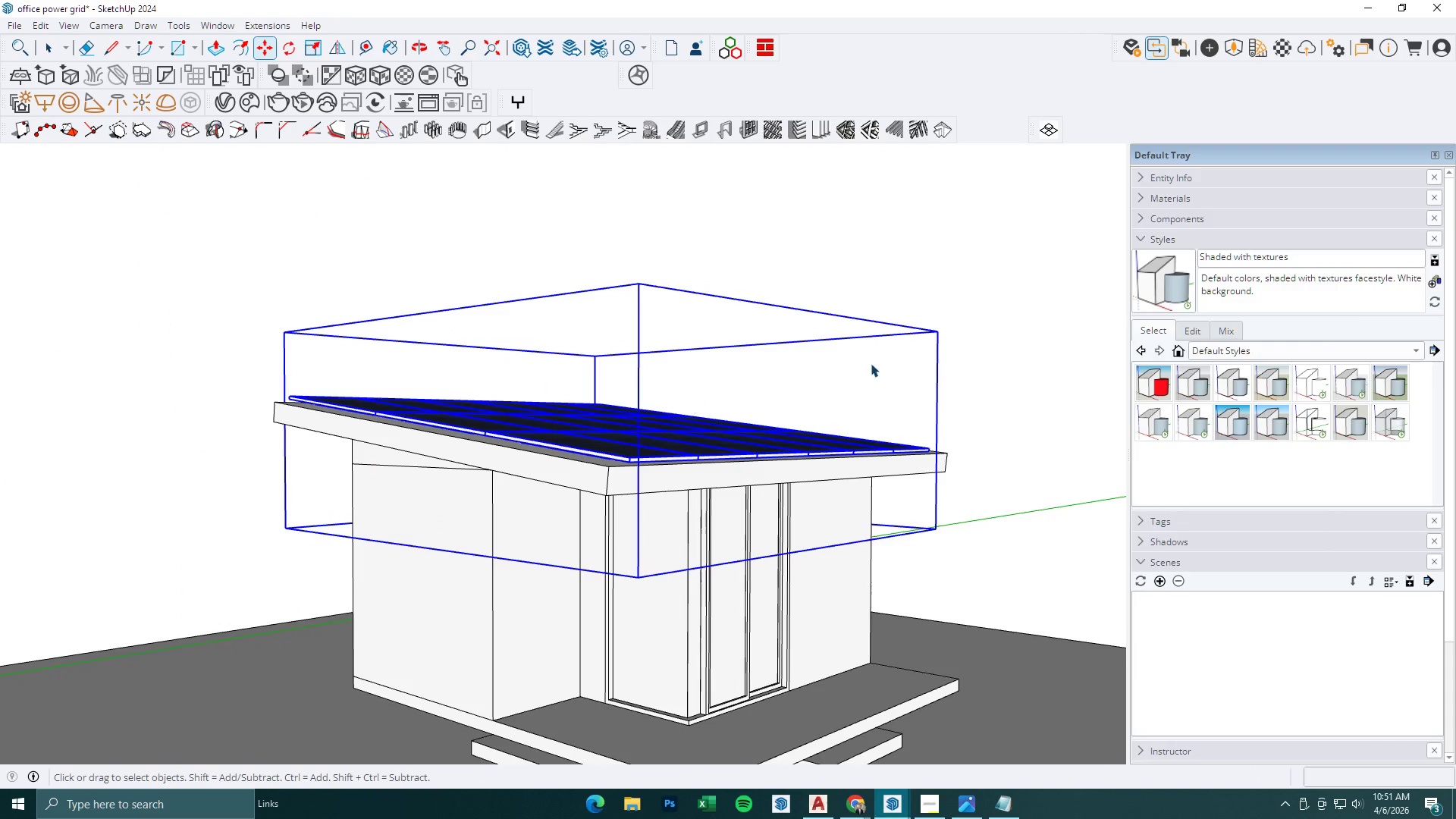 
left_click([879, 359])
 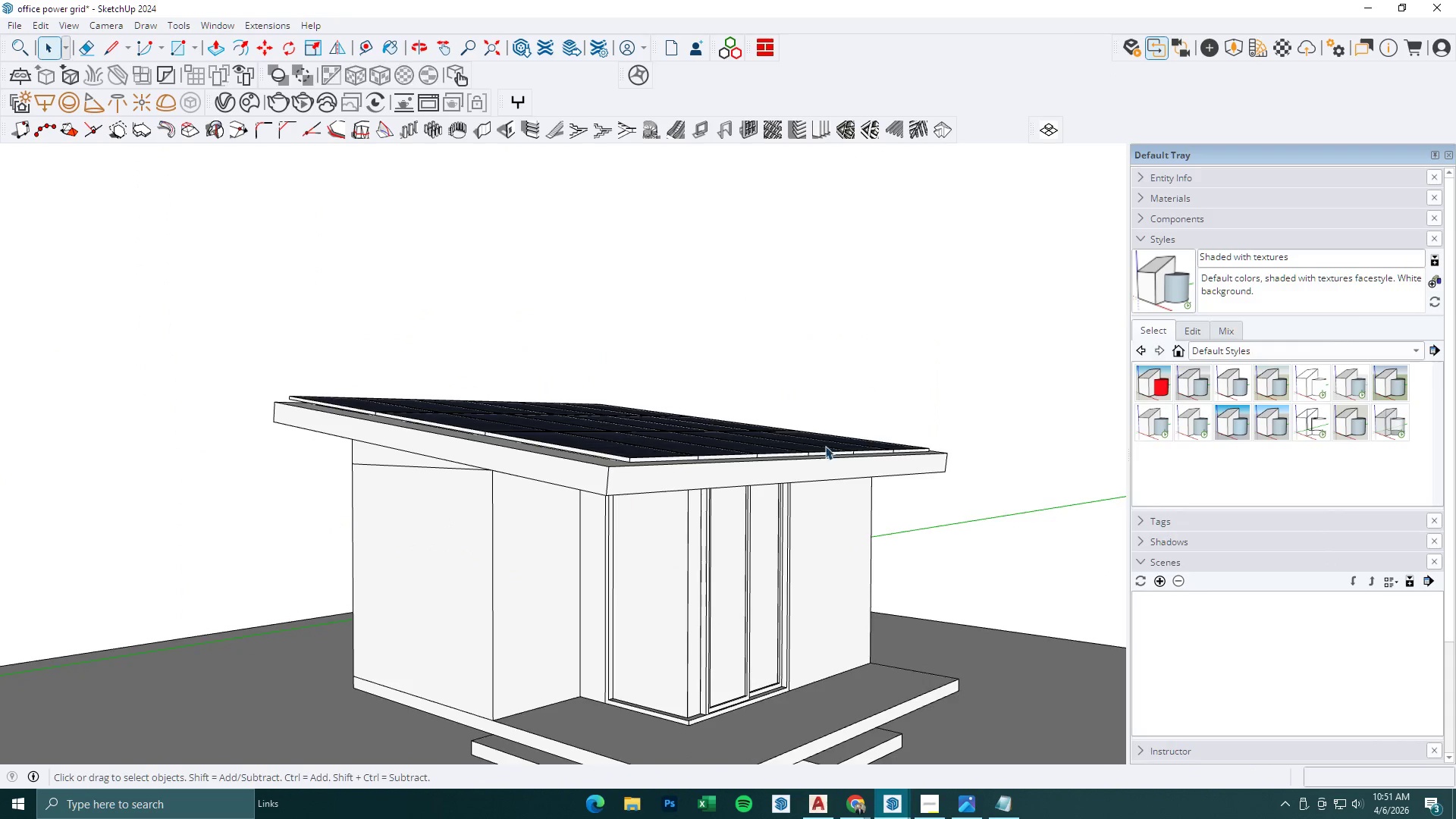 
scroll: coordinate [484, 679], scroll_direction: down, amount: 7.0
 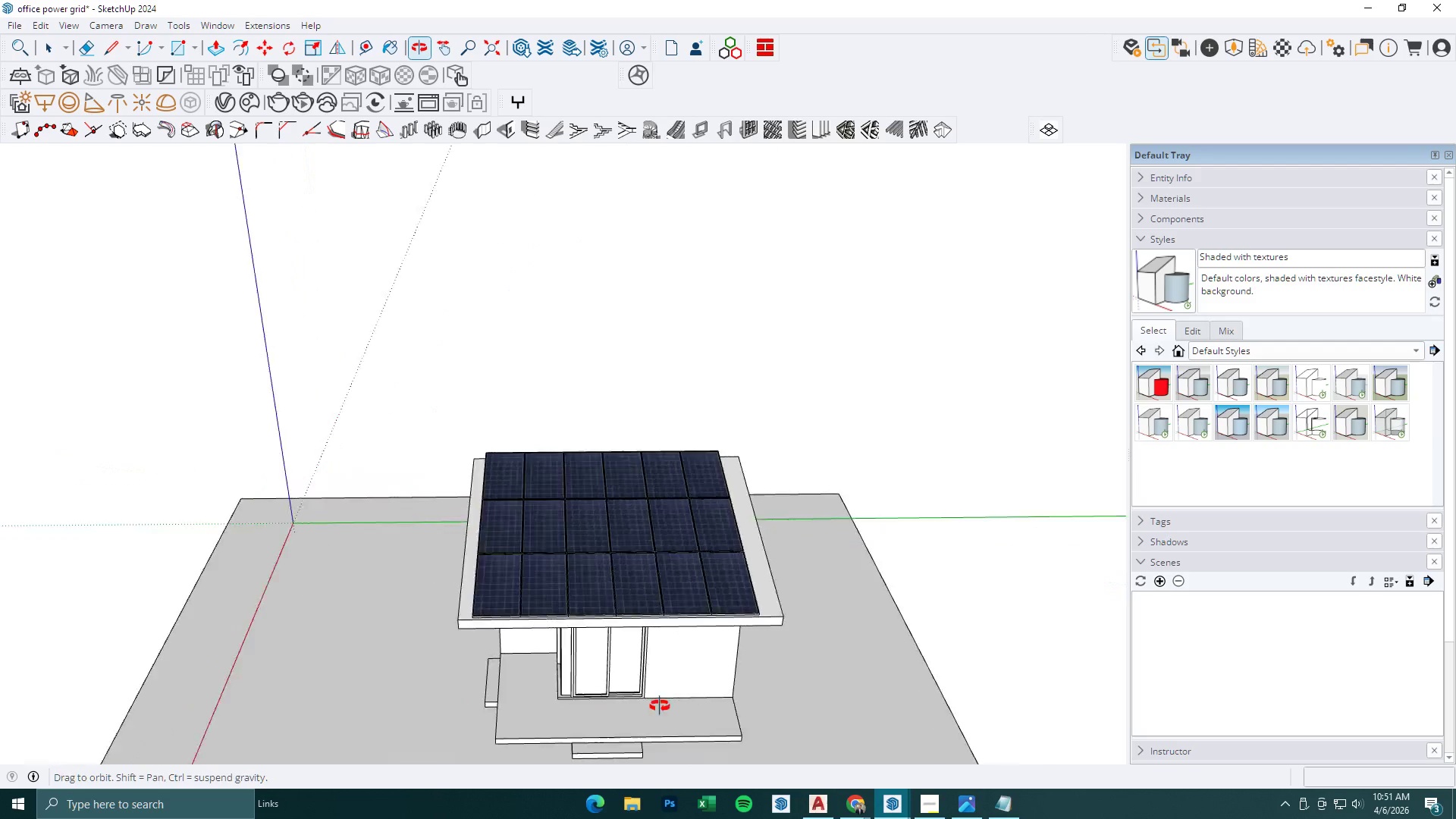 
double_click([545, 486])
 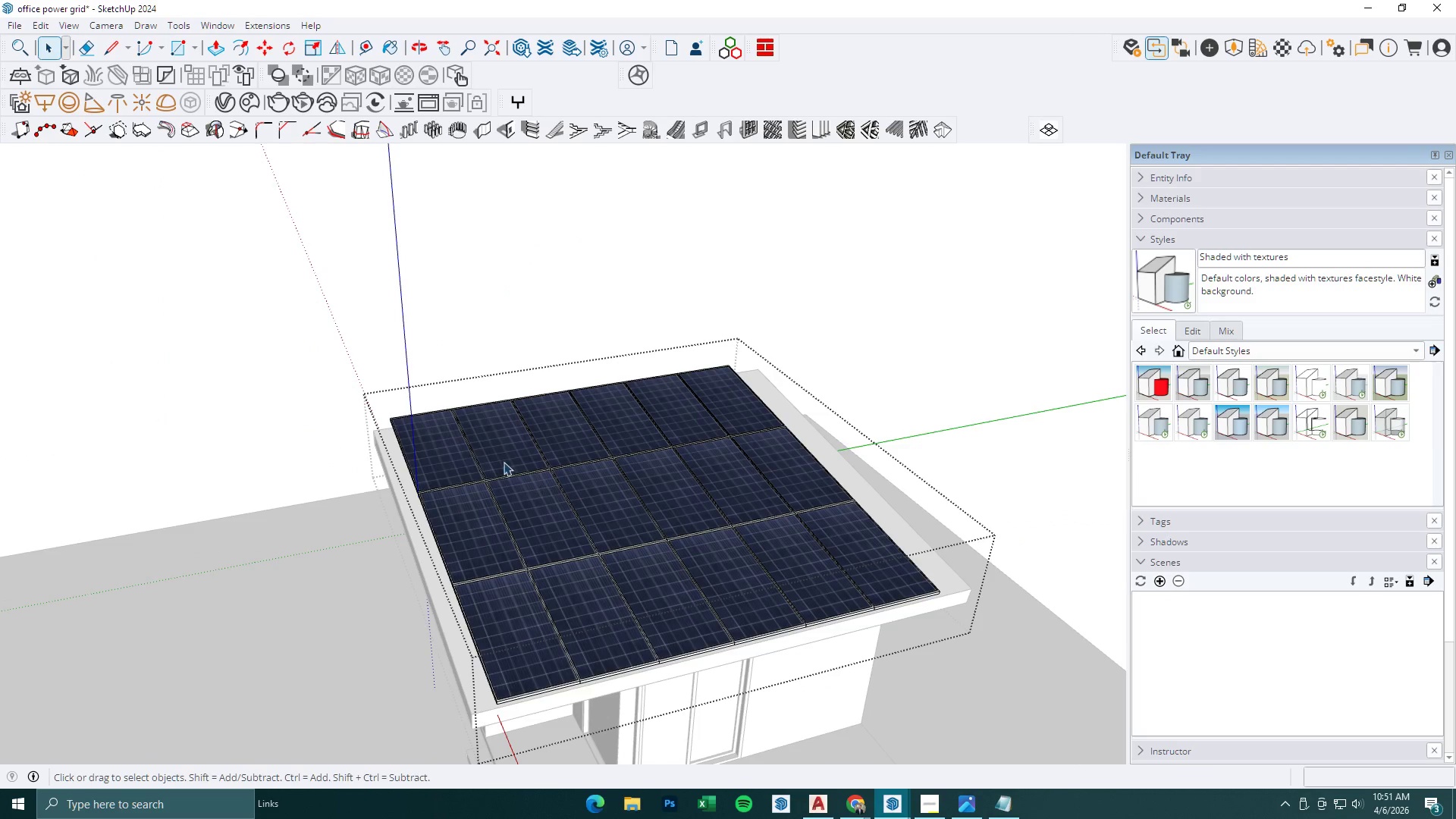 
scroll: coordinate [579, 545], scroll_direction: up, amount: 5.0
 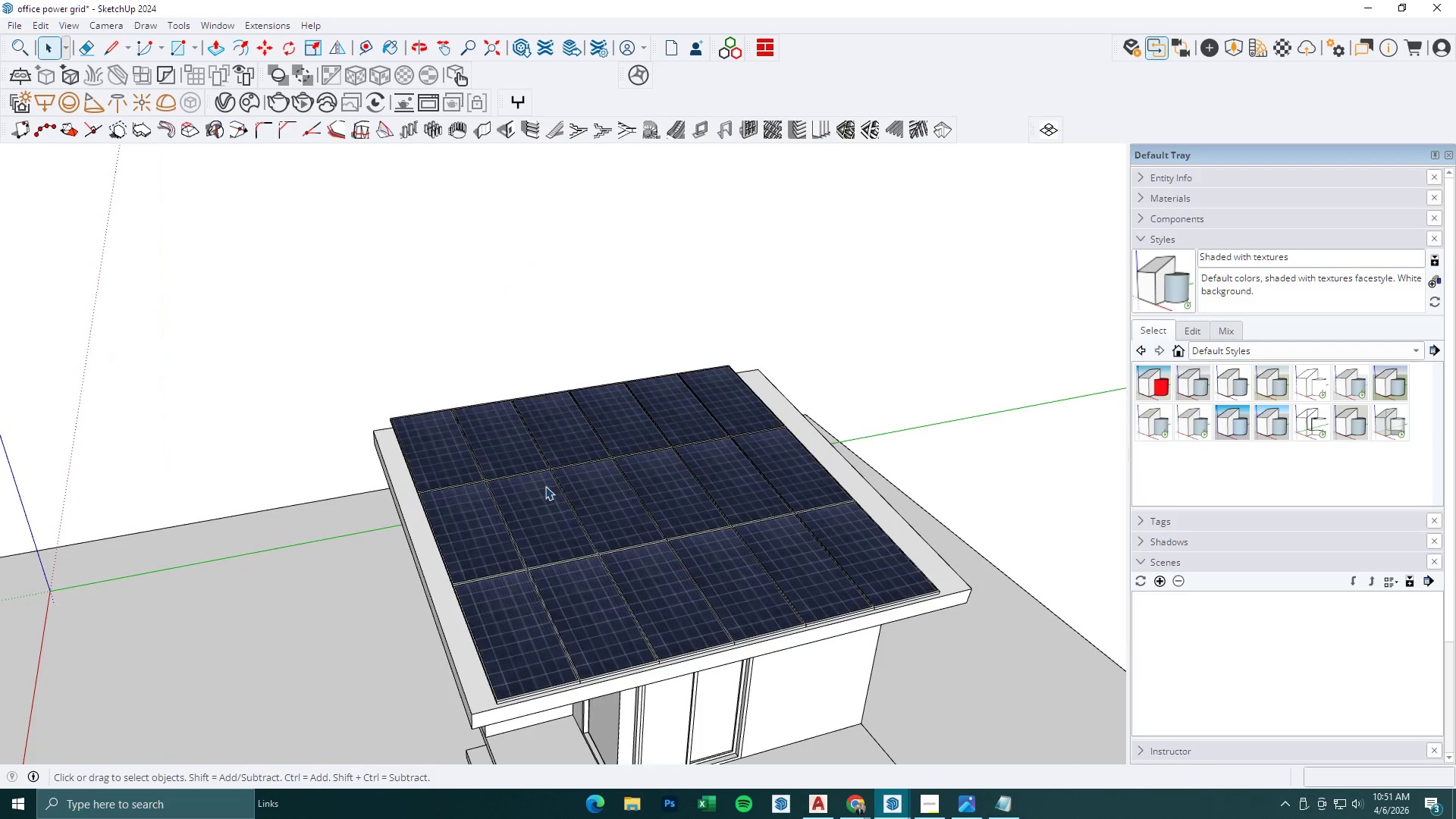 
triple_click([477, 447])
 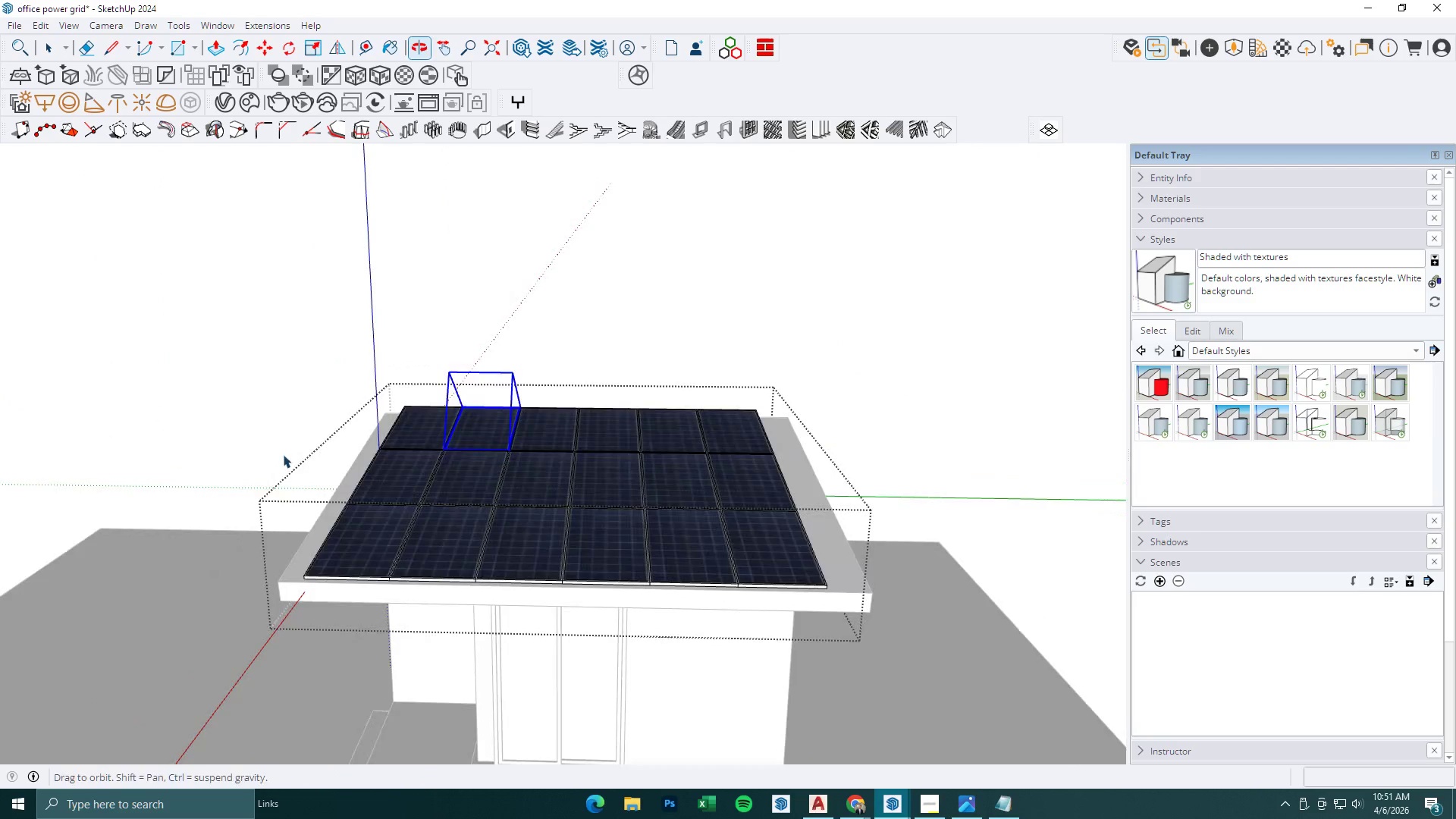 
key(Space)
 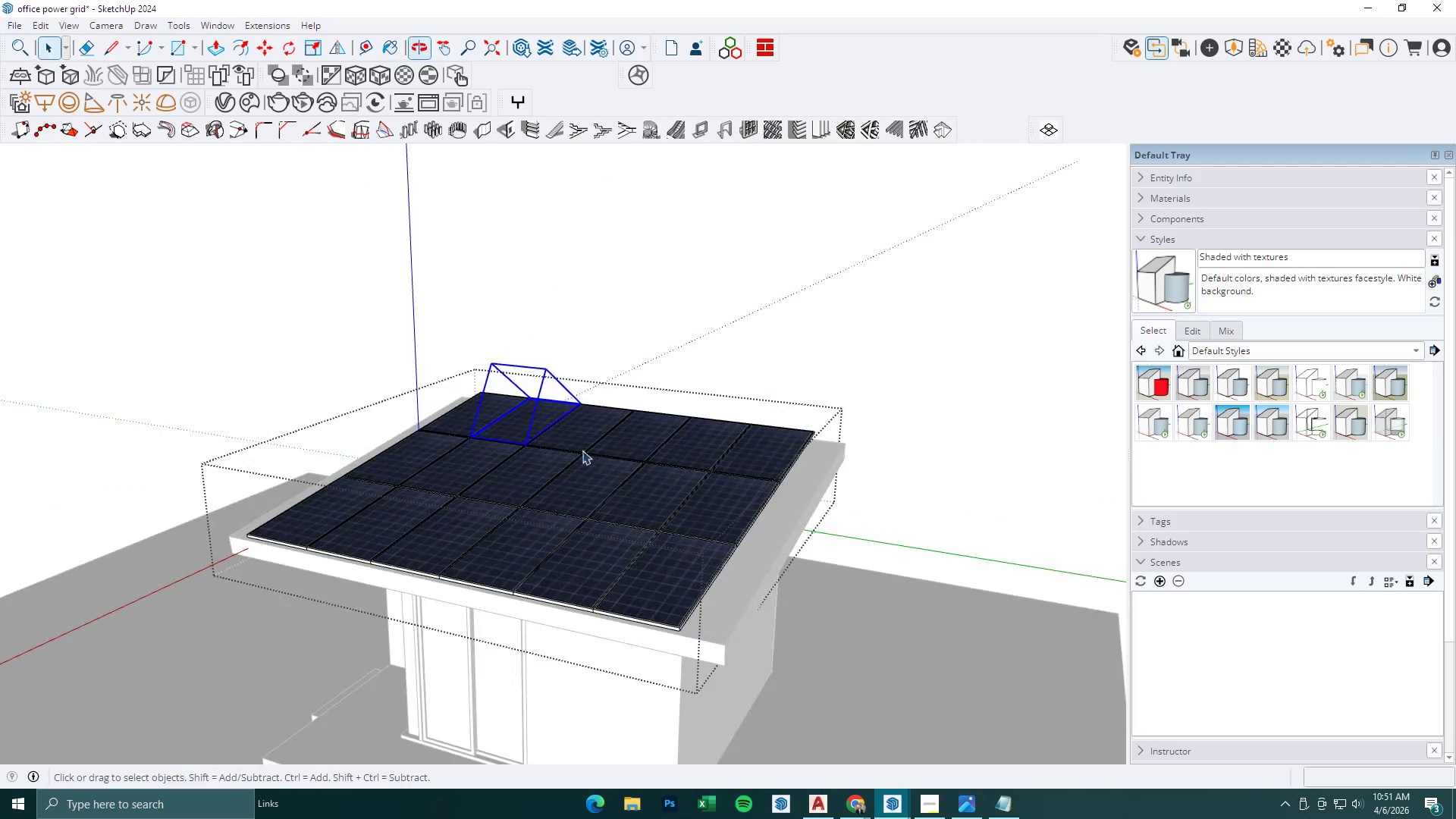 
key(Escape)
 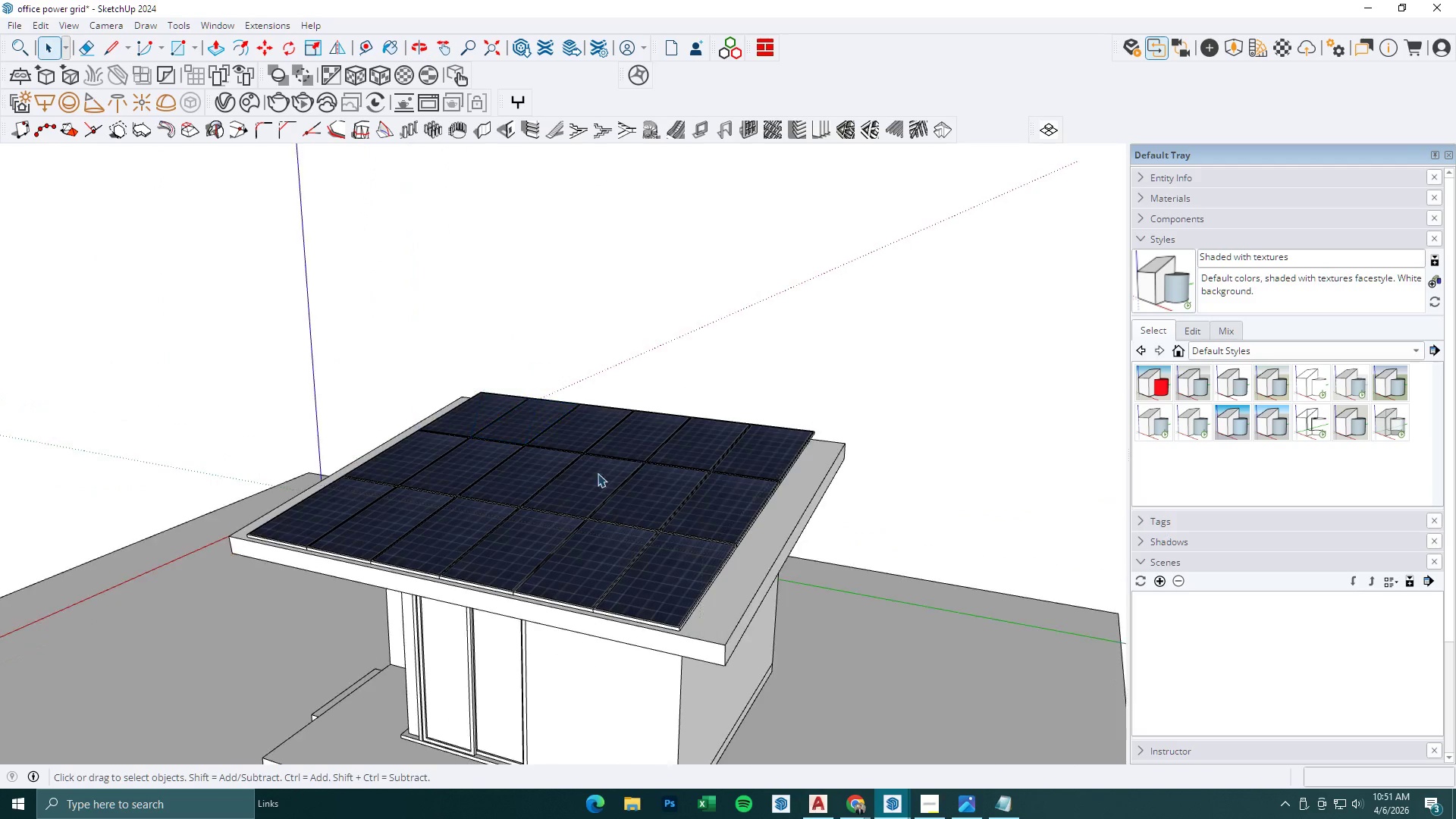 
key(Escape)
 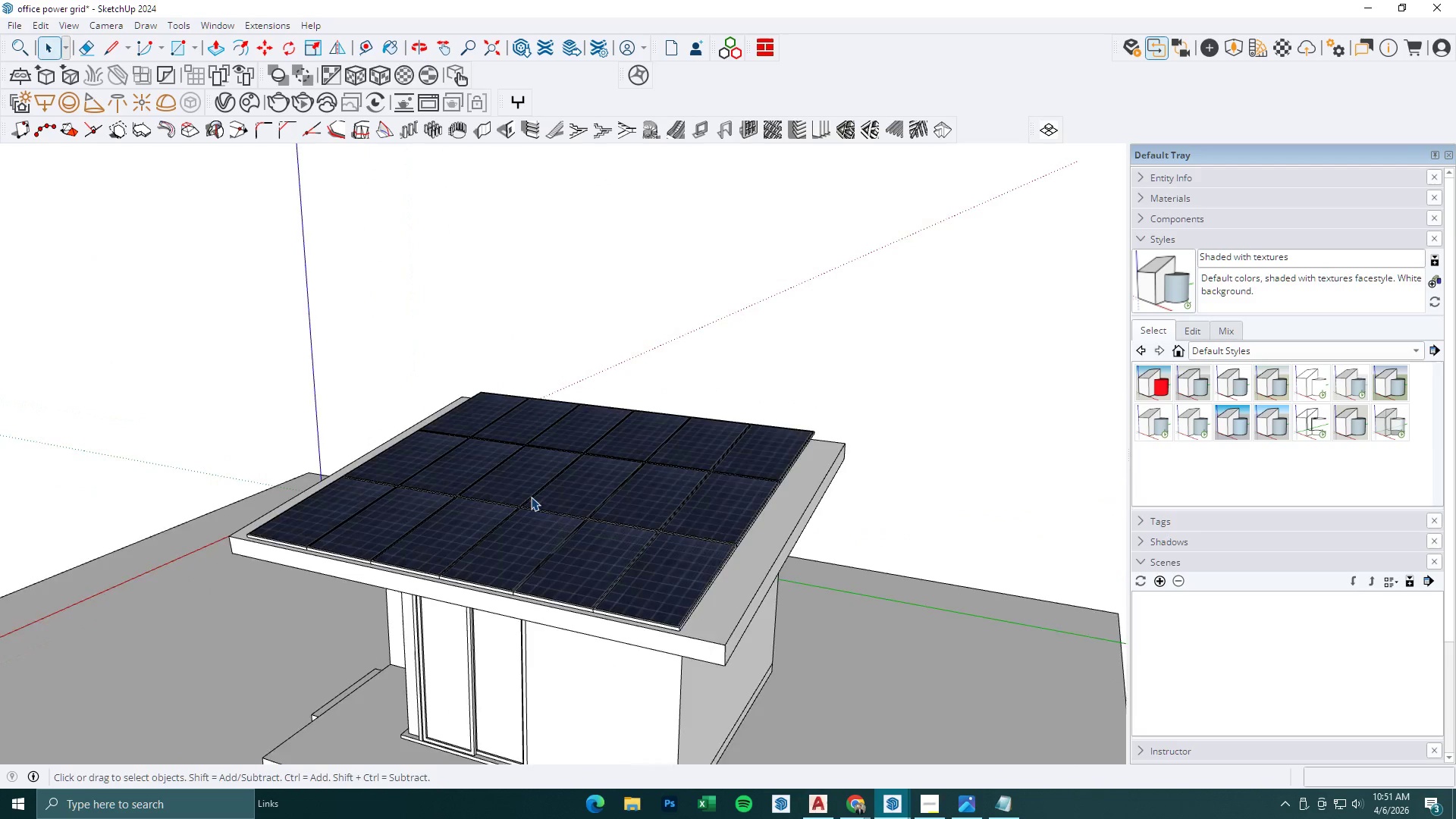 
scroll: coordinate [526, 508], scroll_direction: down, amount: 2.0
 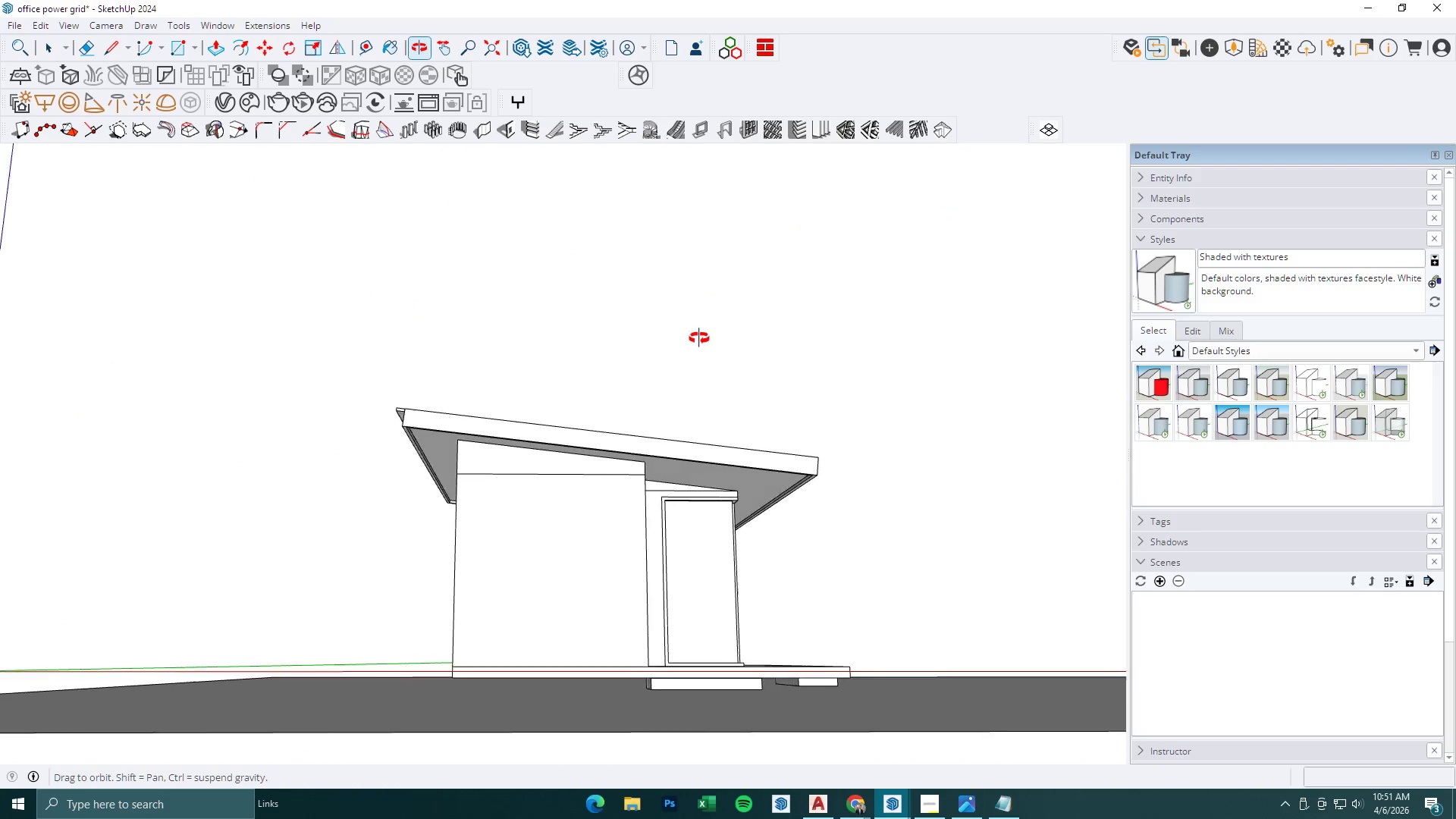 
key(Space)
 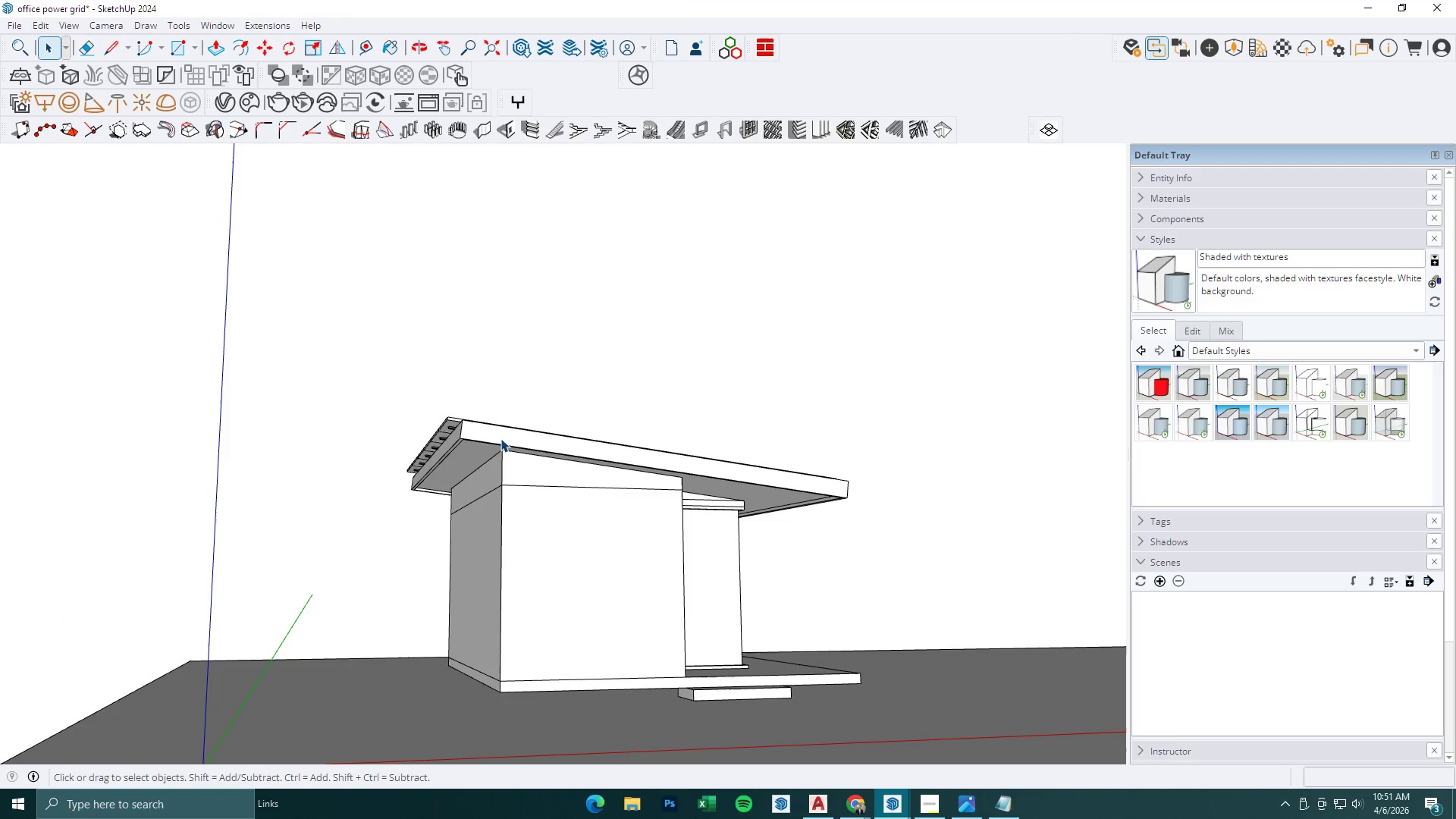 
key(Escape)
 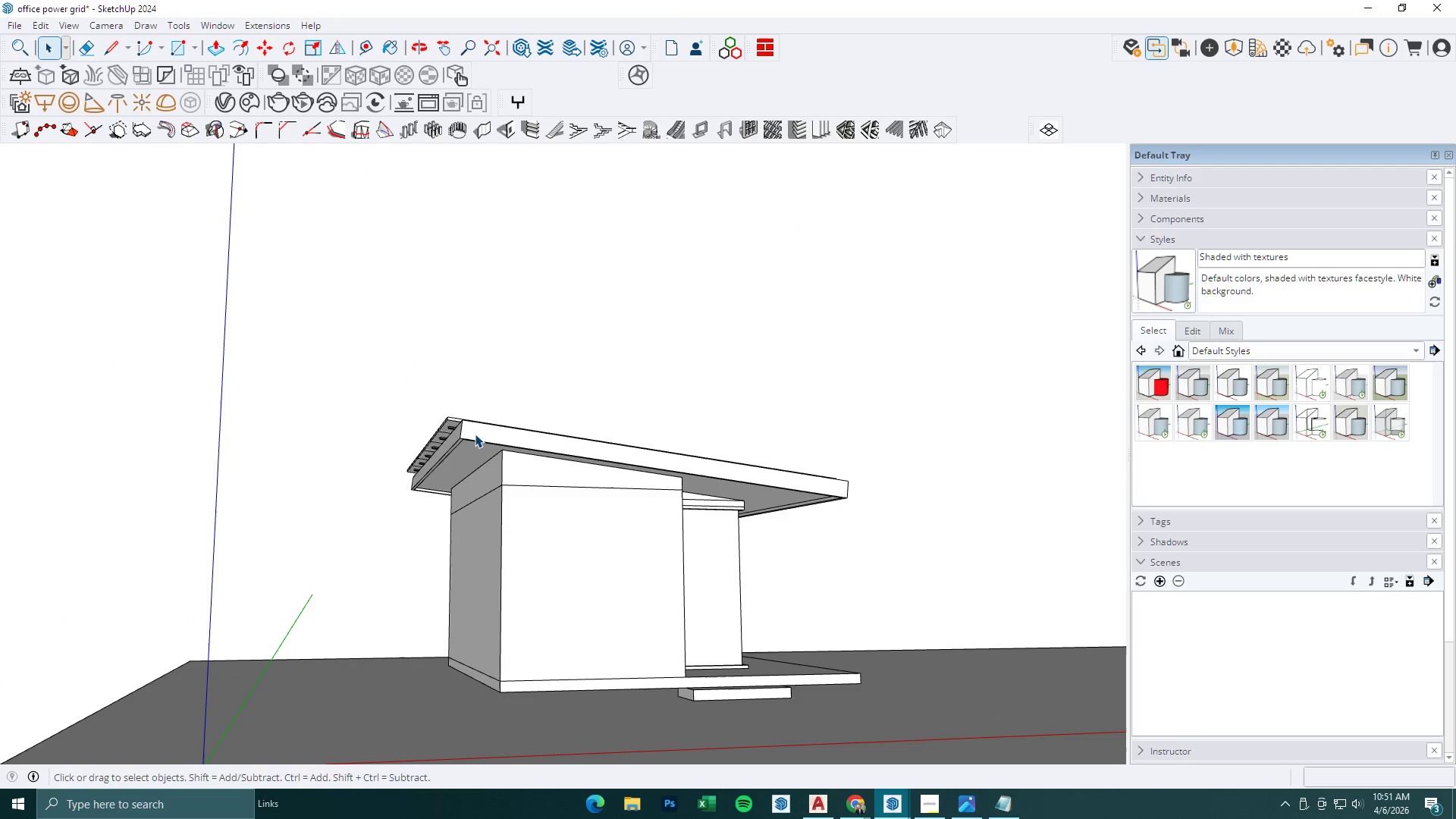 
double_click([475, 434])
 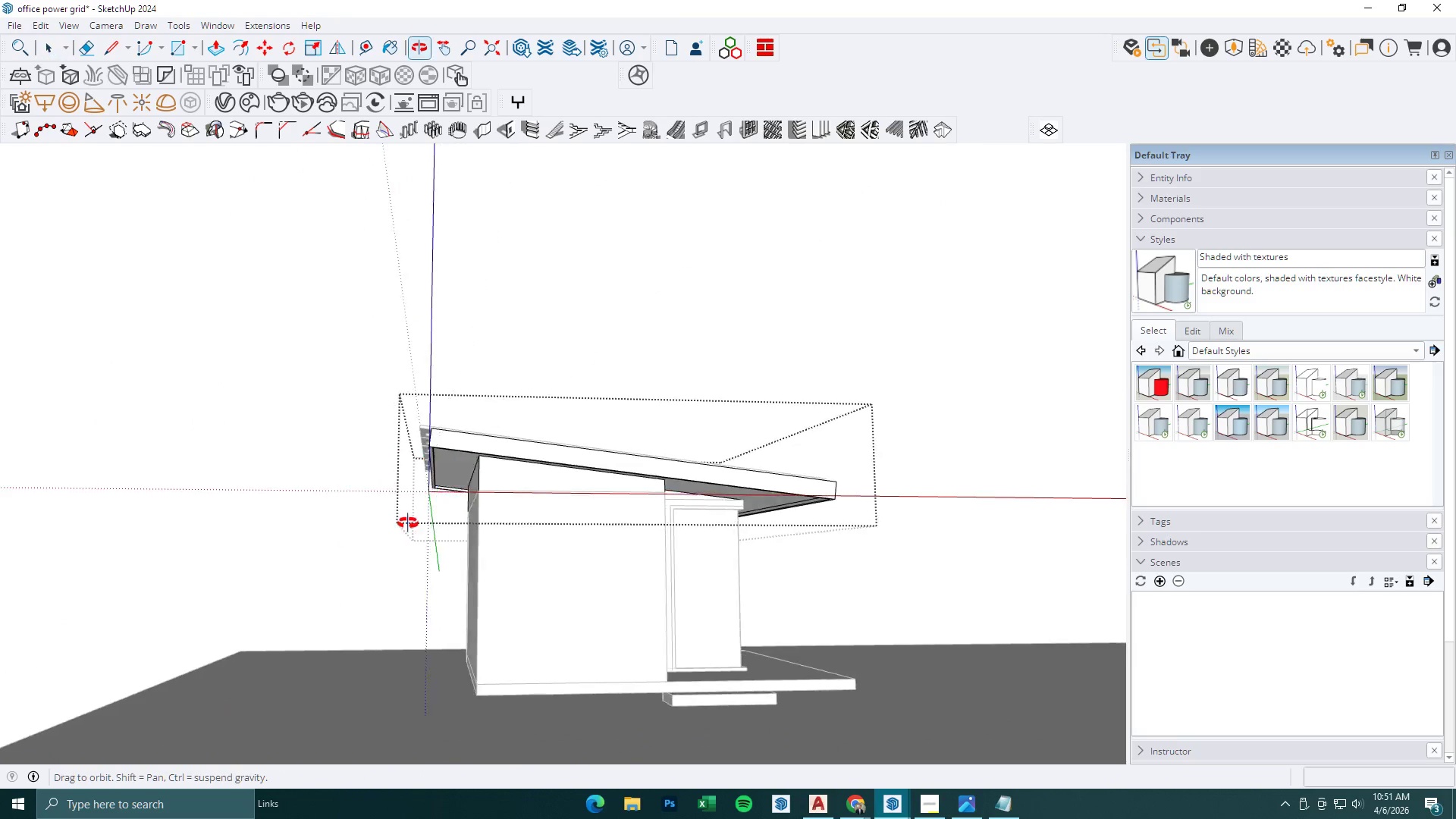 
key(Space)
 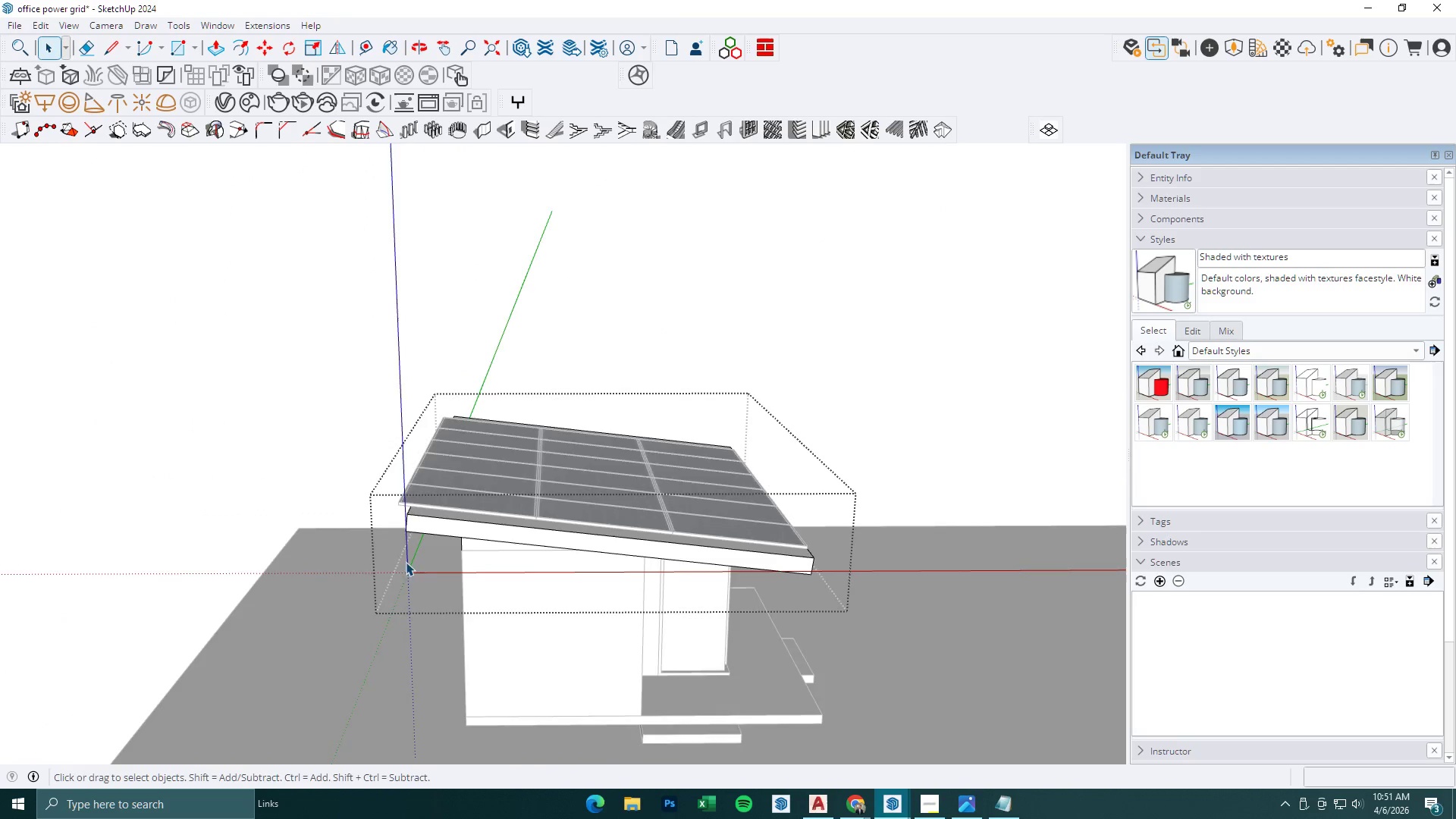 
key(Escape)
 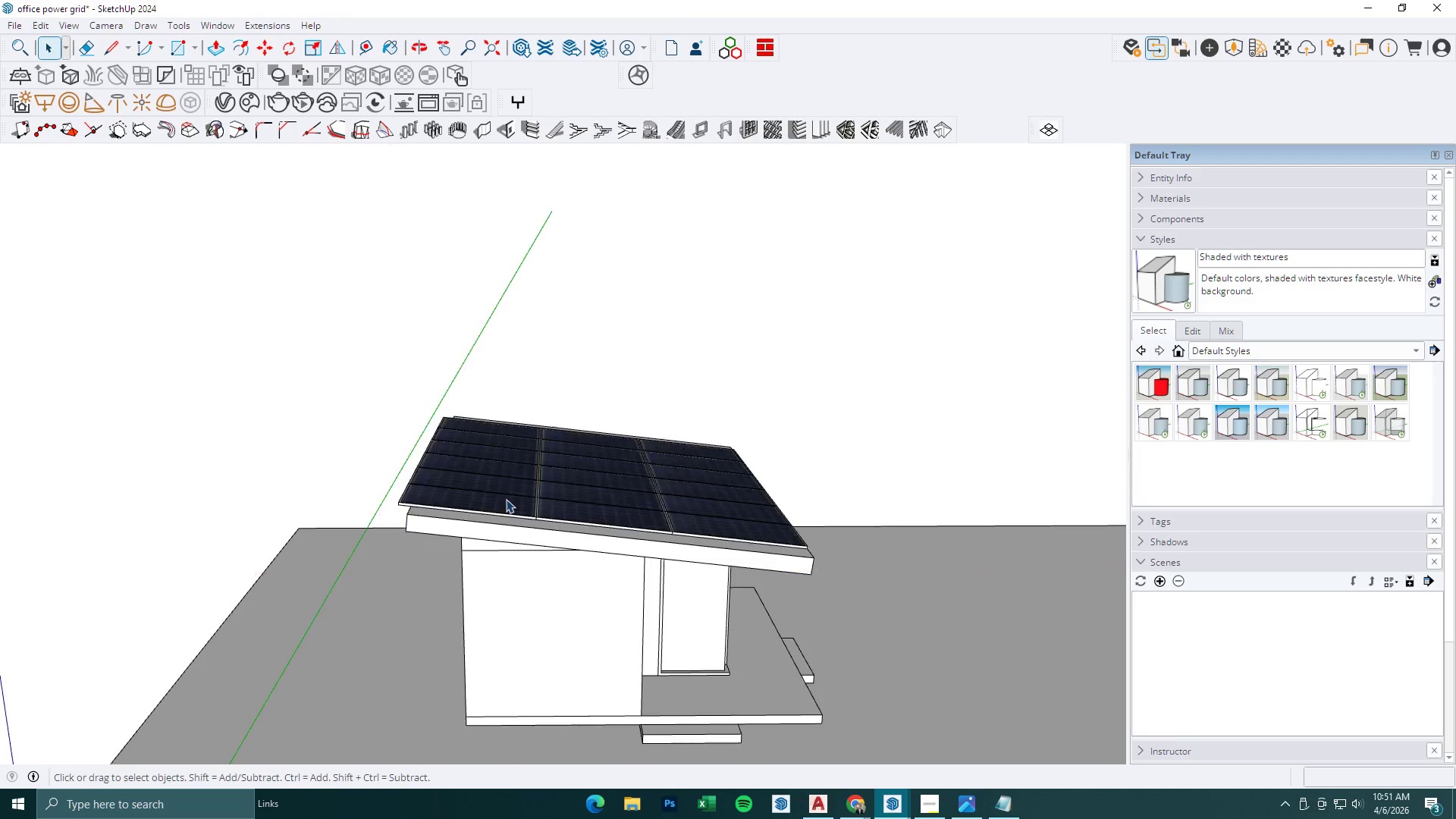 
key(Escape)
 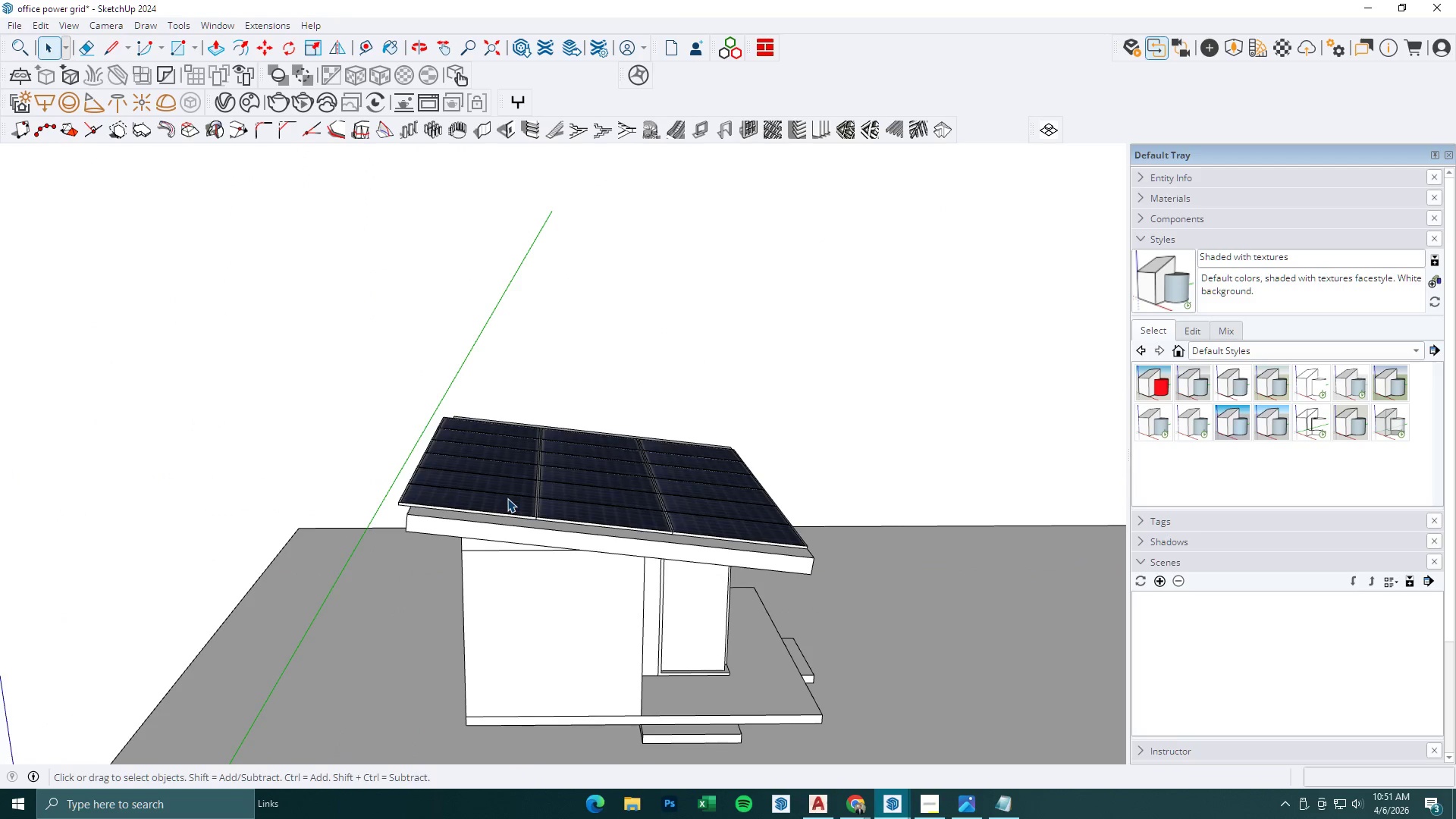 
left_click([507, 498])
 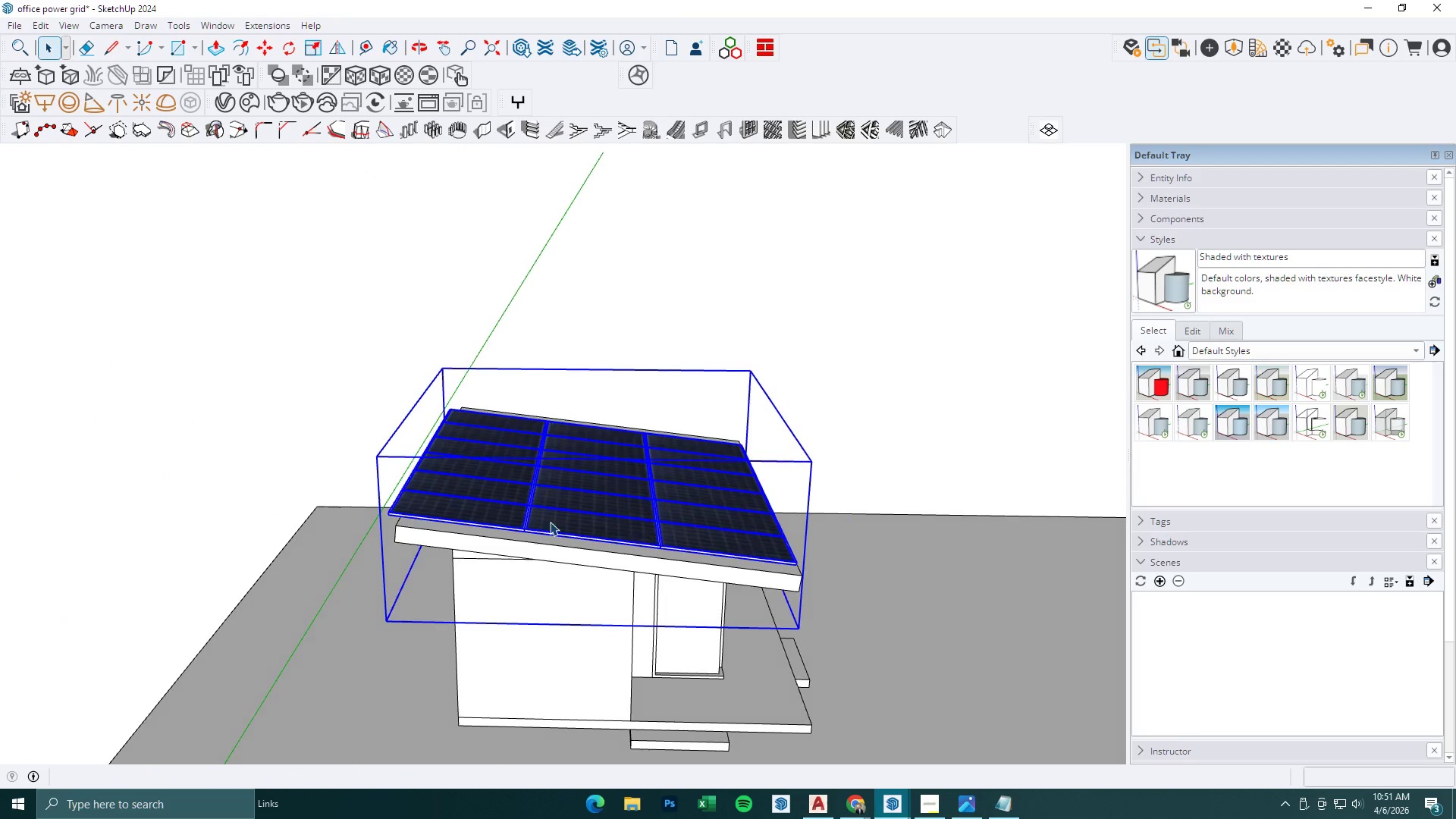 
scroll: coordinate [579, 501], scroll_direction: up, amount: 2.0
 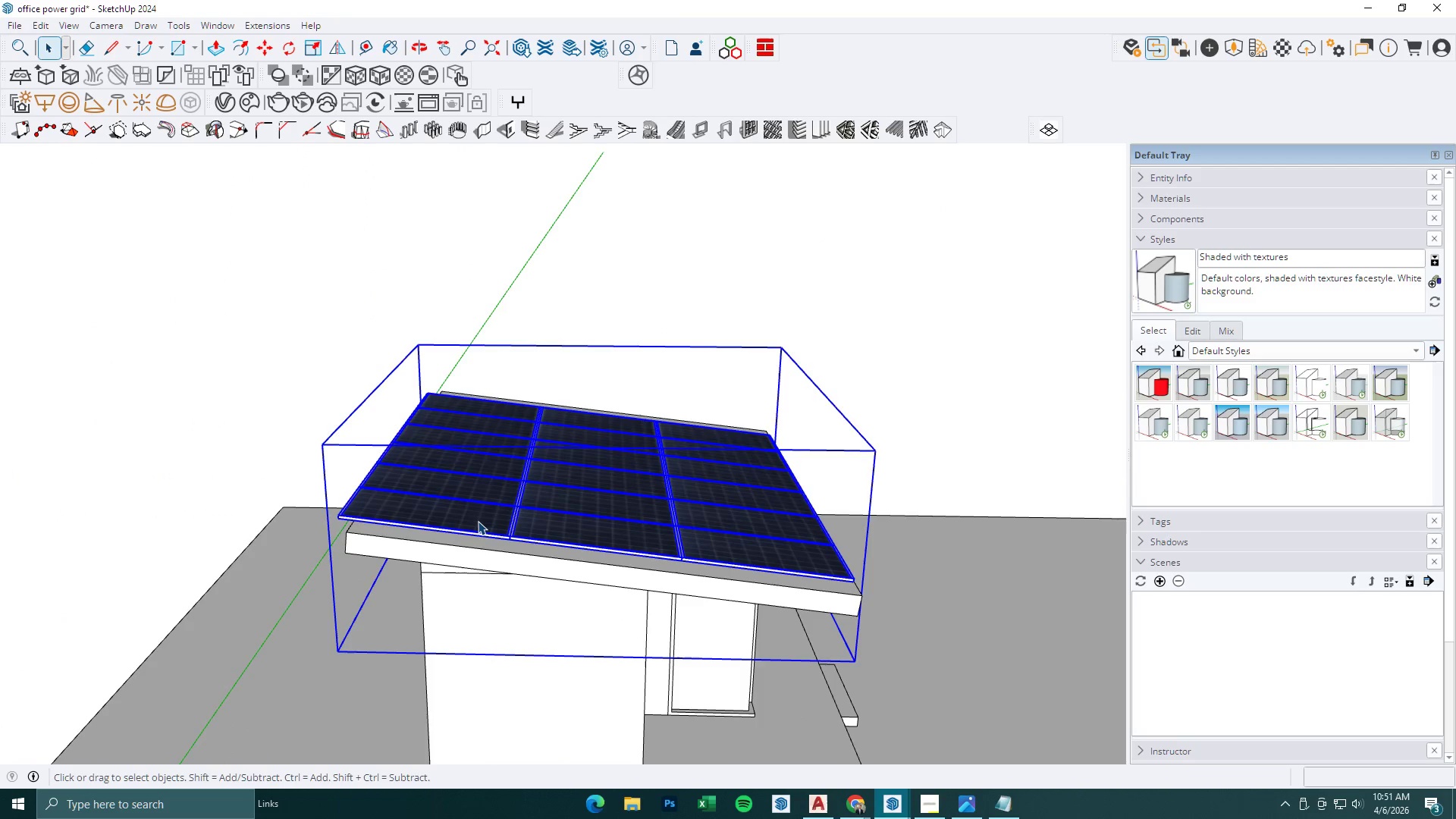 
double_click([478, 521])
 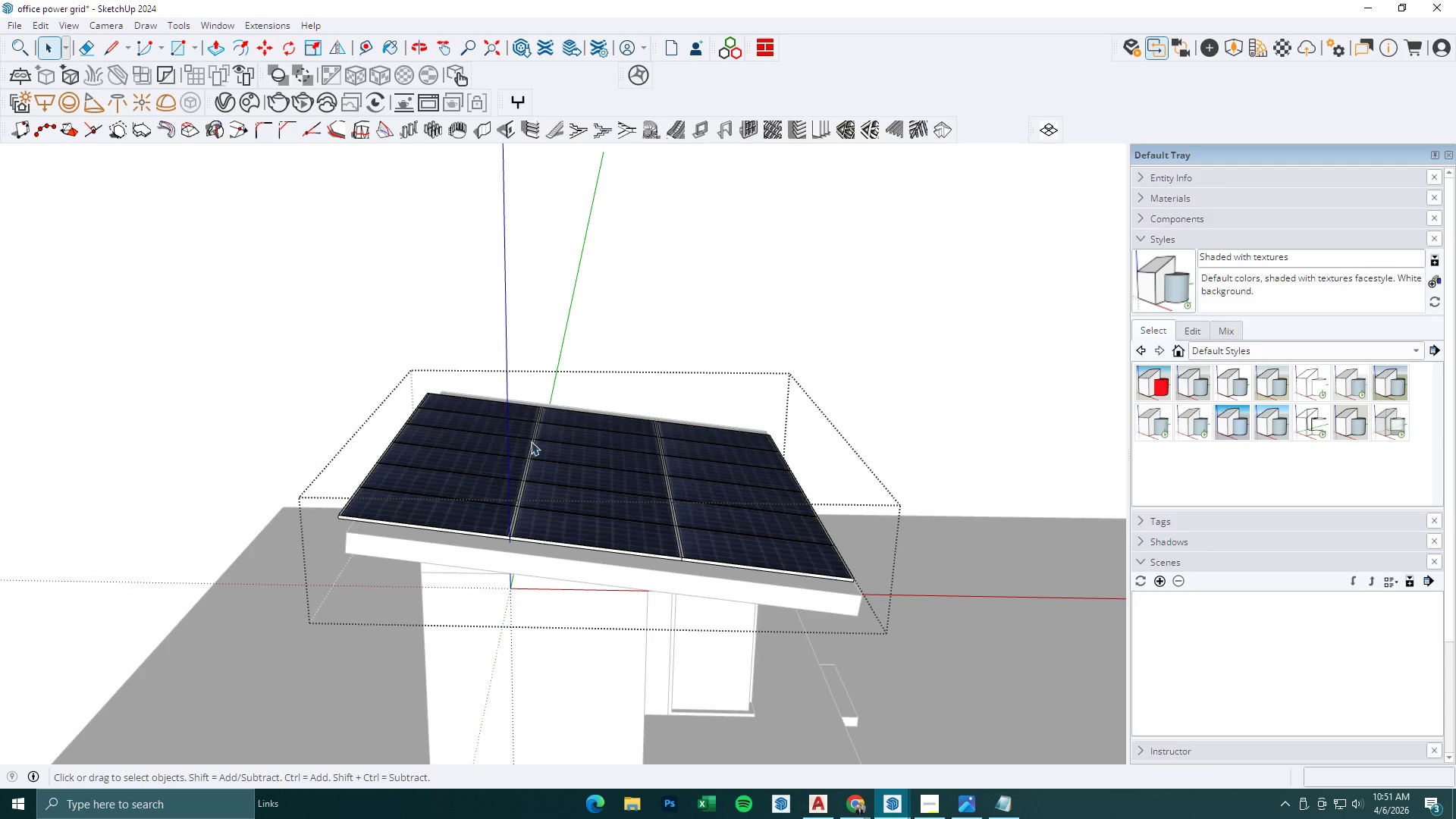 
key(Escape)
 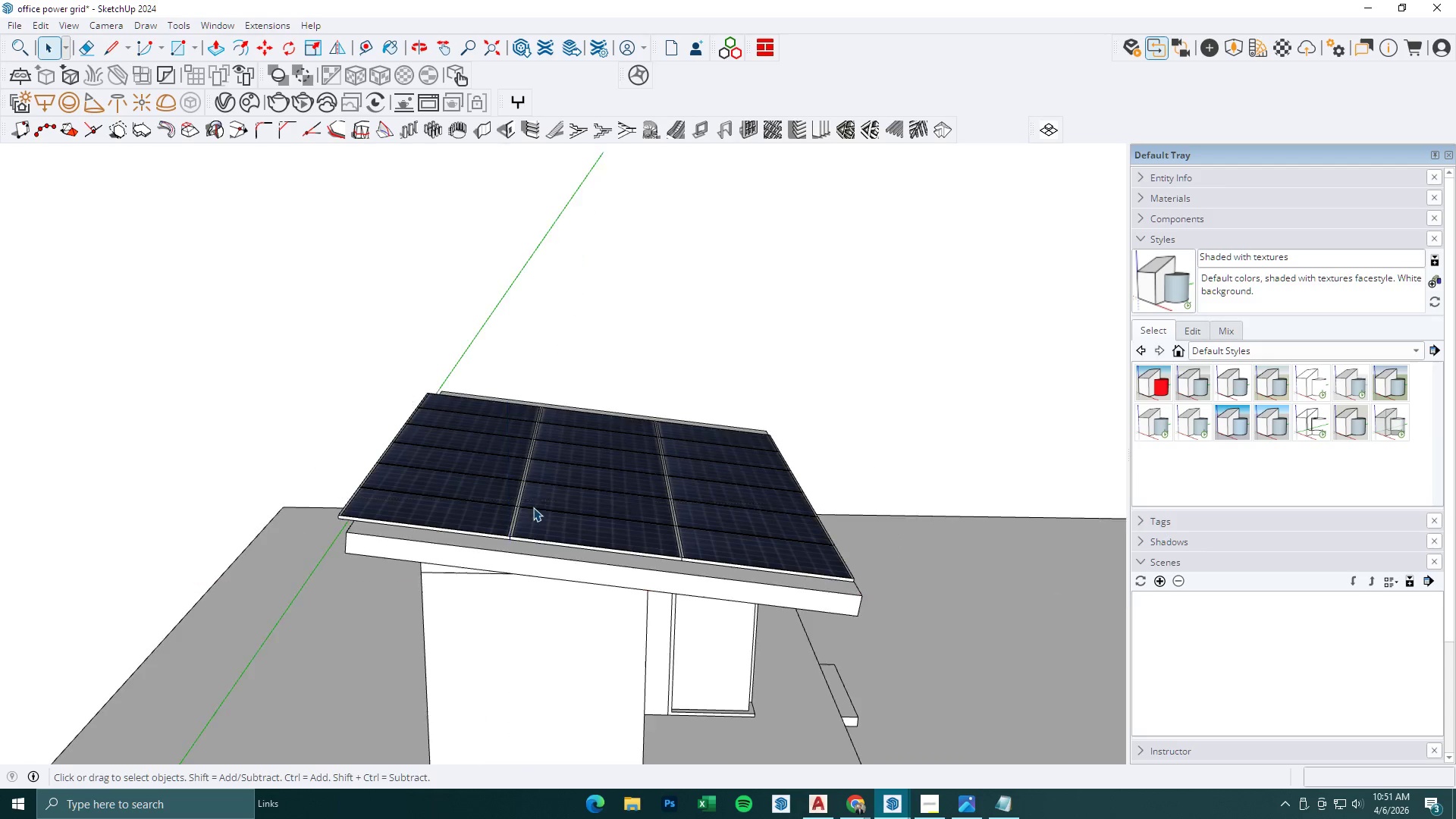 
key(Escape)
 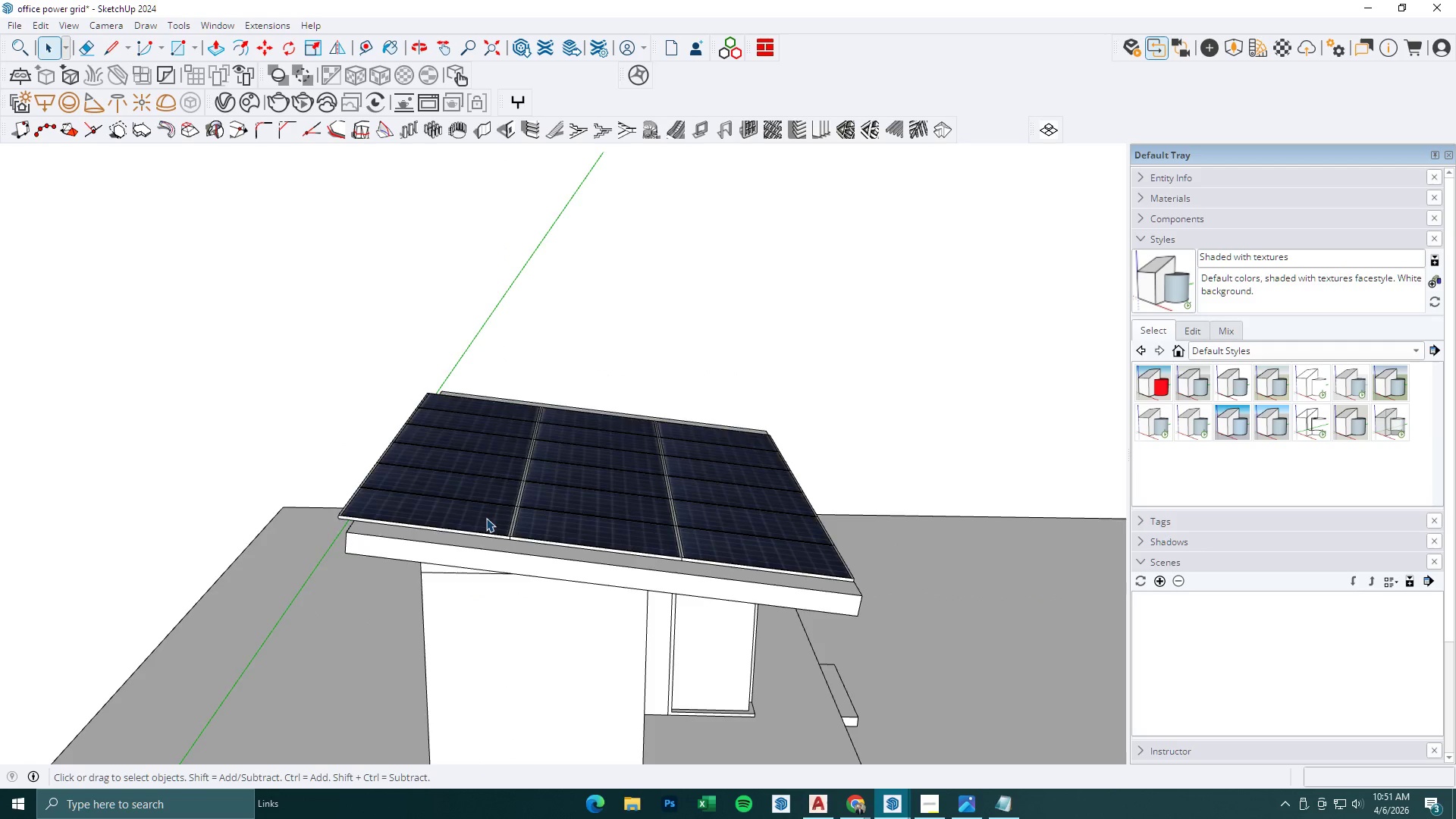 
double_click([486, 518])
 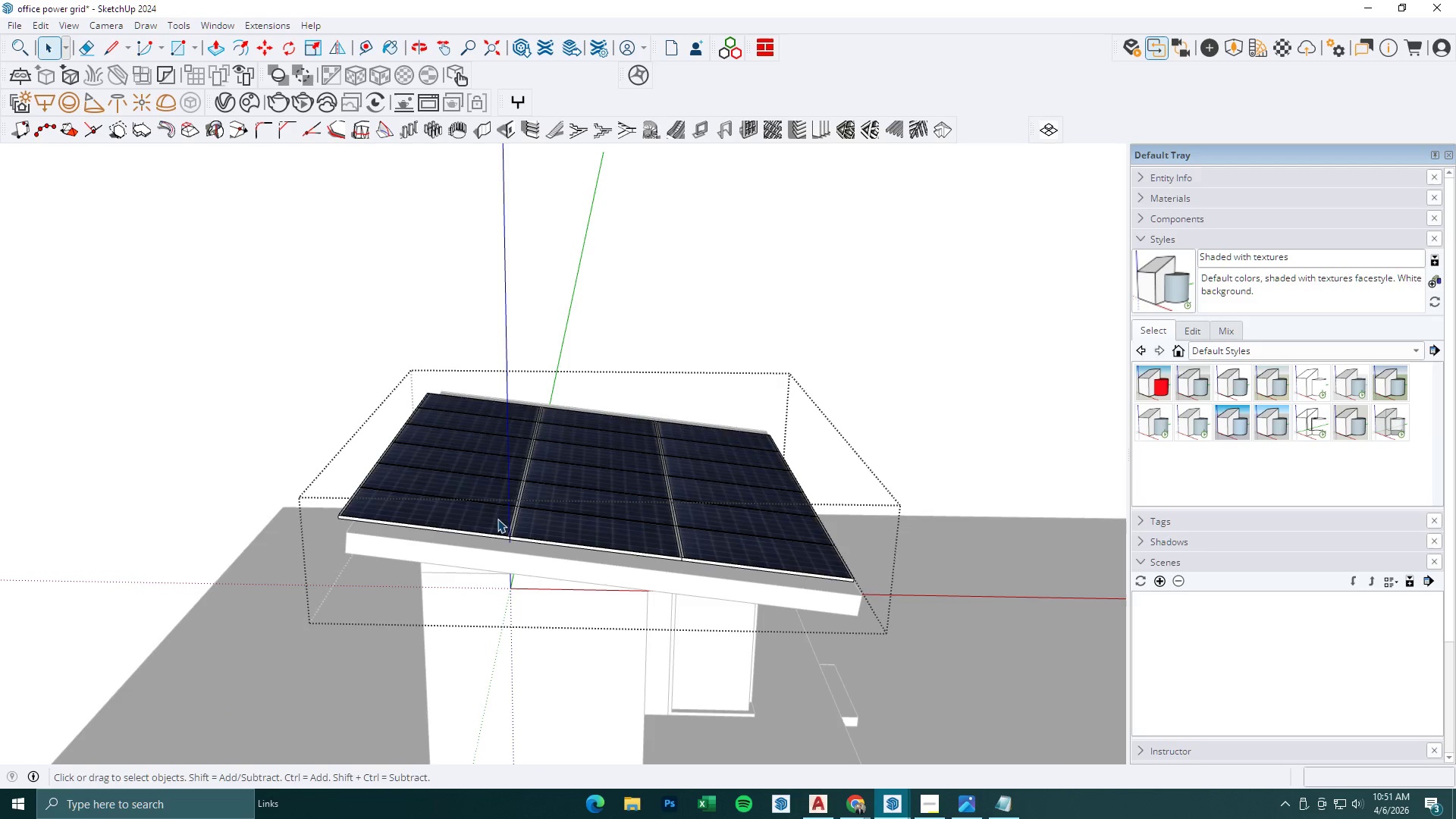 
left_click([541, 475])
 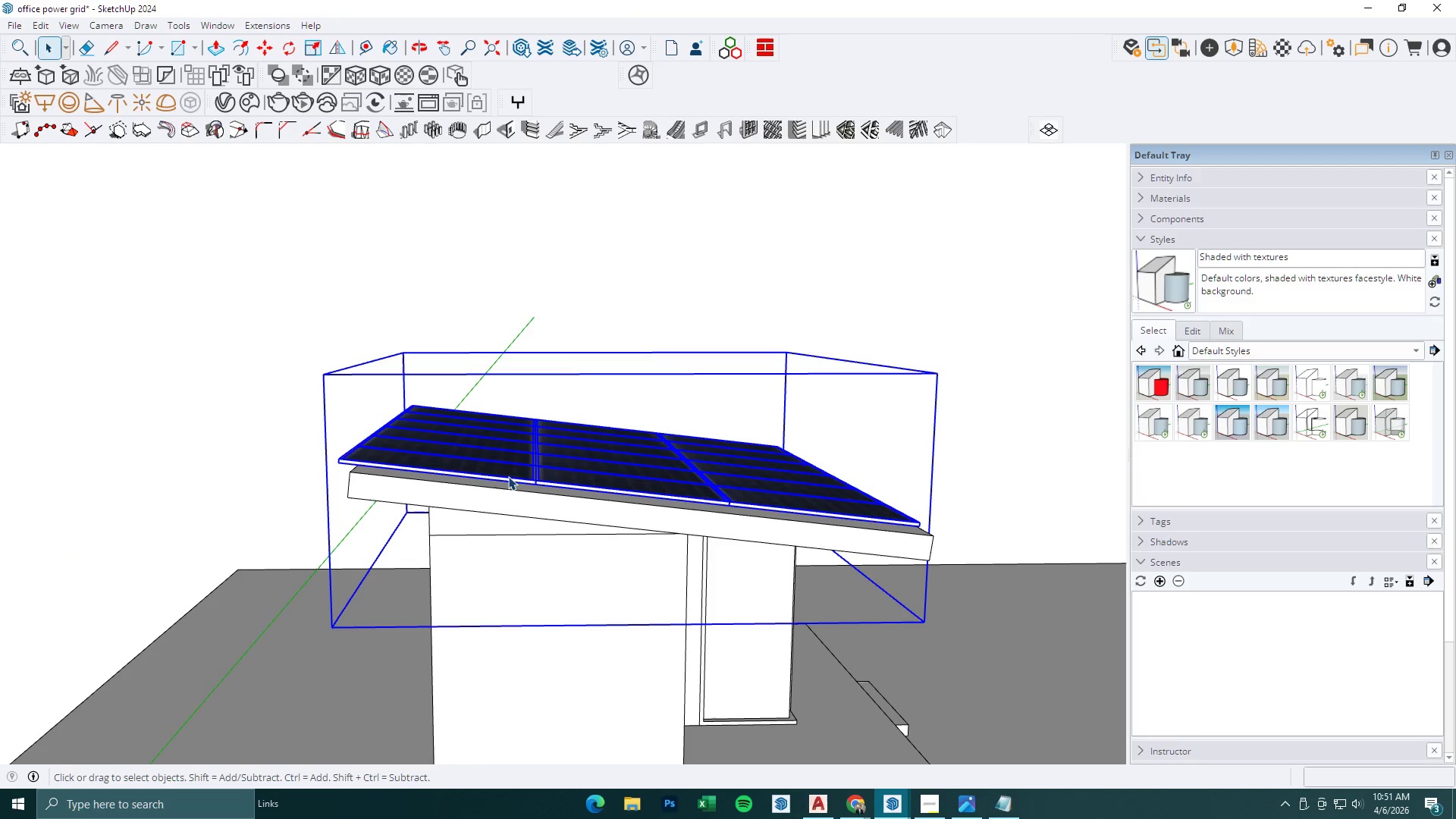 
scroll: coordinate [509, 507], scroll_direction: up, amount: 1.0
 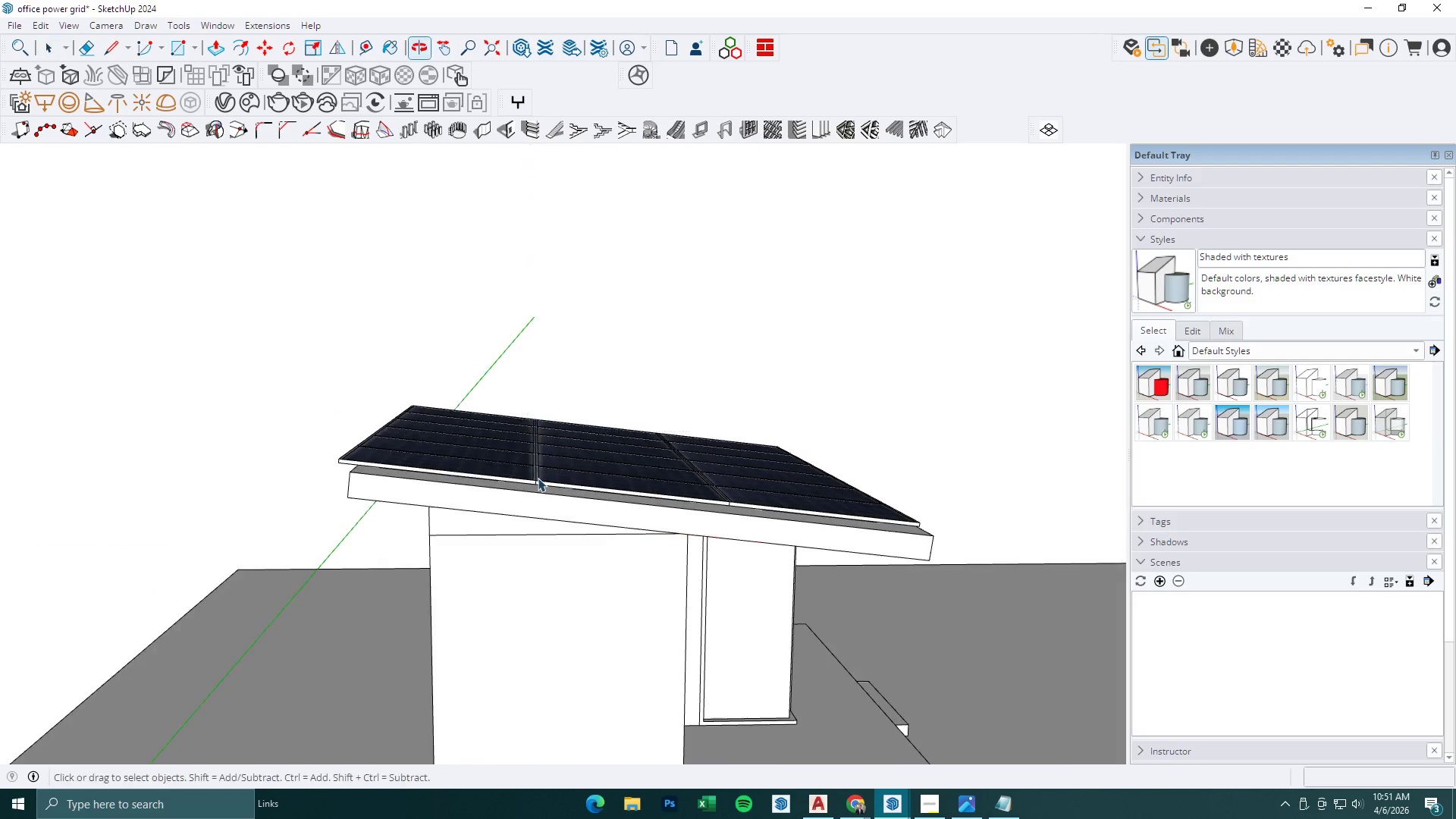 
key(S)
 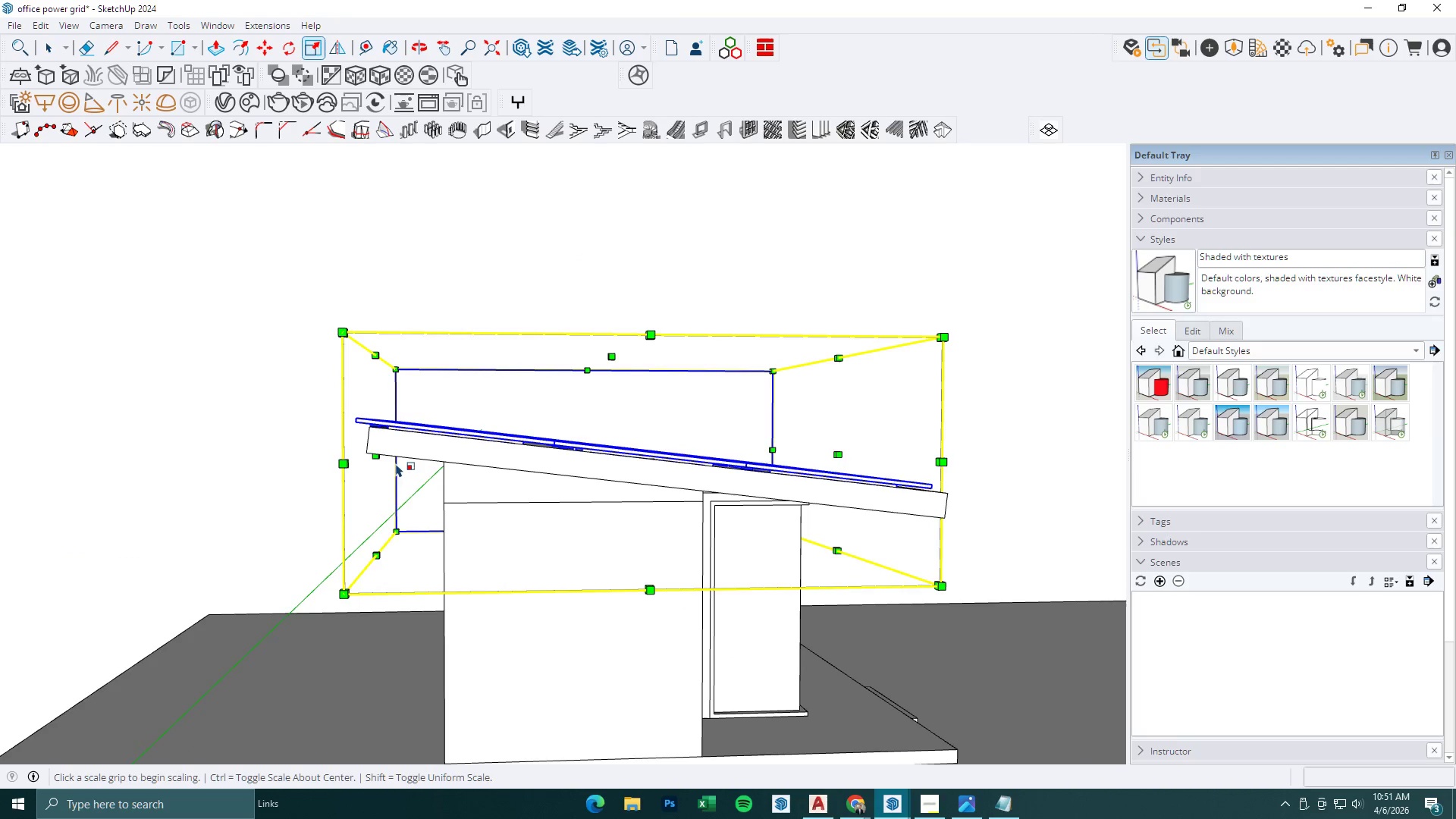 
left_click([375, 457])
 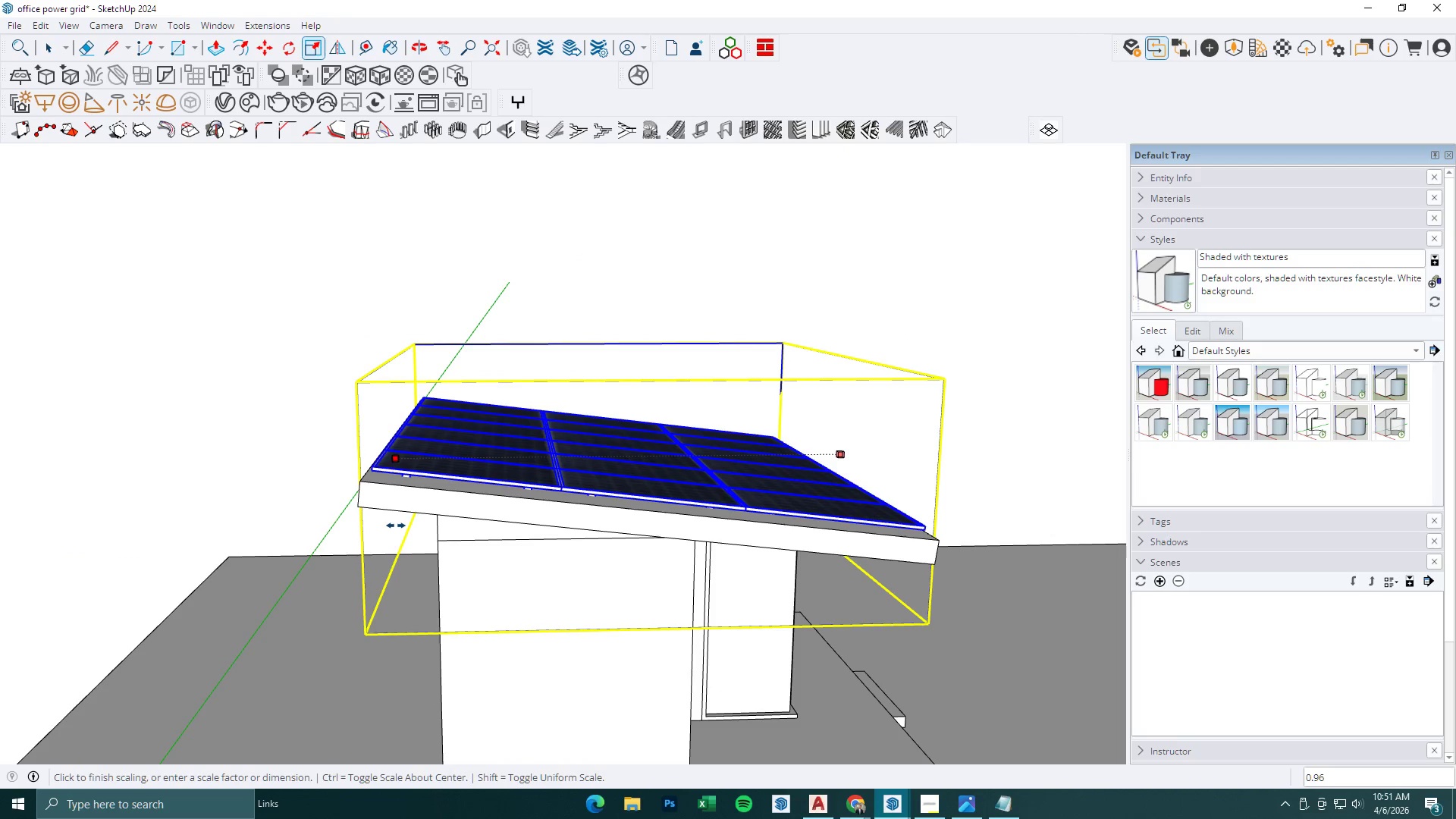 
wait(6.7)
 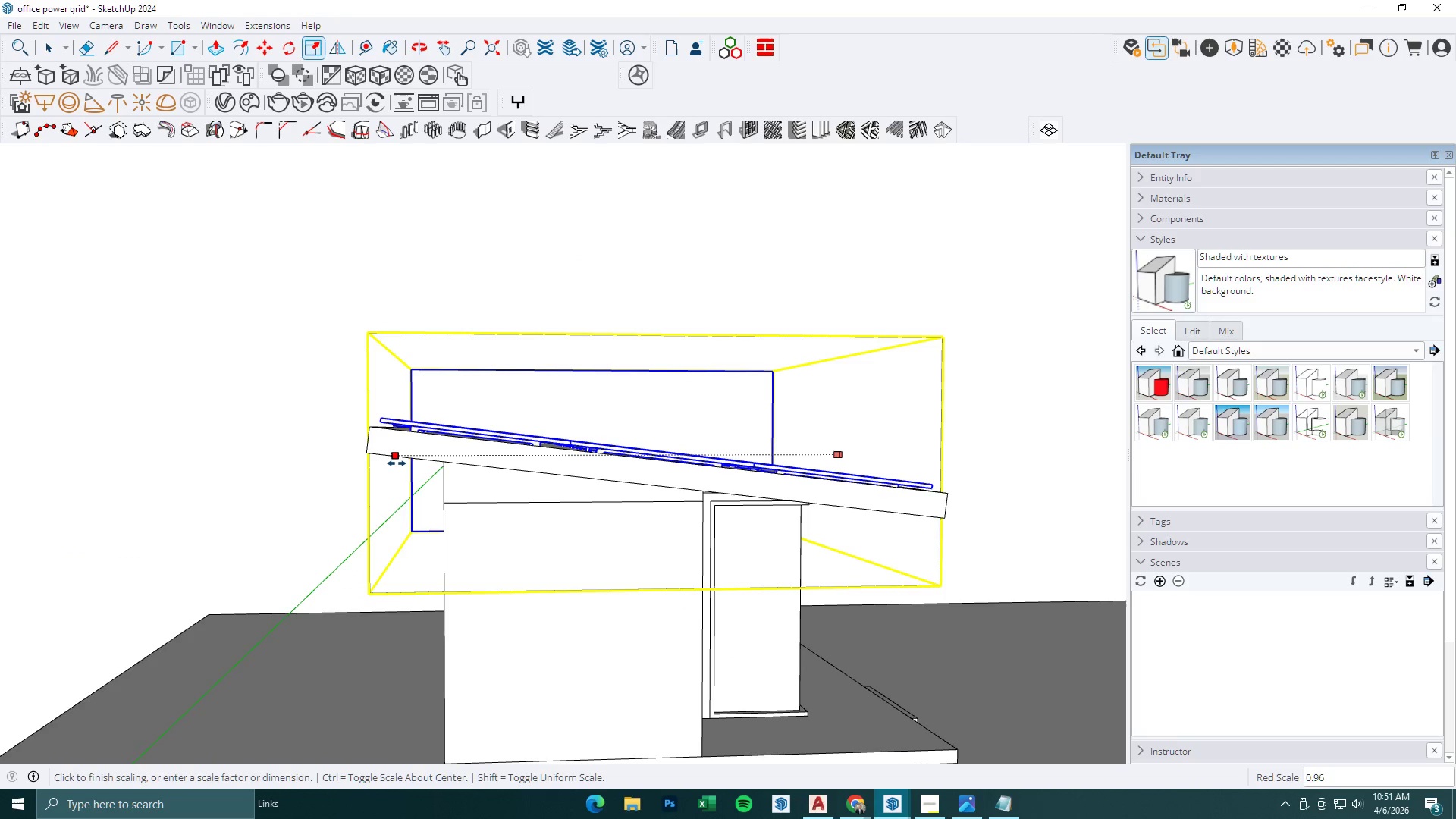 
left_click([396, 526])
 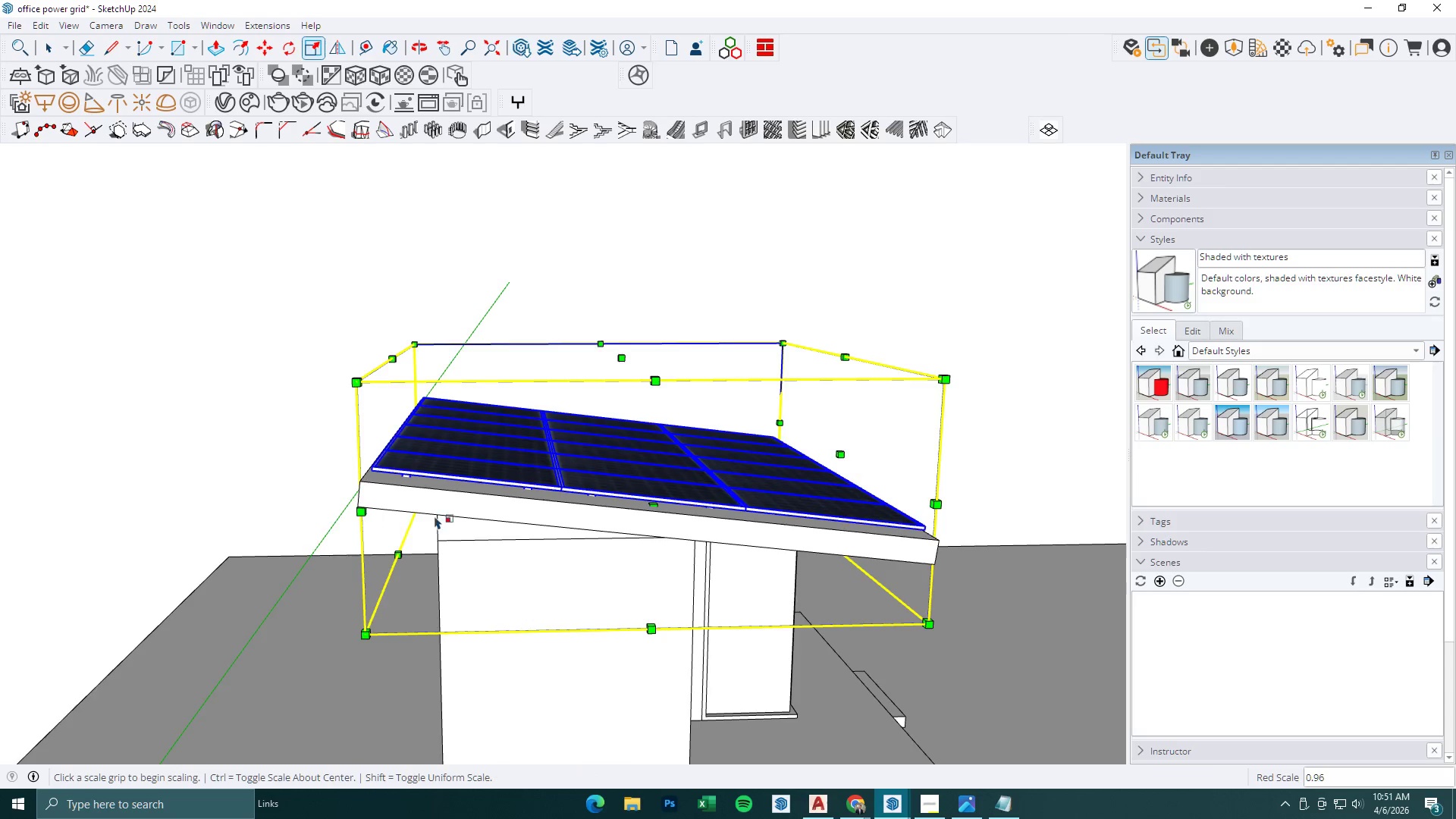 
scroll: coordinate [521, 510], scroll_direction: down, amount: 1.0
 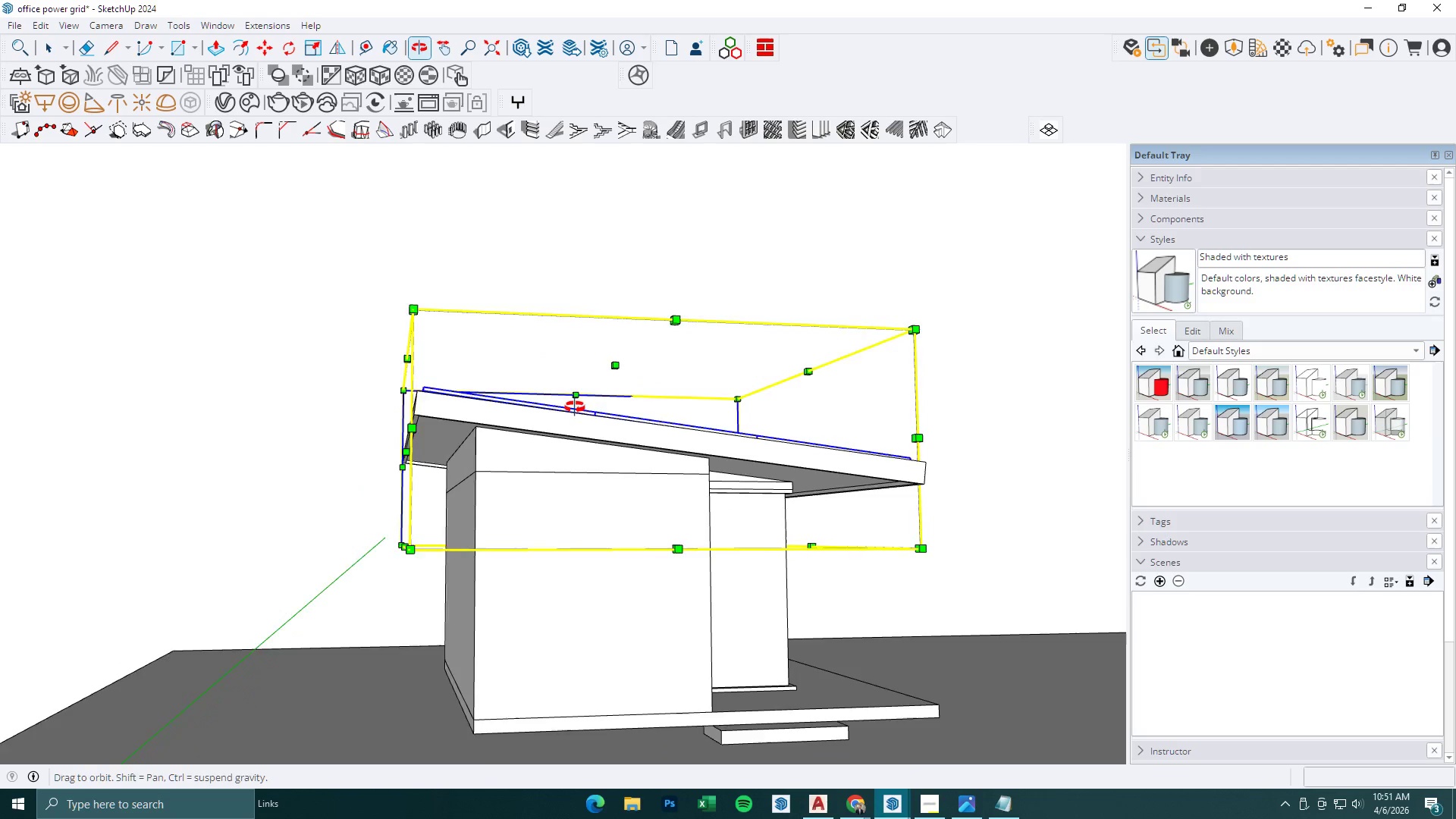 
key(Space)
 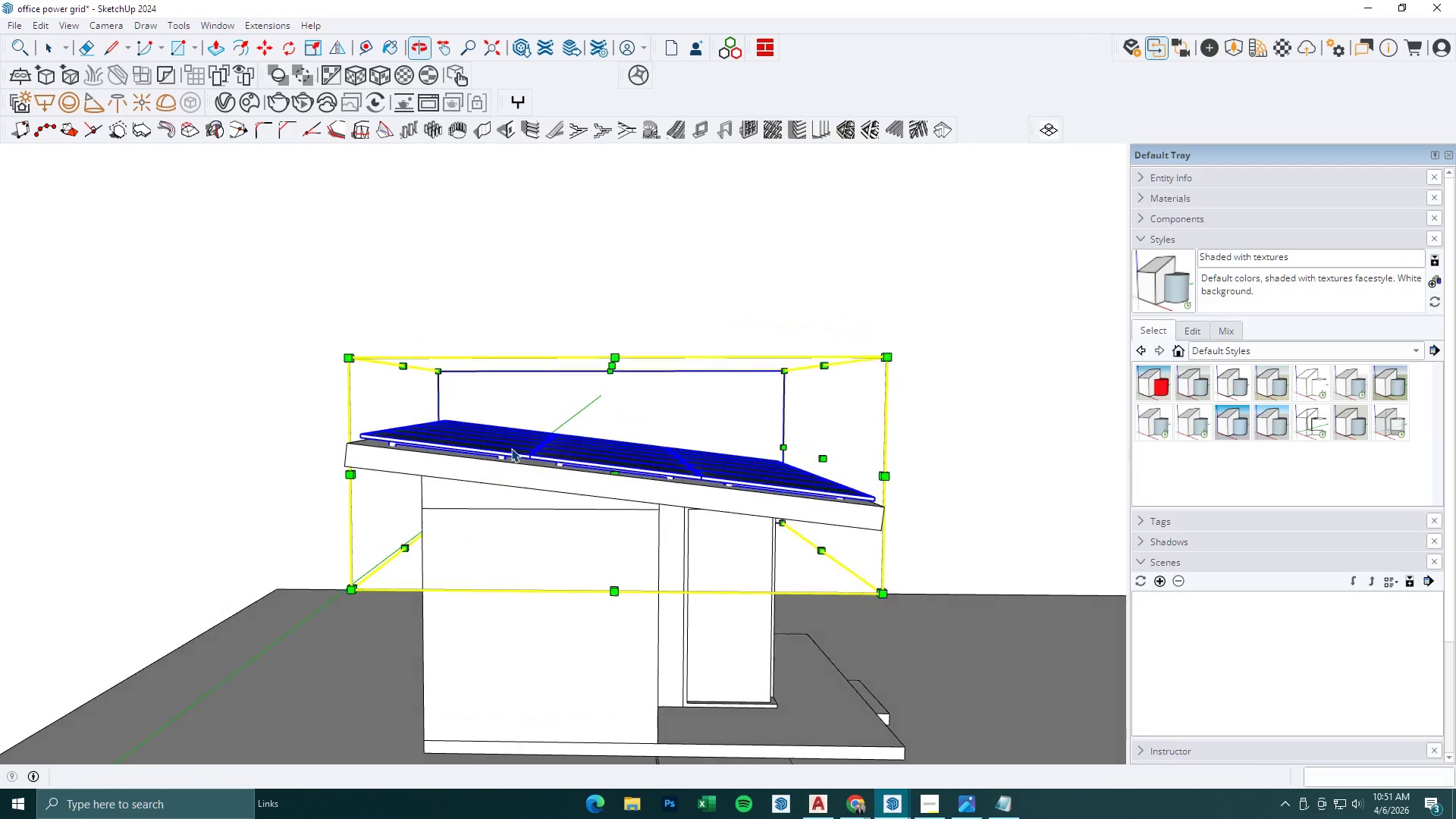 
left_click([619, 309])
 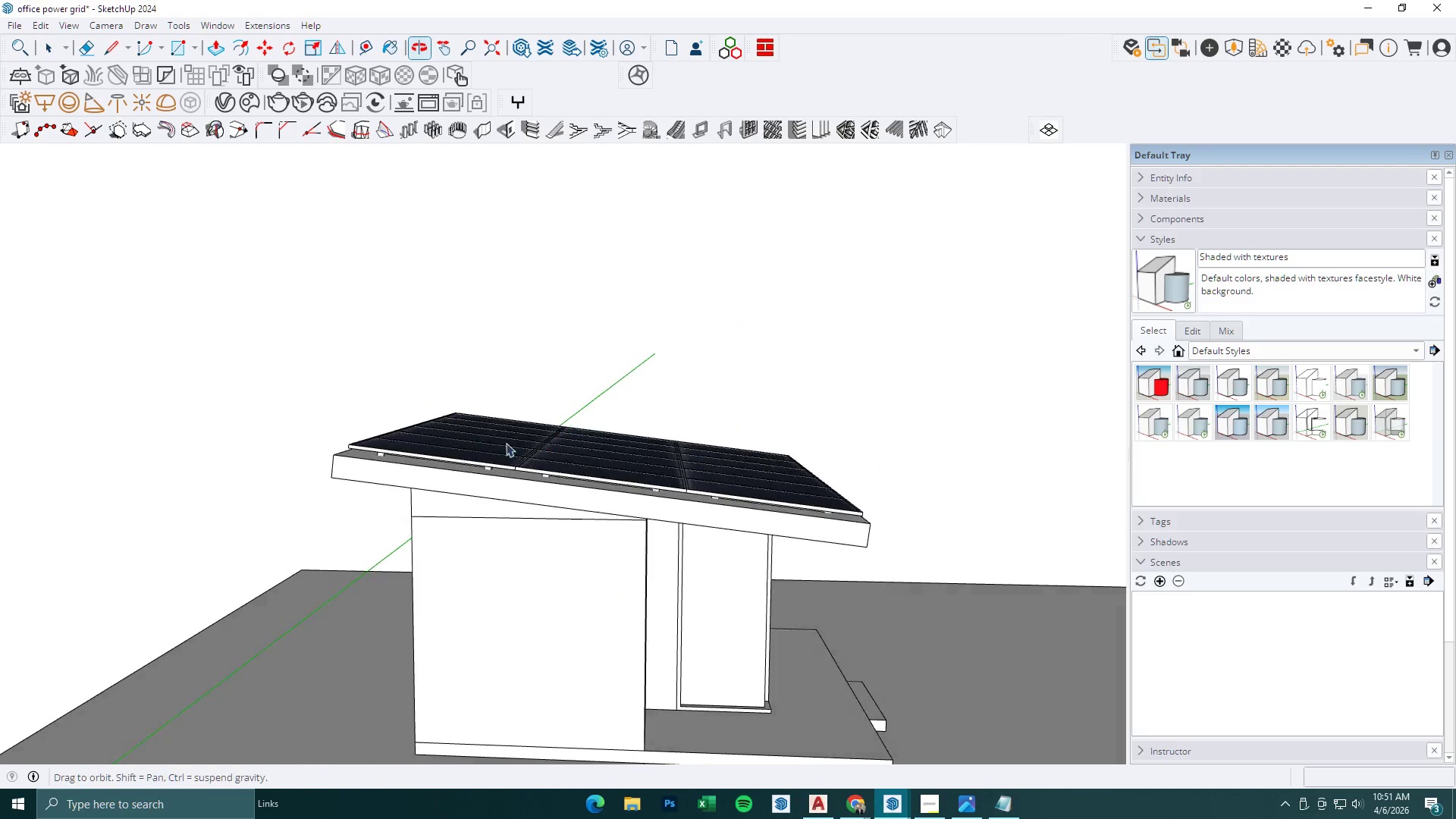 
key(Escape)
 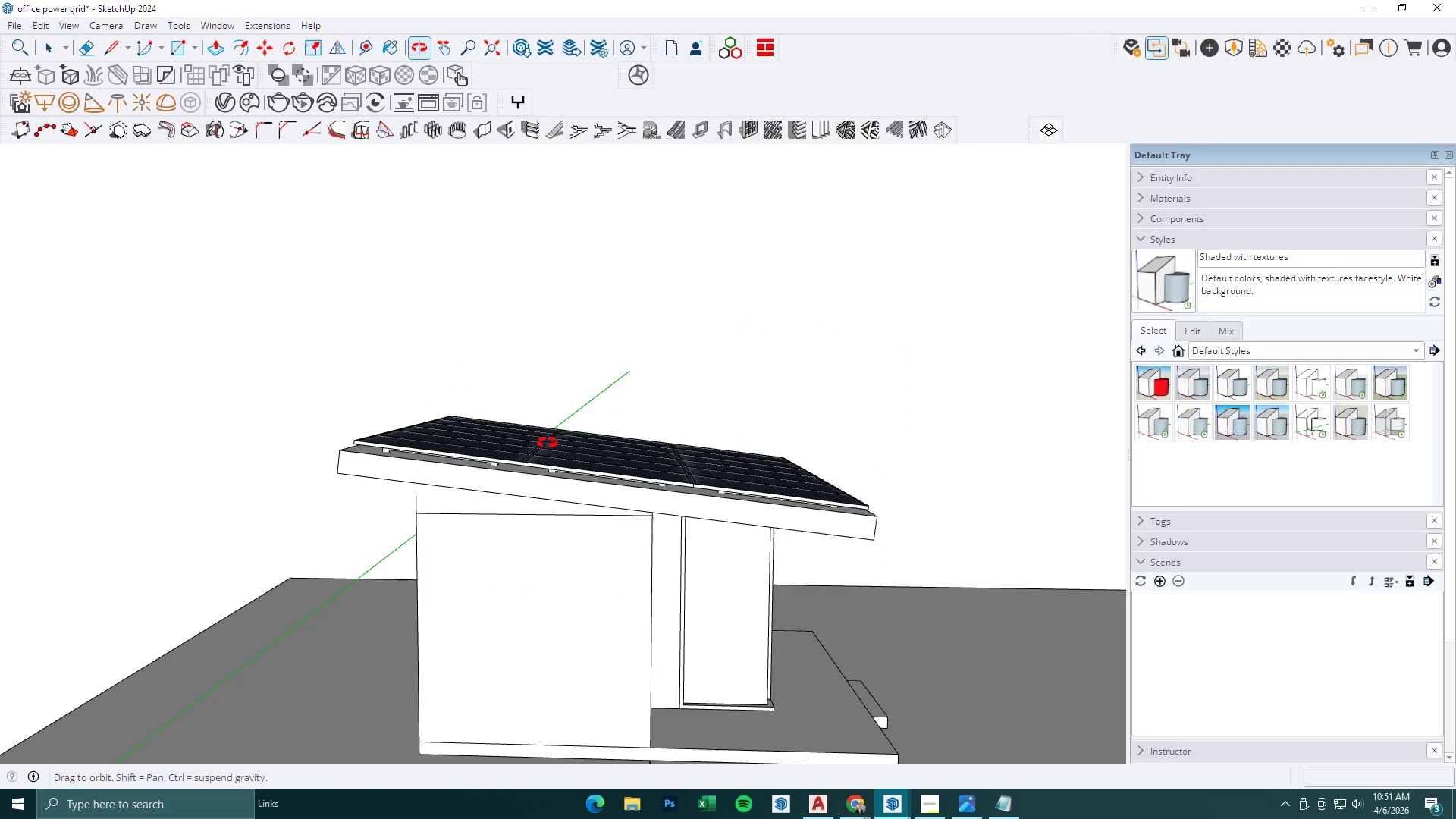 
key(M)
 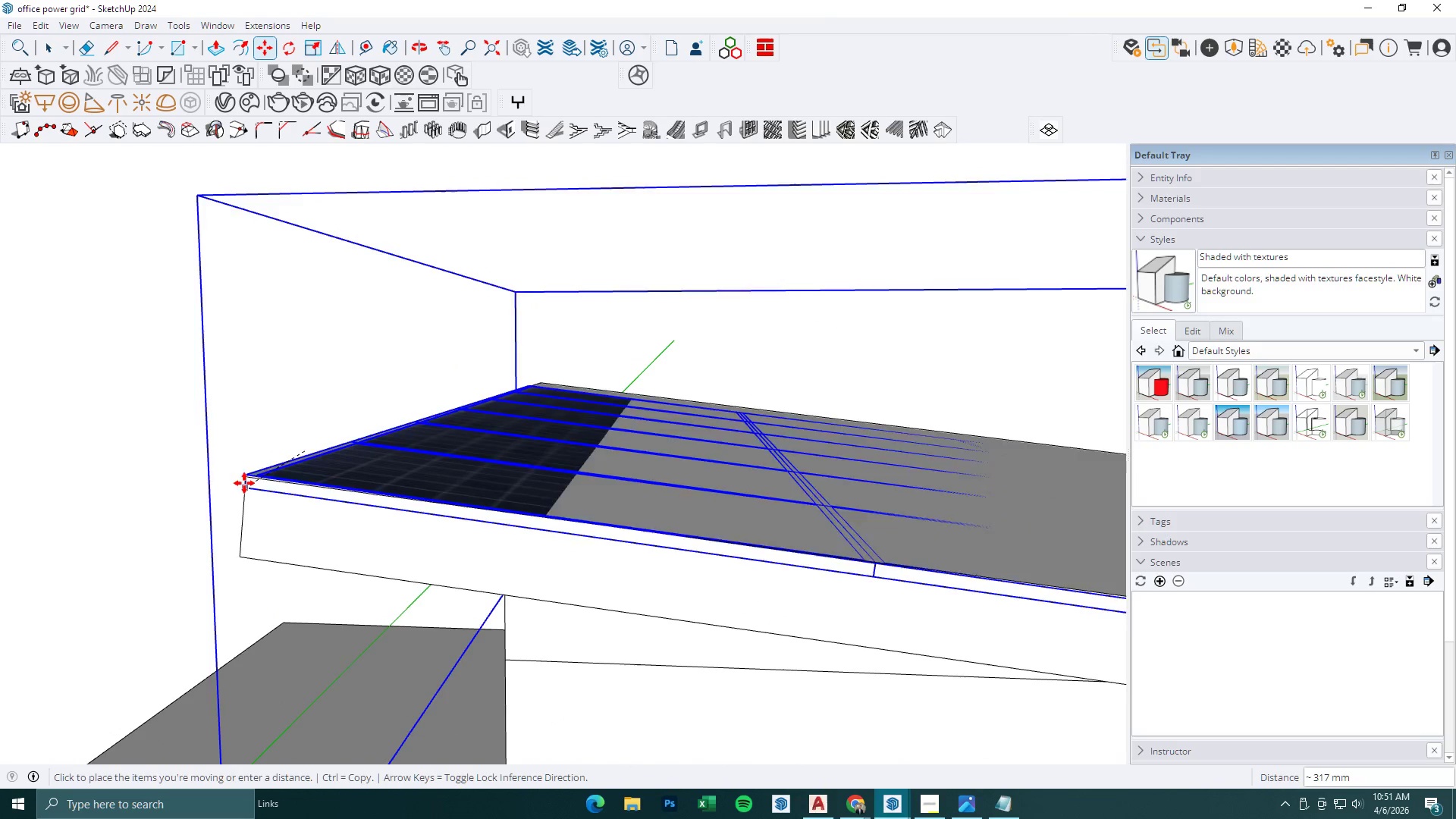 
scroll: coordinate [341, 457], scroll_direction: up, amount: 12.0
 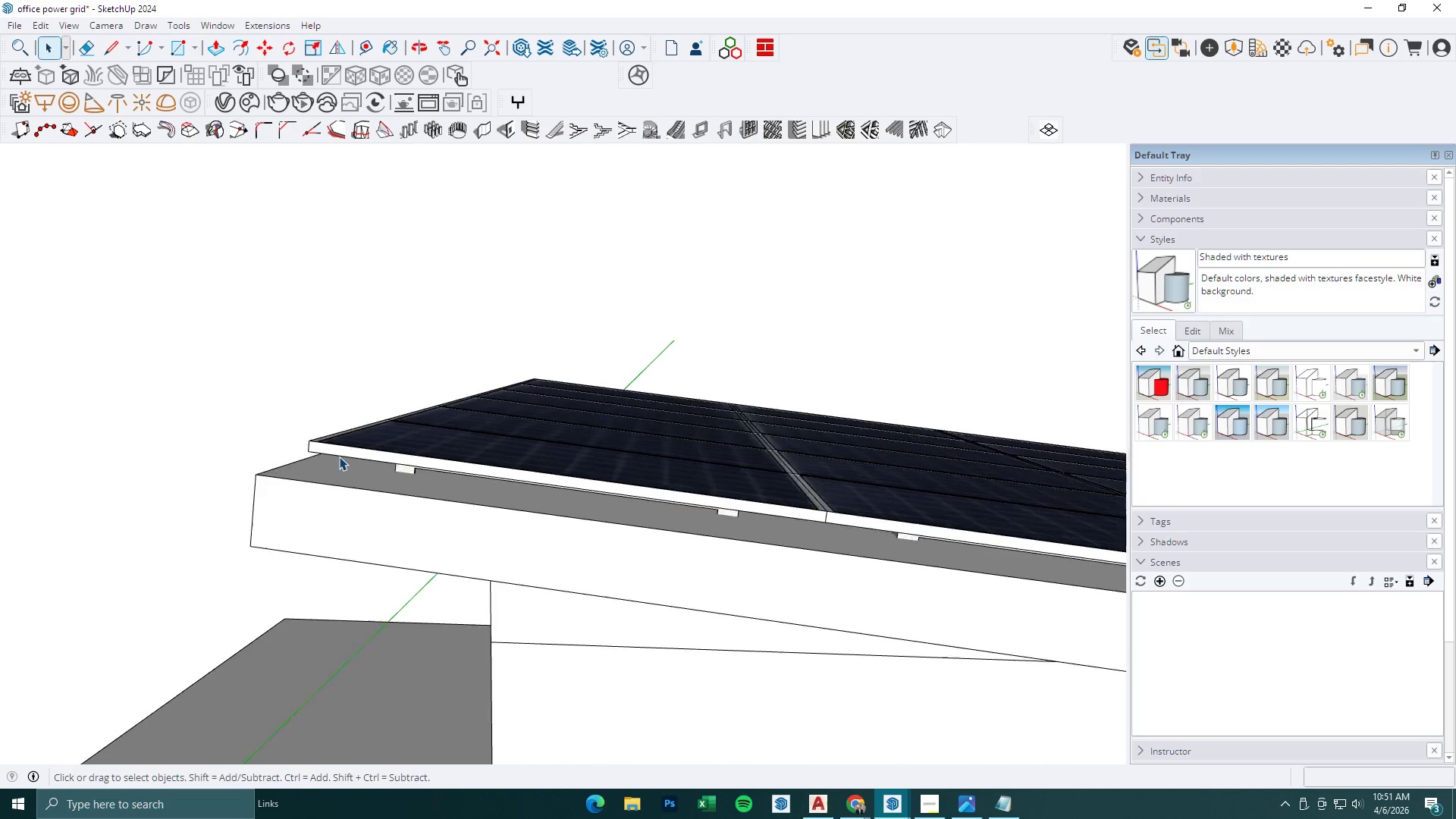 
left_click([253, 476])
 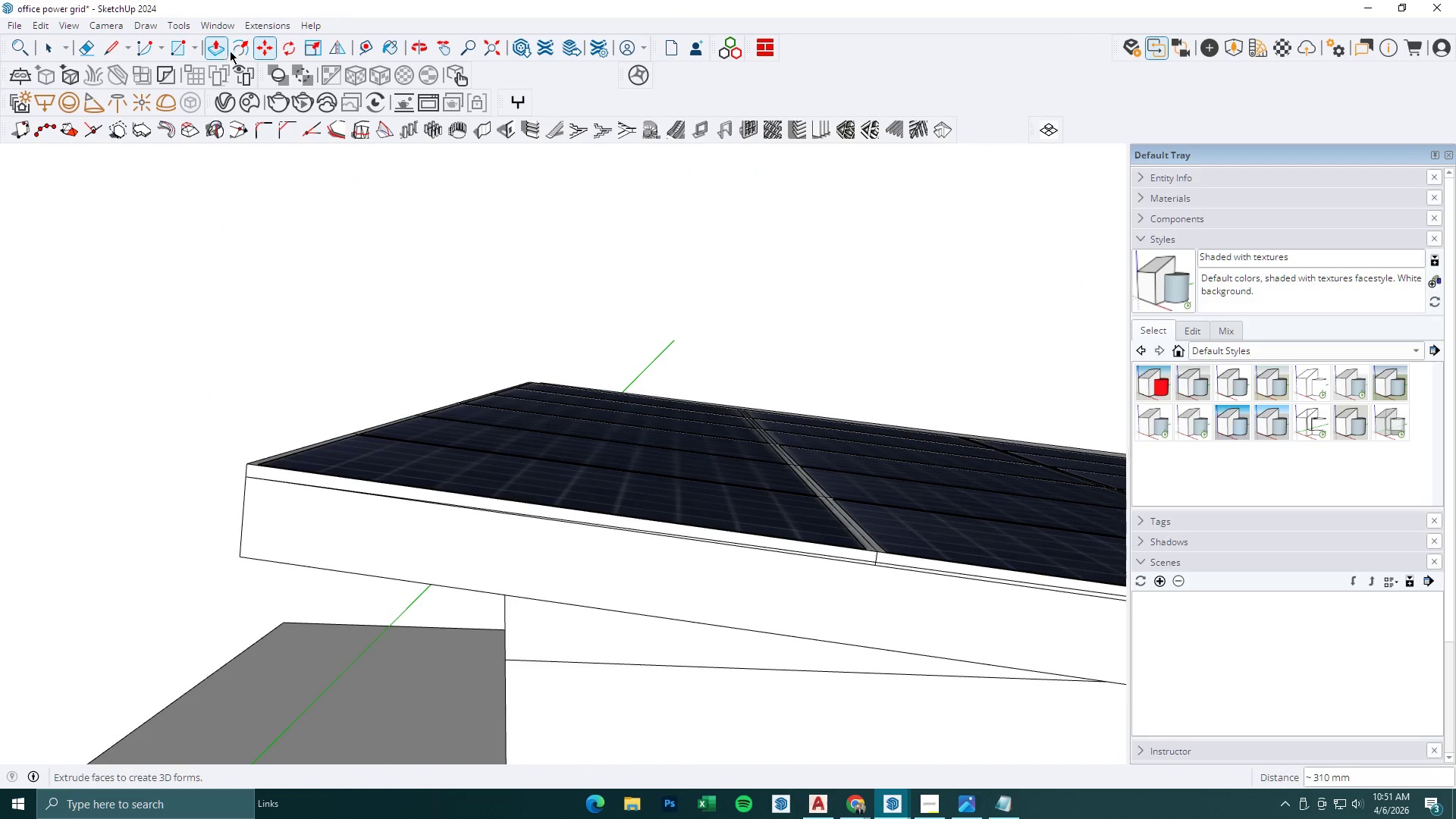 
left_click([287, 45])
 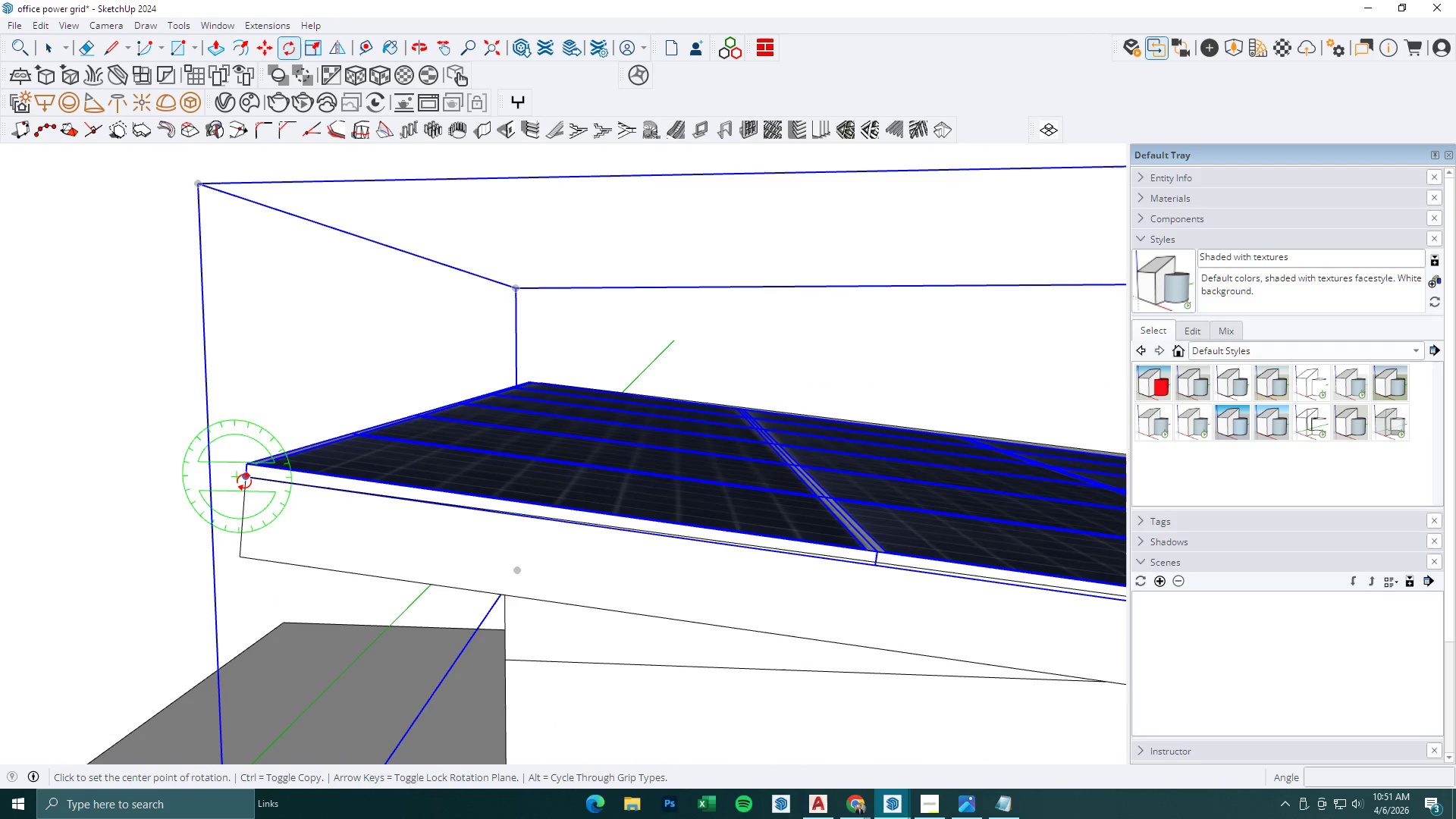 
left_click([247, 481])
 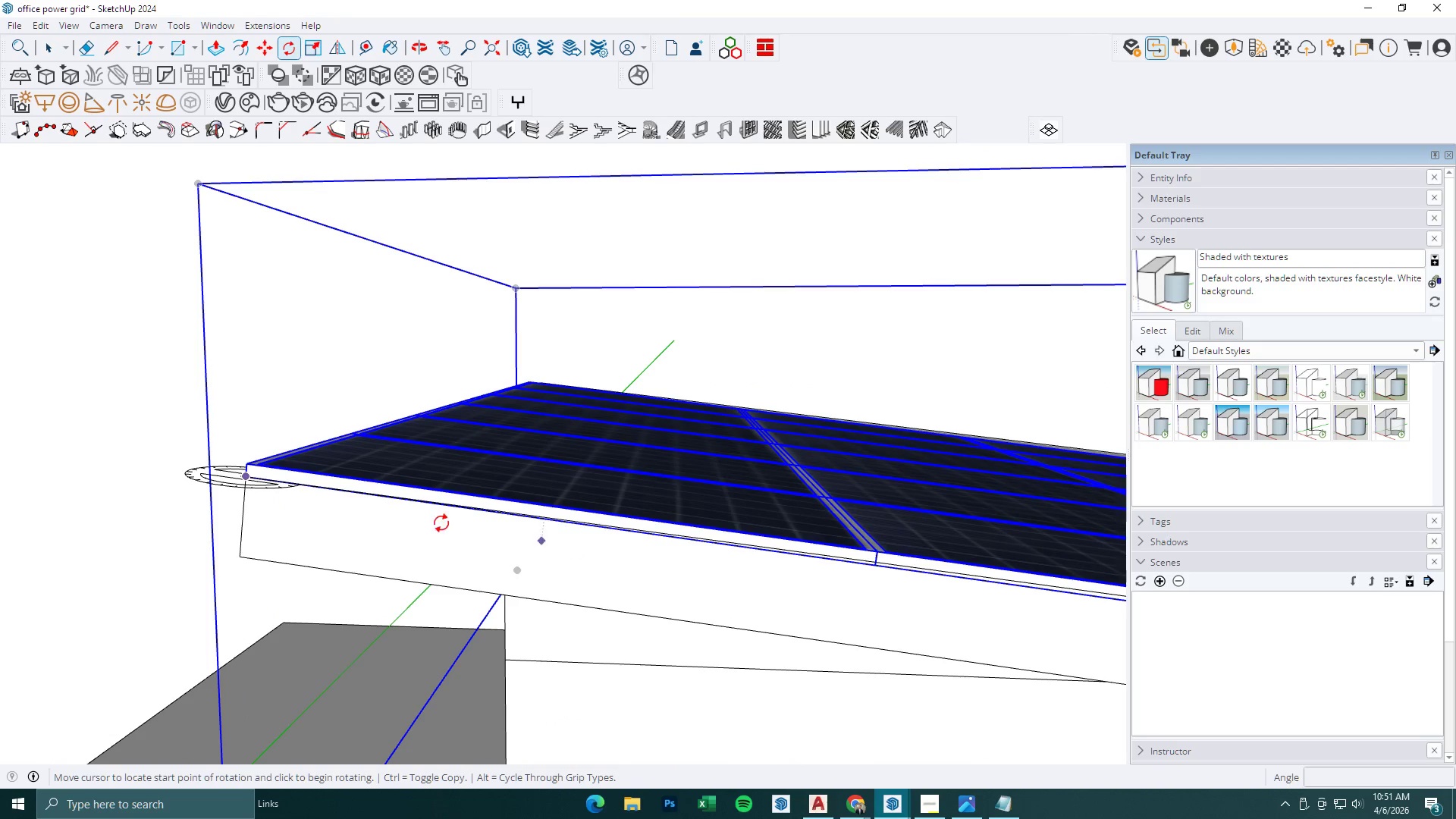 
key(Escape)
 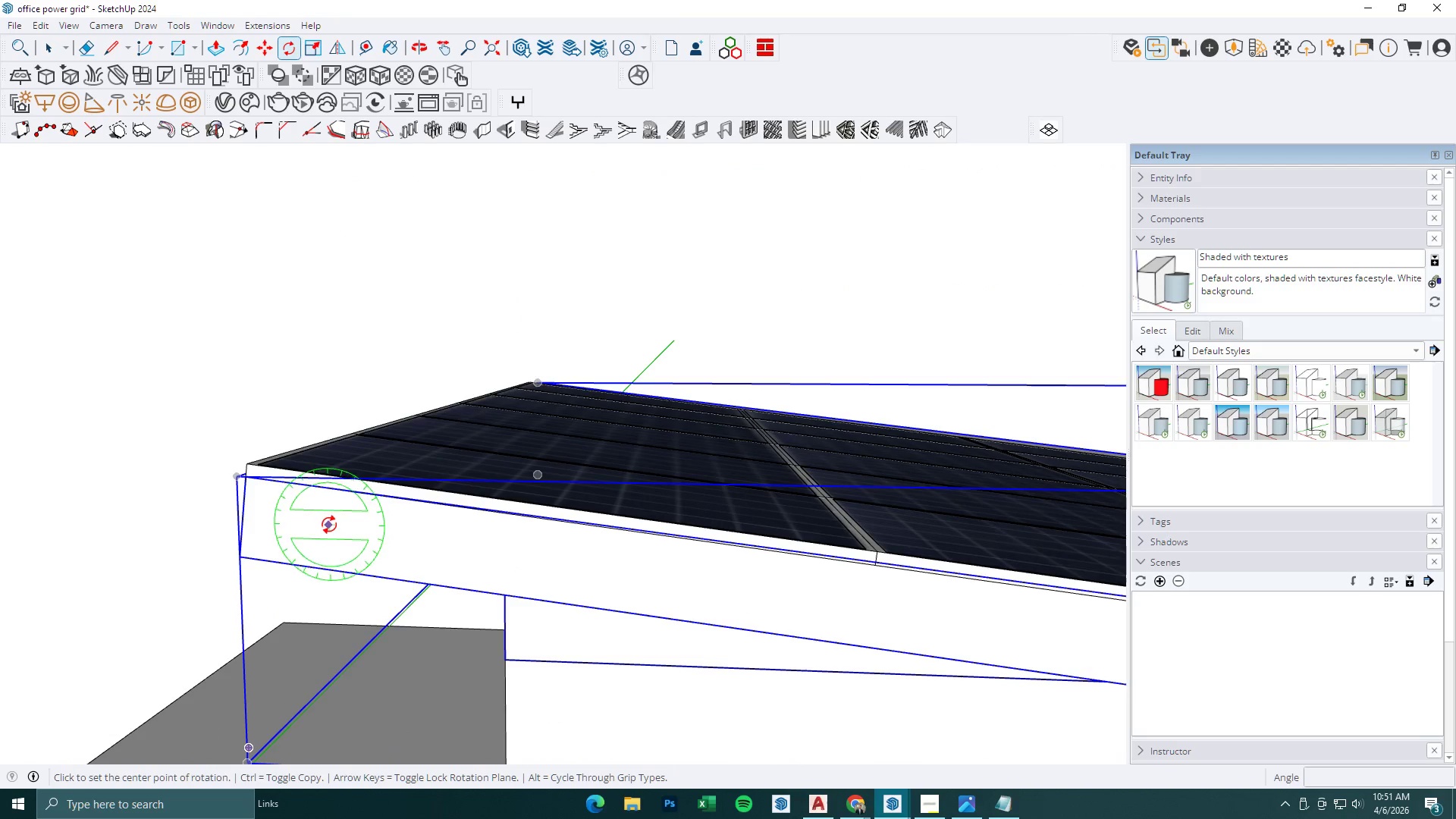 
hold_key(key=ShiftLeft, duration=1.08)
left_click([253, 482])
 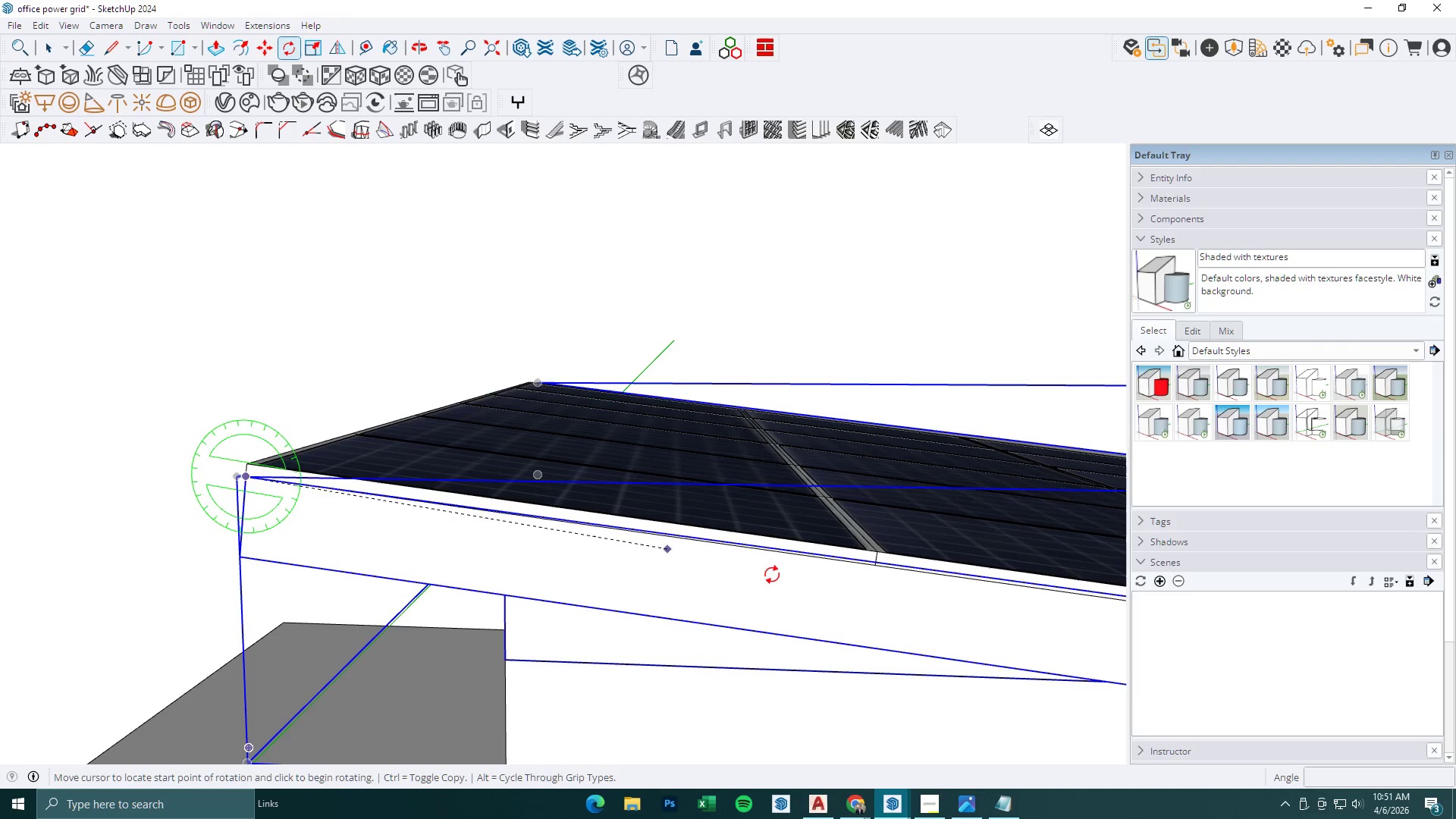 
scroll: coordinate [944, 565], scroll_direction: up, amount: 5.0
 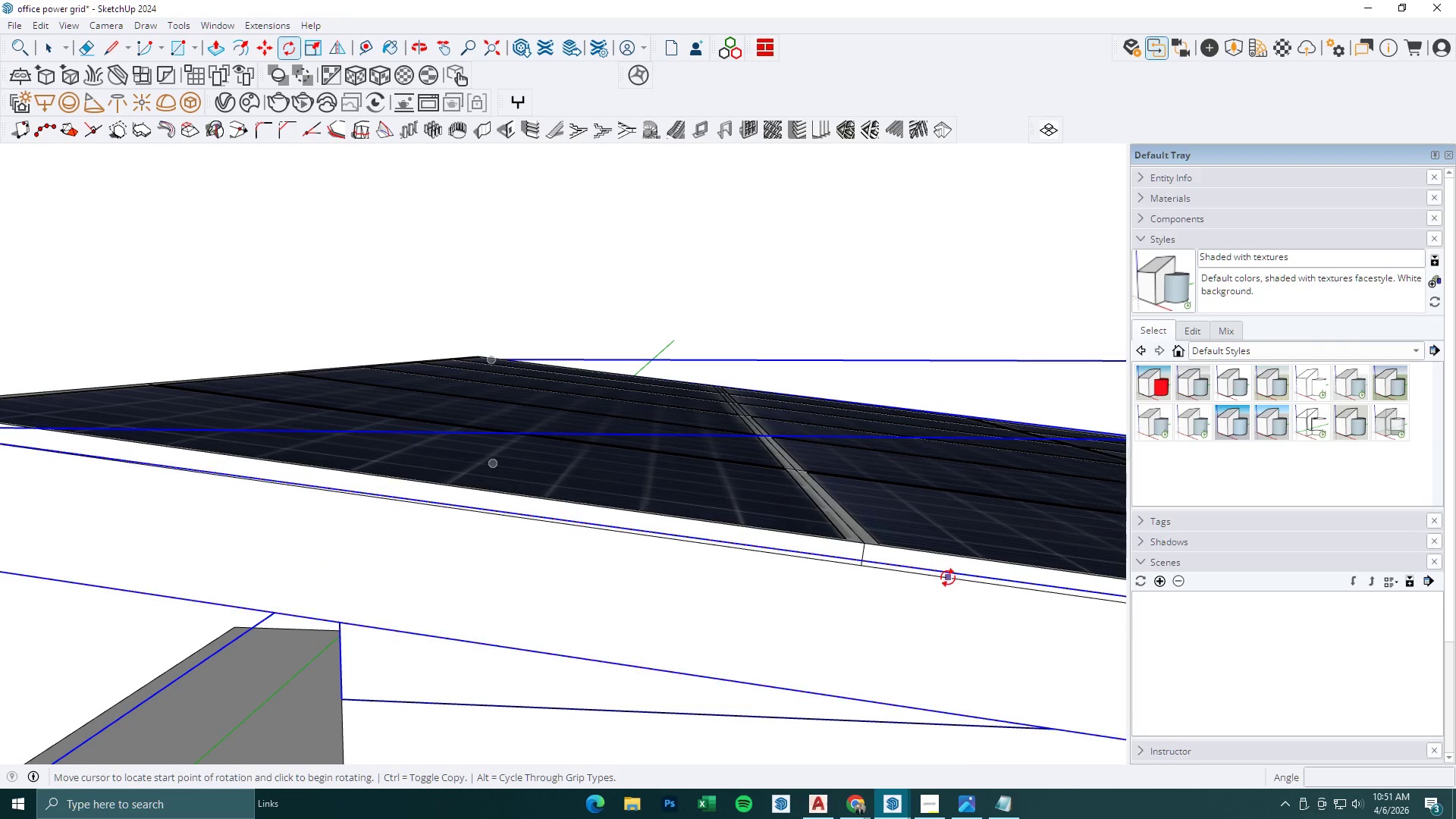 
left_click([948, 579])
 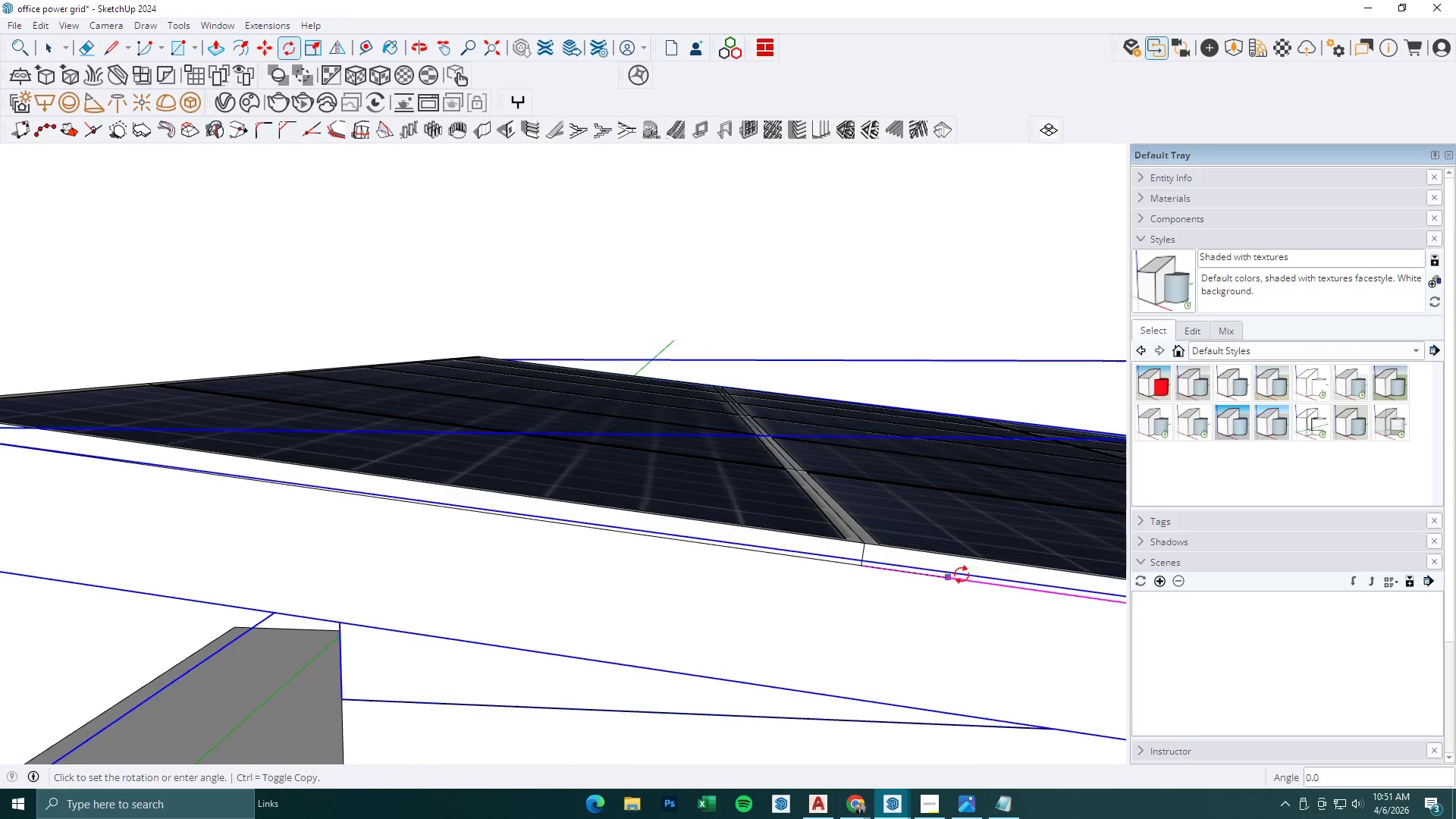 
key(Escape)
 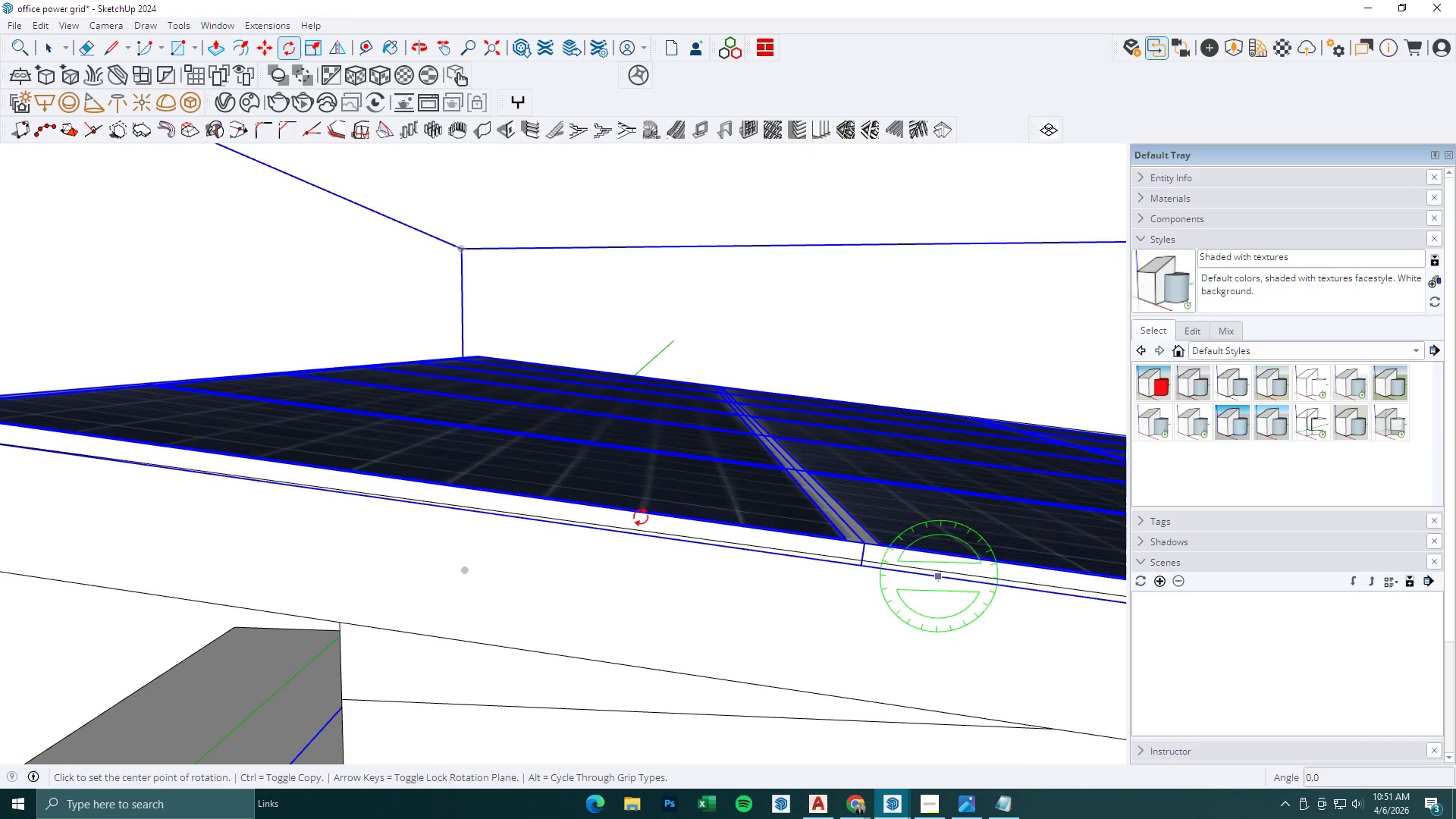 
hold_key(key=ShiftLeft, duration=1.09)
 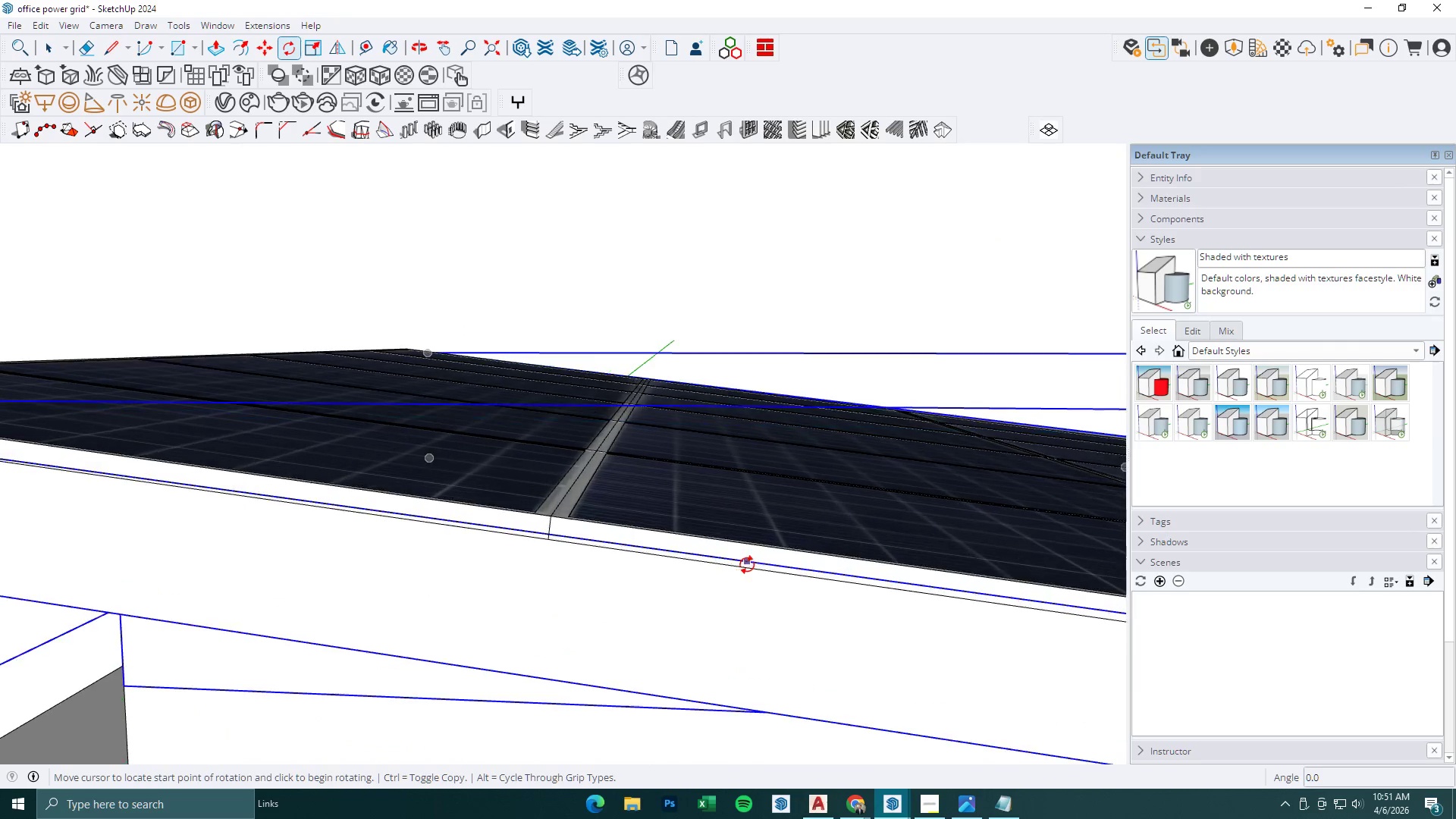 
scroll: coordinate [196, 532], scroll_direction: down, amount: 6.0
 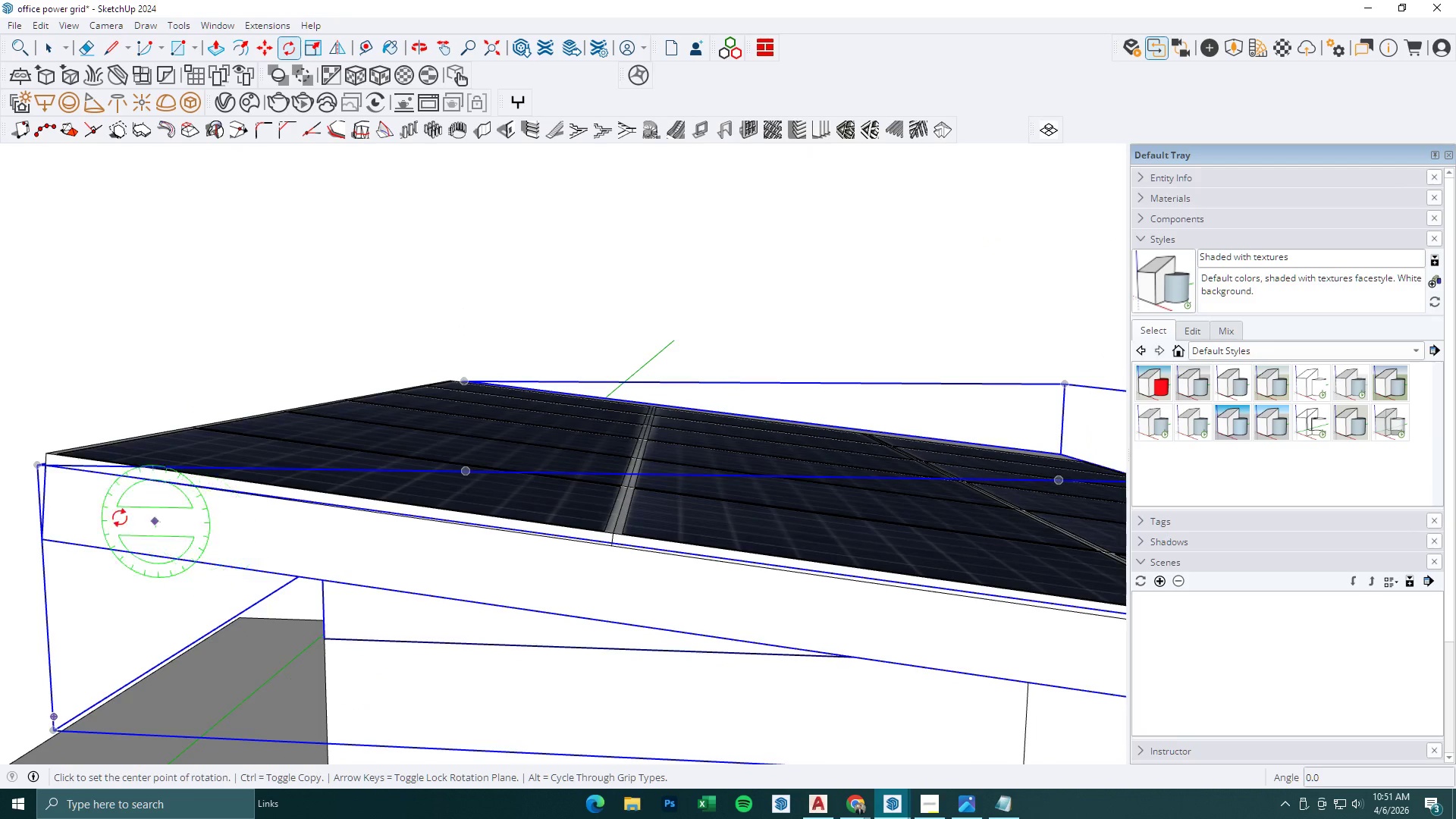 
left_click([49, 469])
 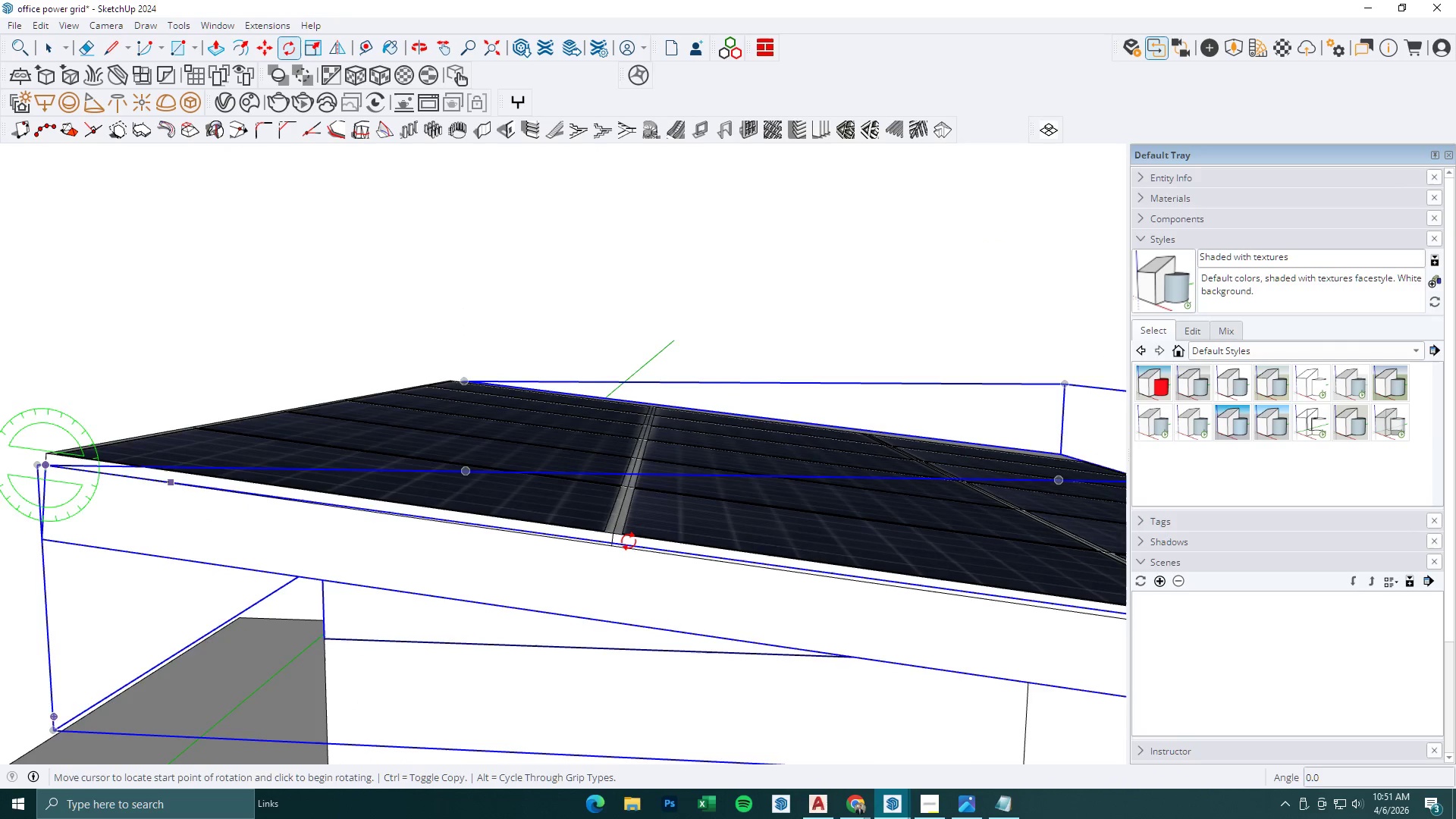 
scroll: coordinate [747, 565], scroll_direction: up, amount: 6.0
 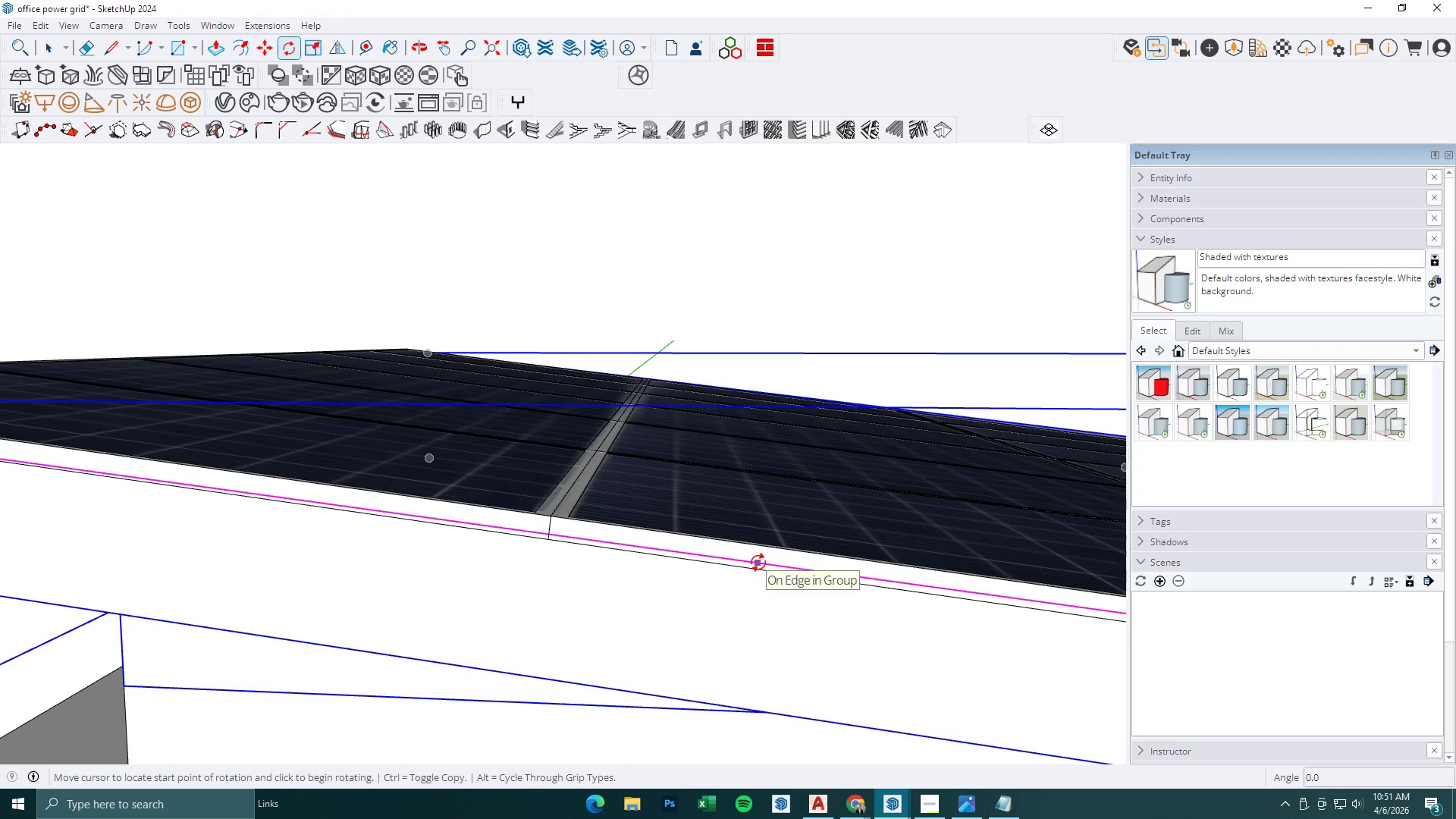 
left_click([758, 563])
 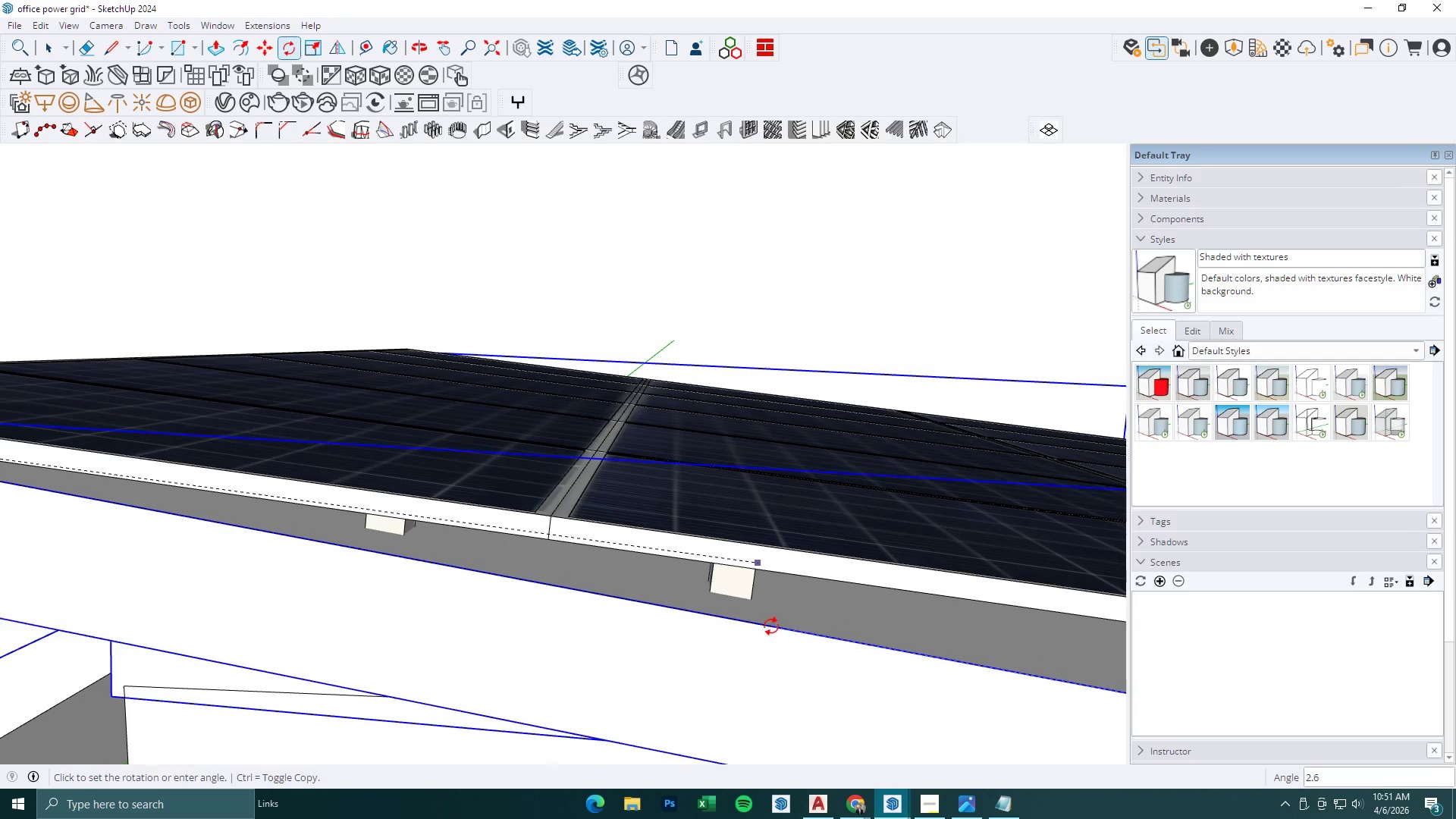 
key(Escape)
 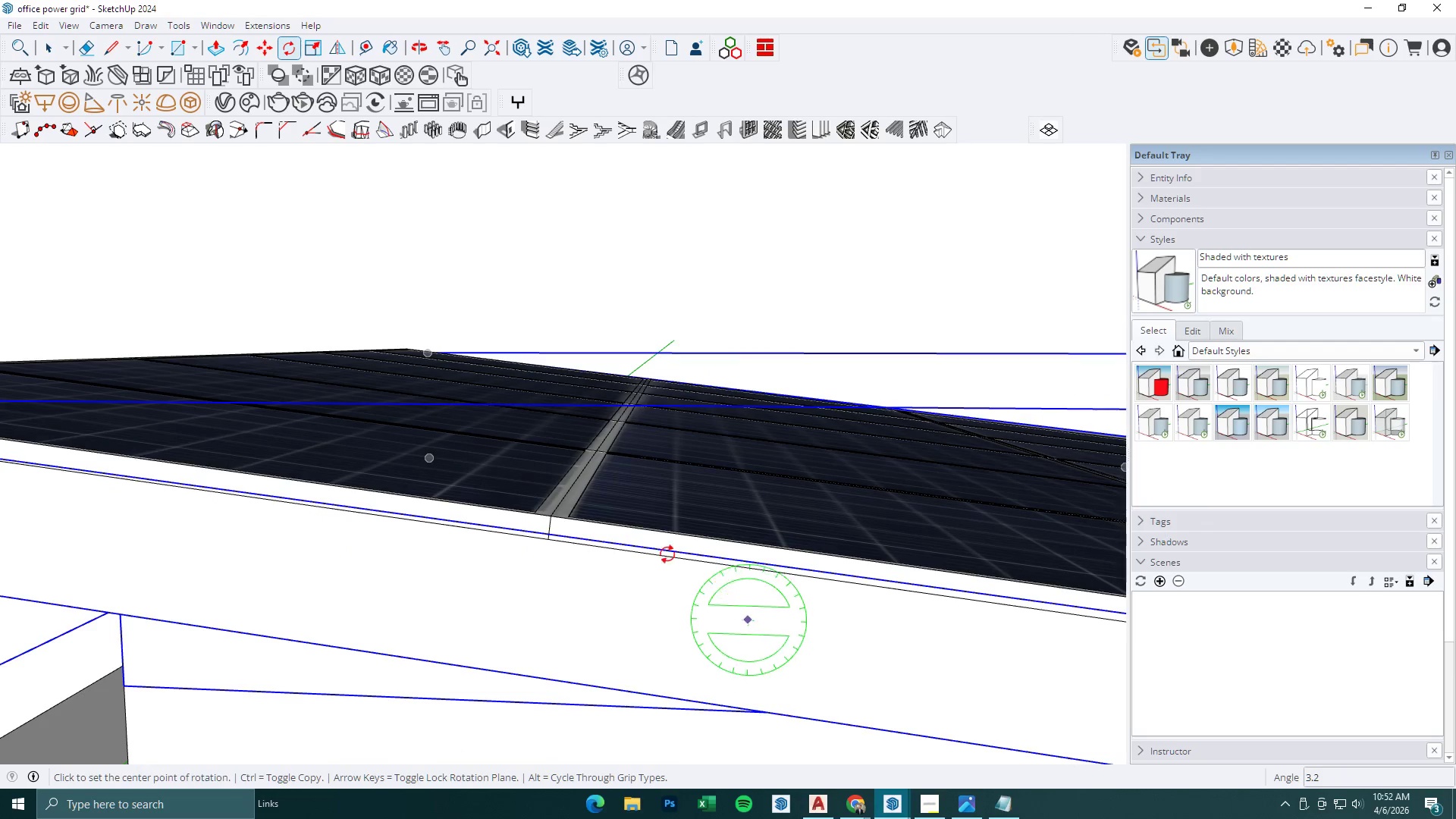 
key(Space)
 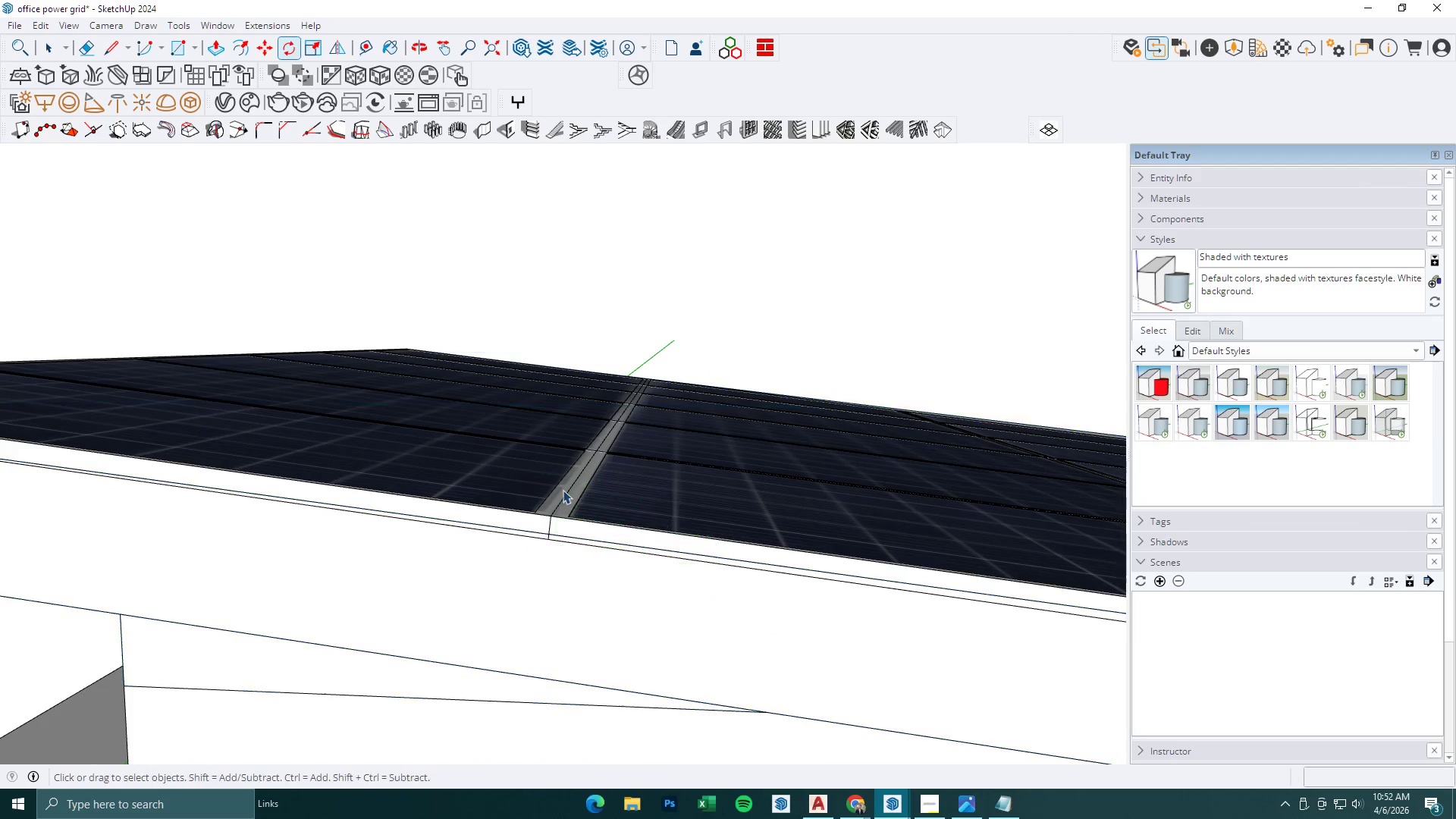 
left_click([562, 488])
 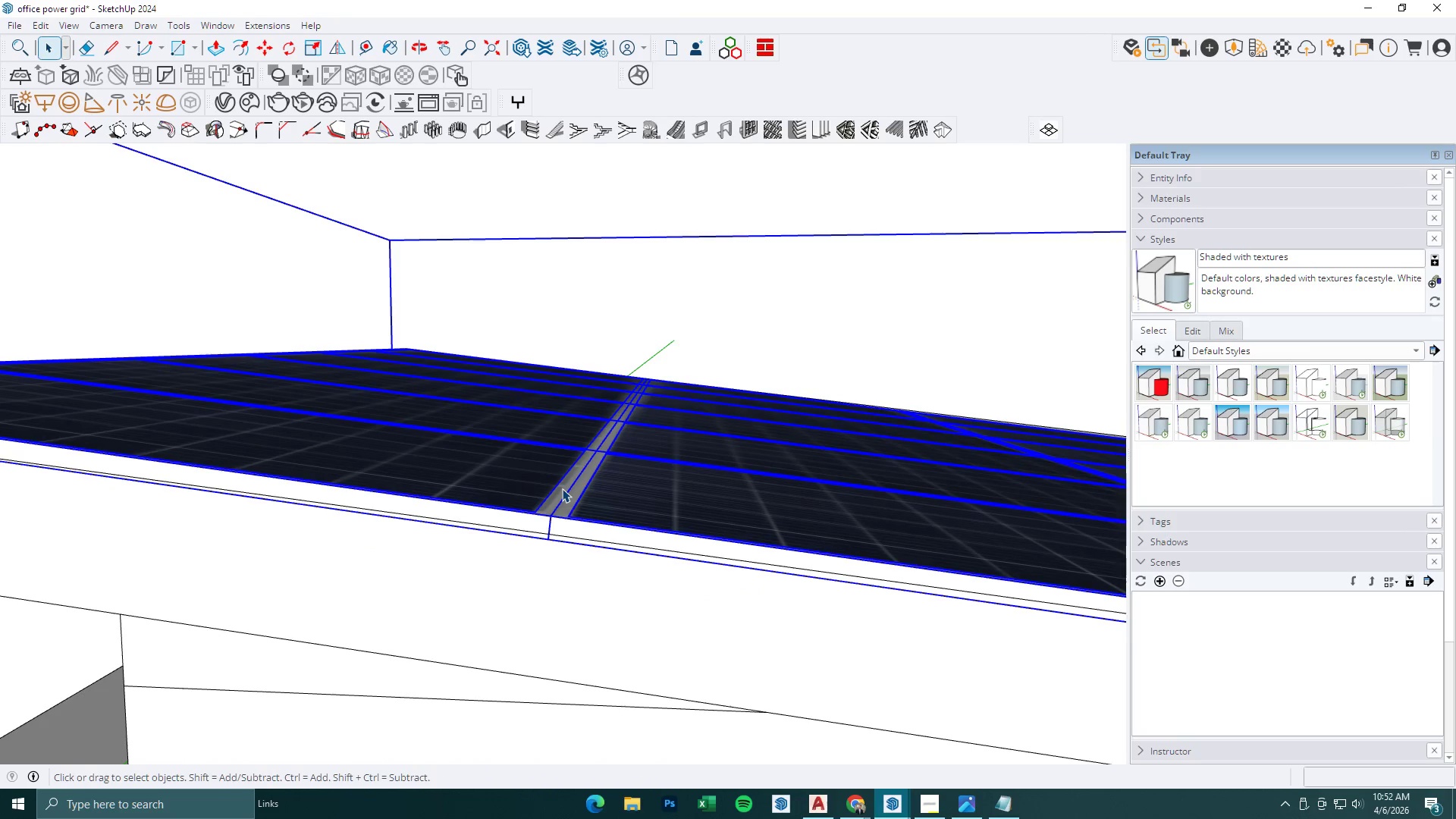 
scroll: coordinate [353, 460], scroll_direction: down, amount: 6.0
 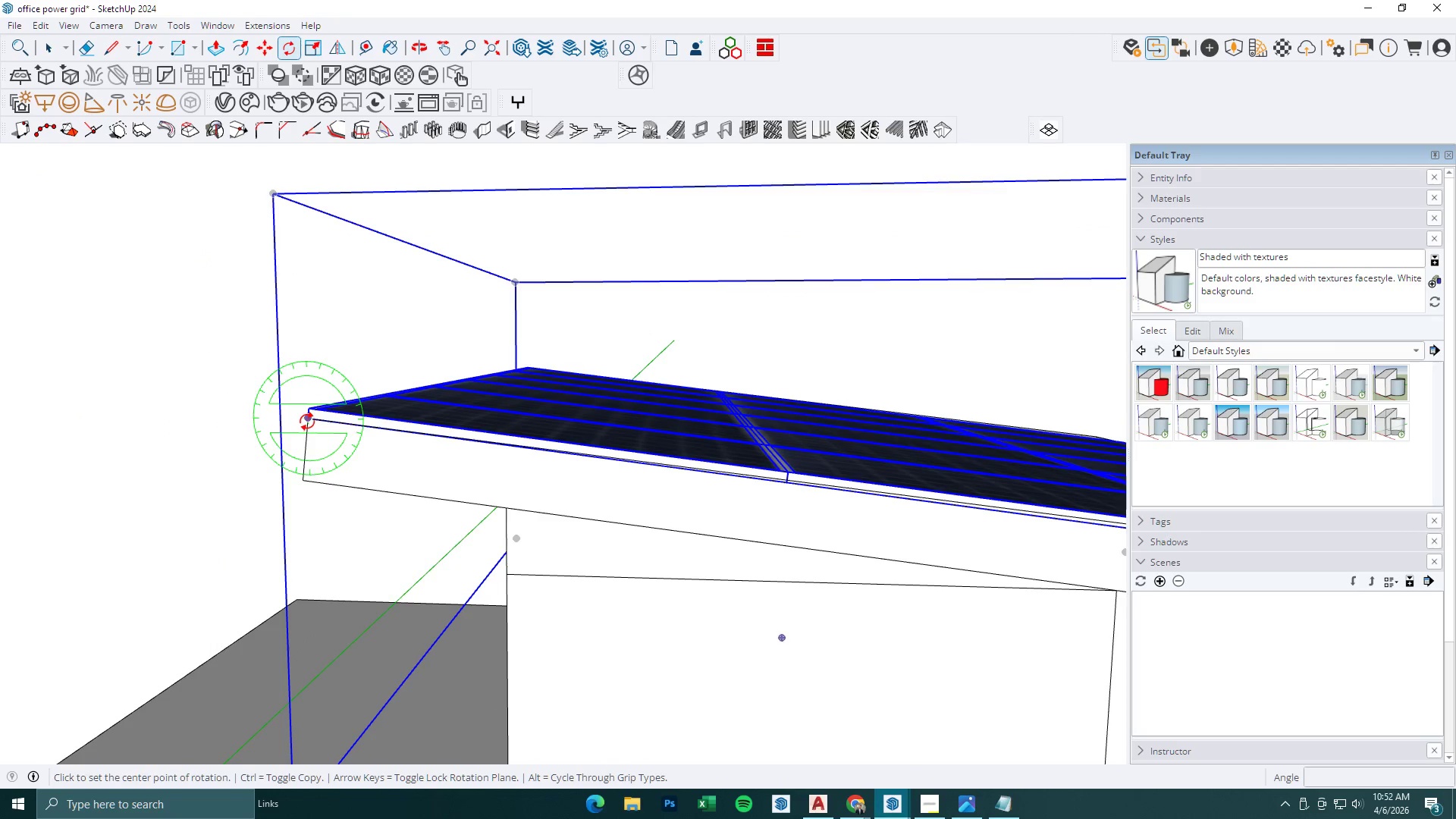 
left_click([307, 422])
 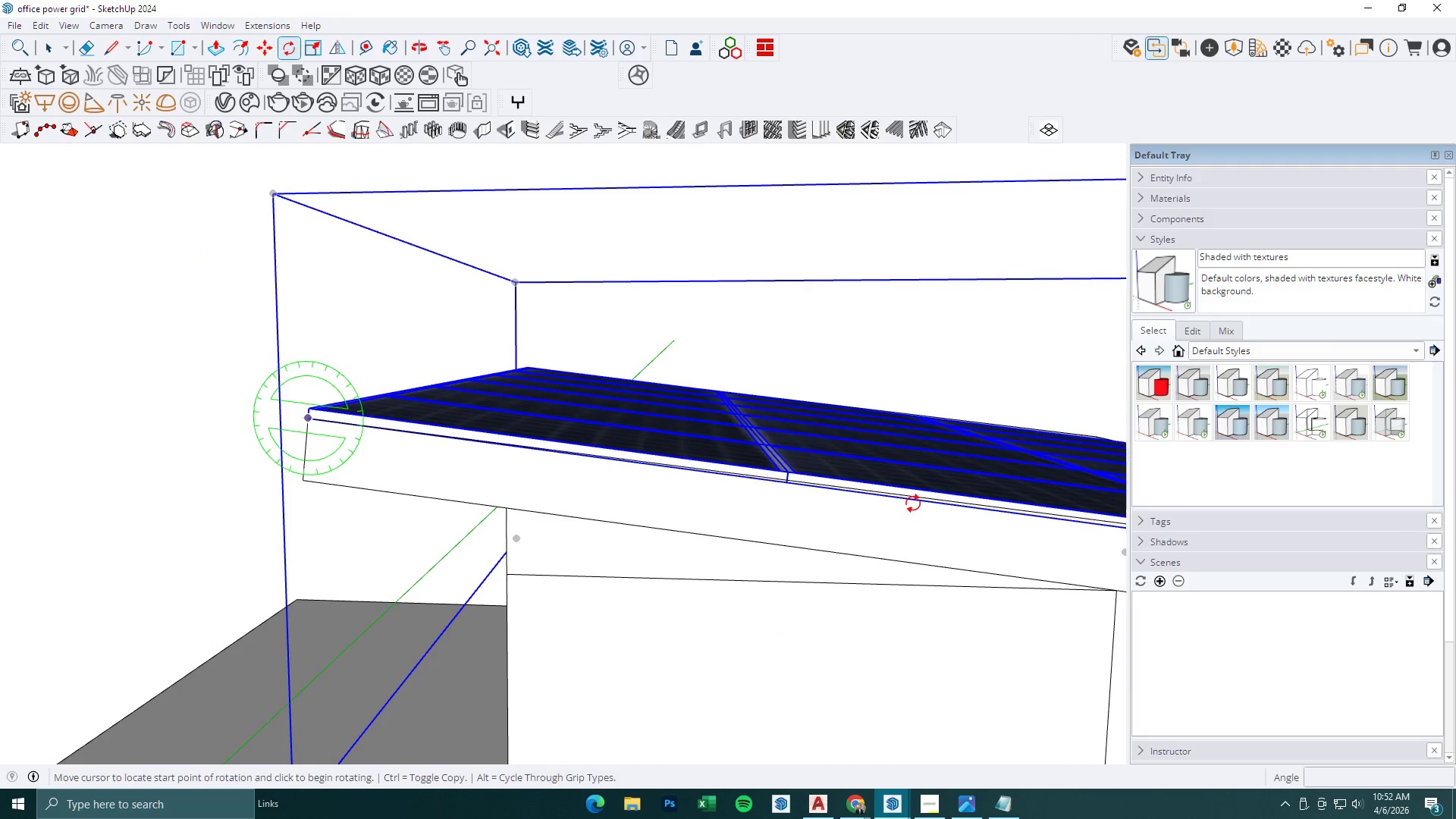 
scroll: coordinate [913, 504], scroll_direction: up, amount: 1.0
 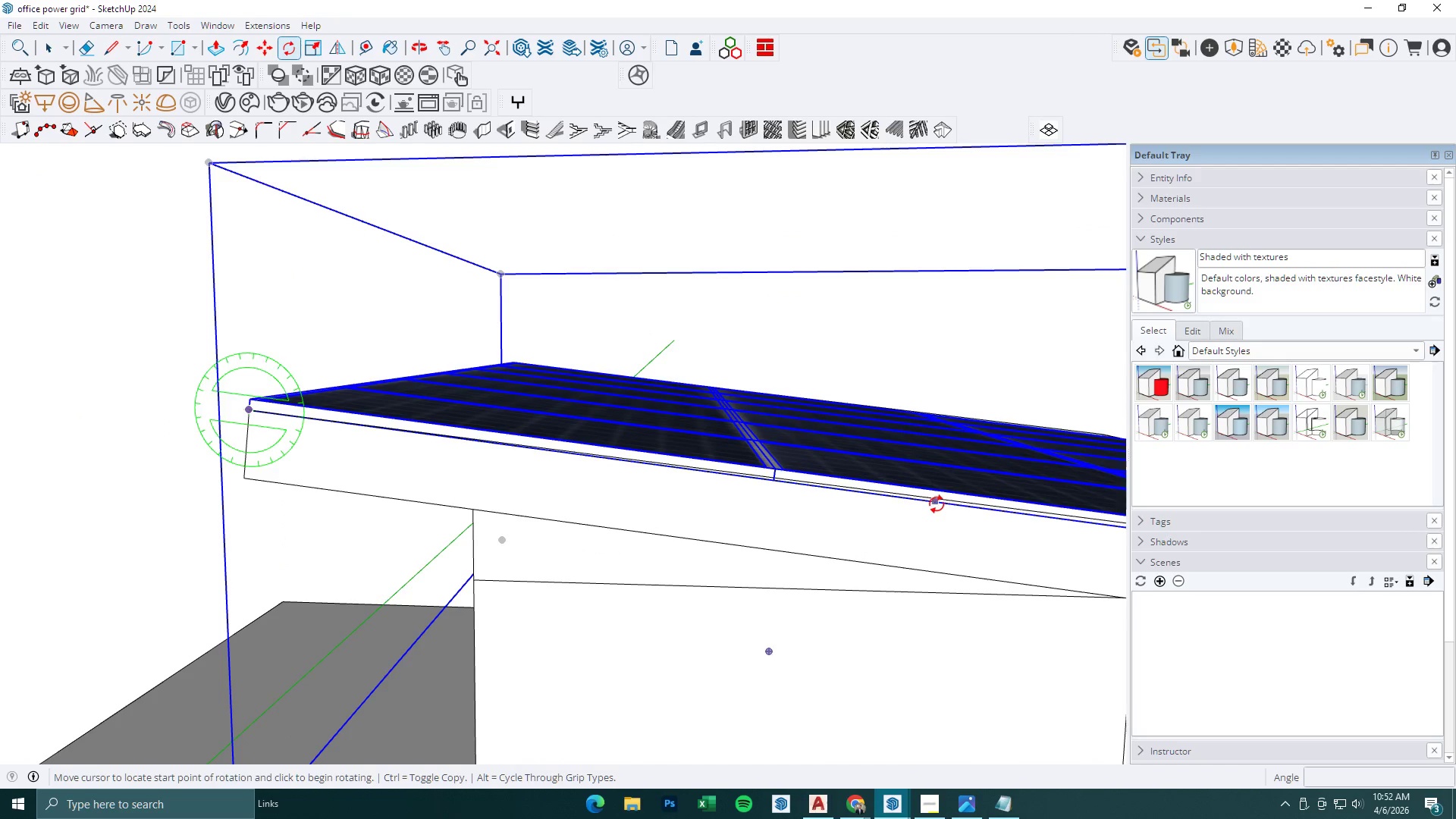 
left_click([939, 505])
 